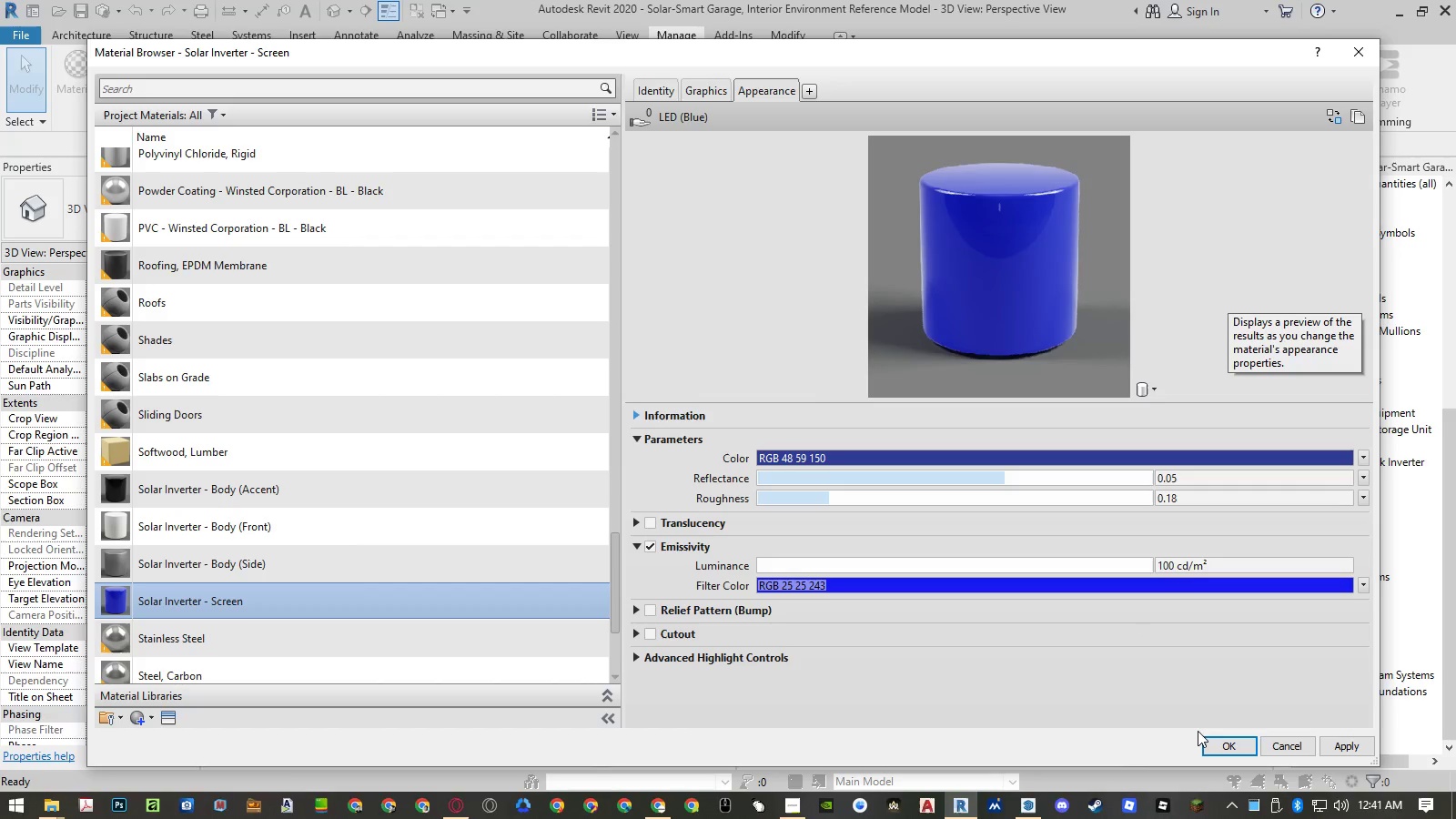 
left_click([1214, 743])
 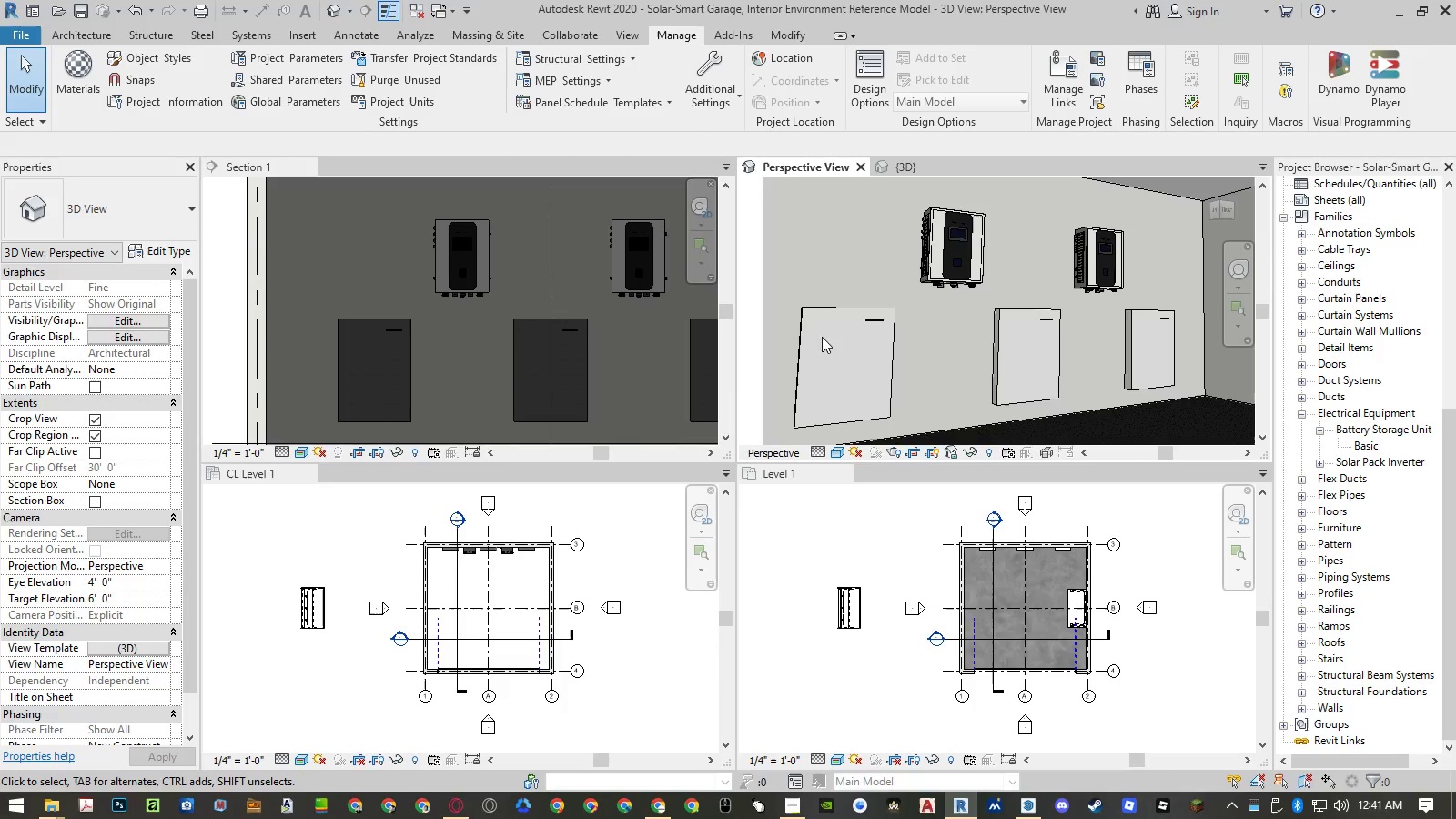 
left_click([751, 309])
 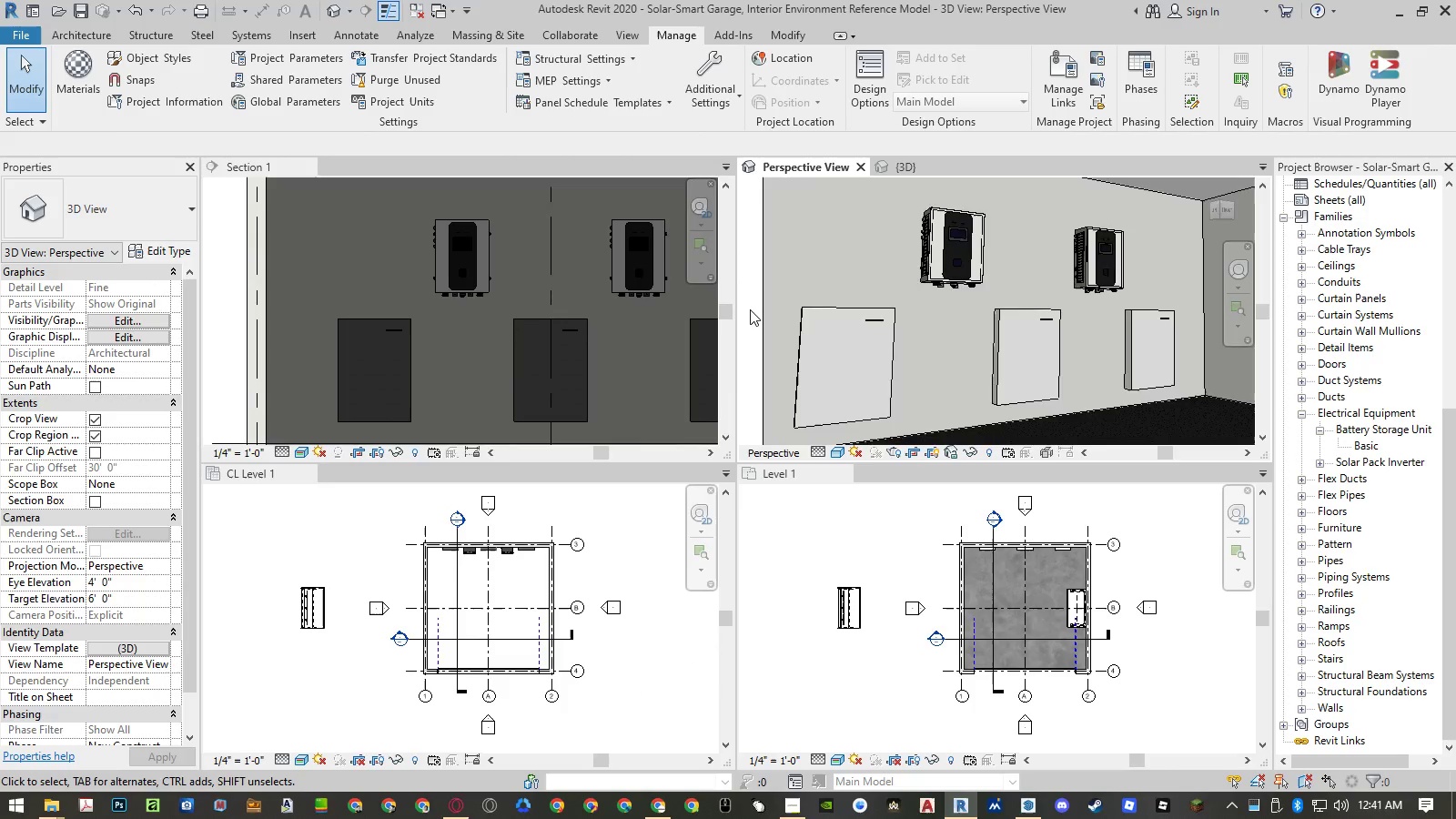 
scroll: coordinate [750, 309], scroll_direction: up, amount: 1.0
 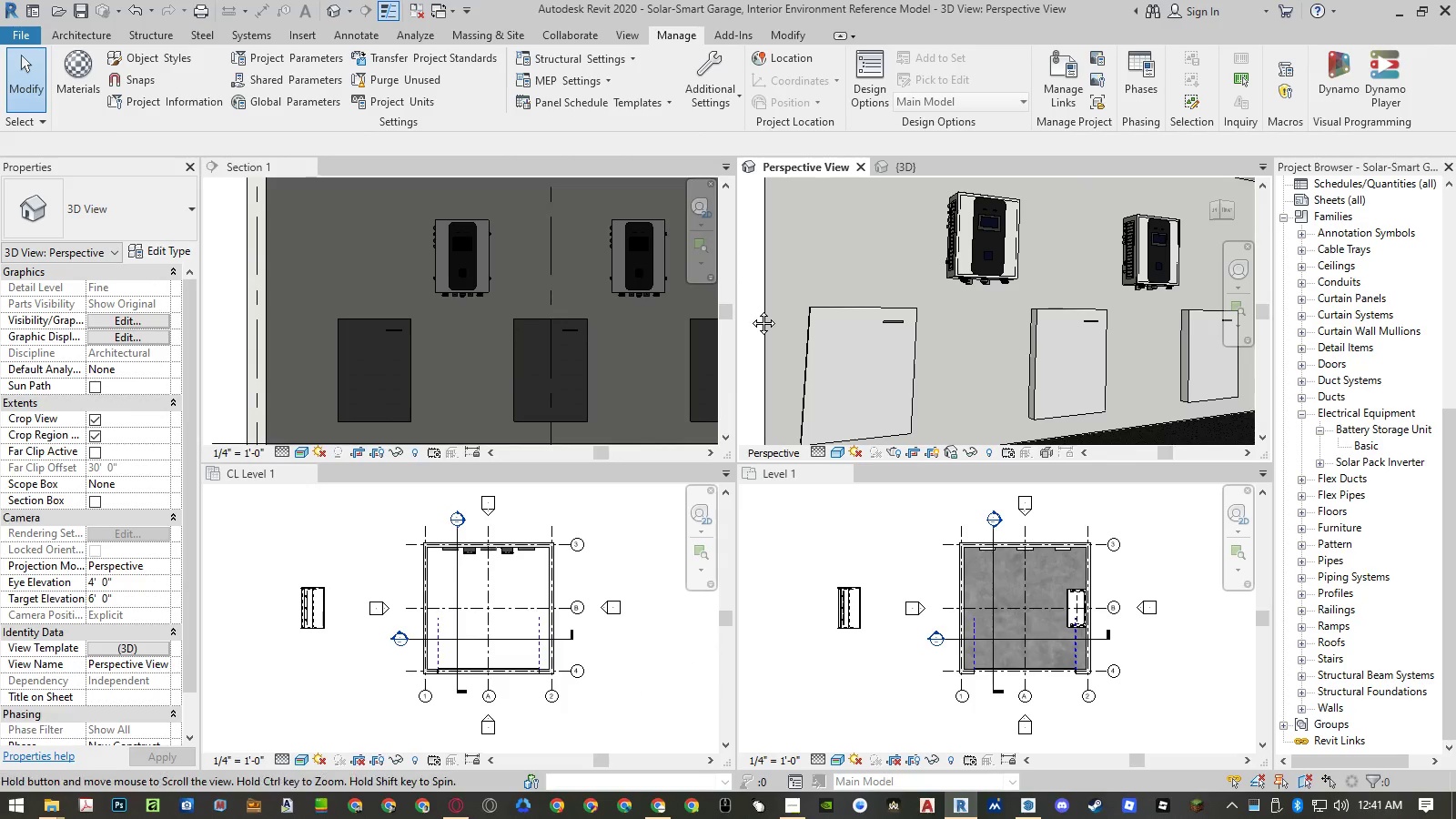 
double_click([750, 309])
 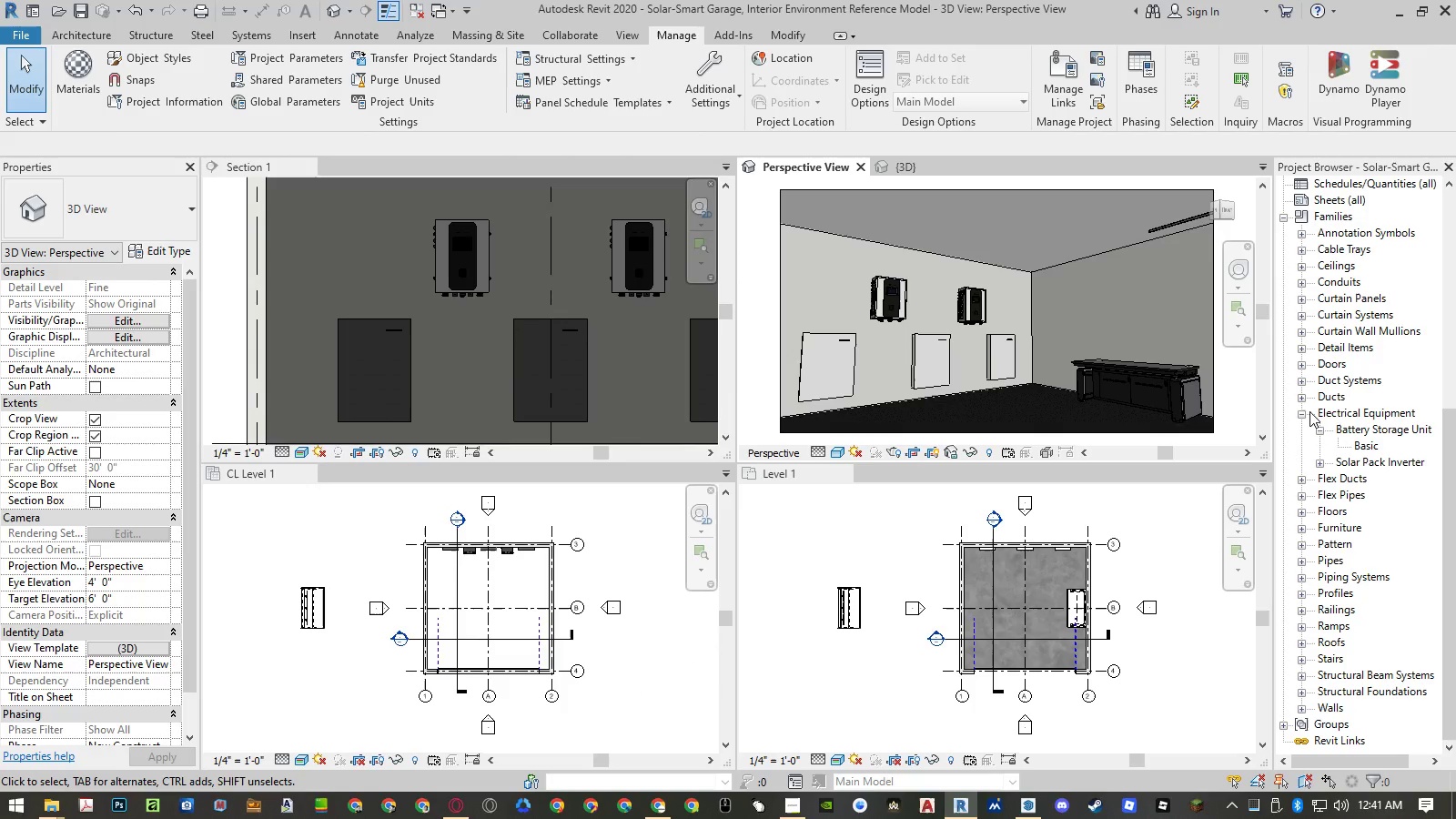 
left_click([1317, 432])
 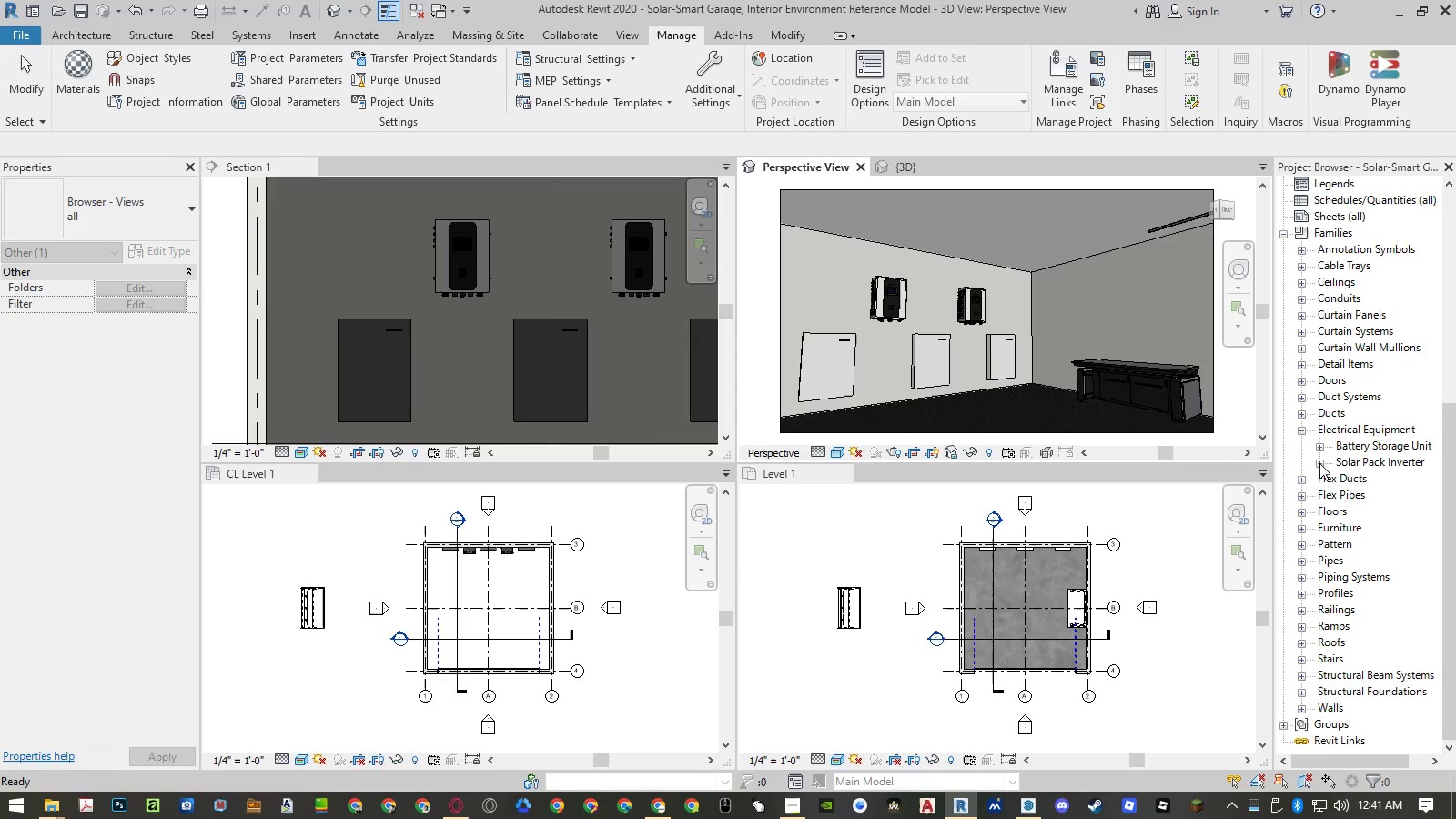 
double_click([1319, 449])
 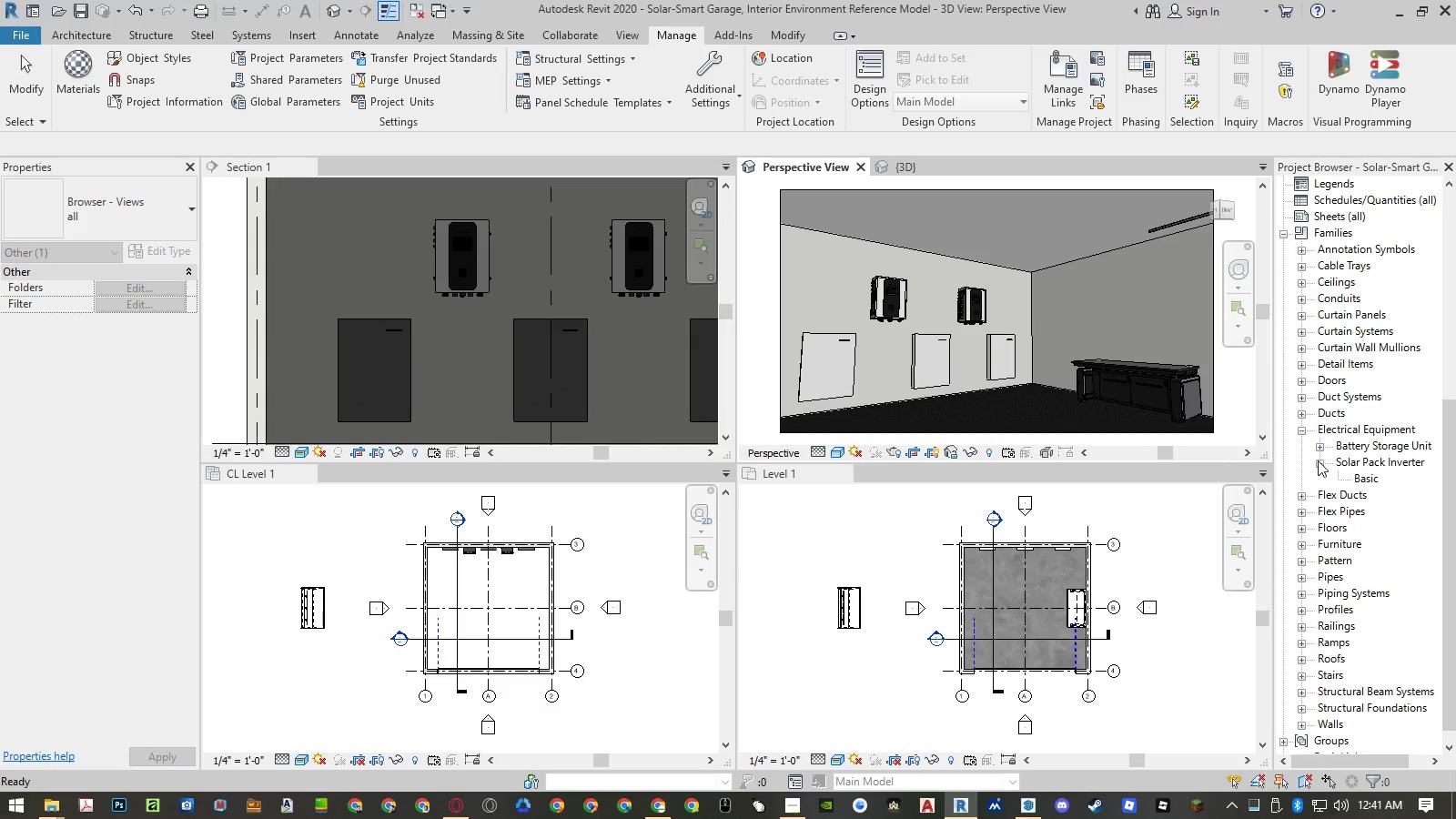 
double_click([1318, 466])
 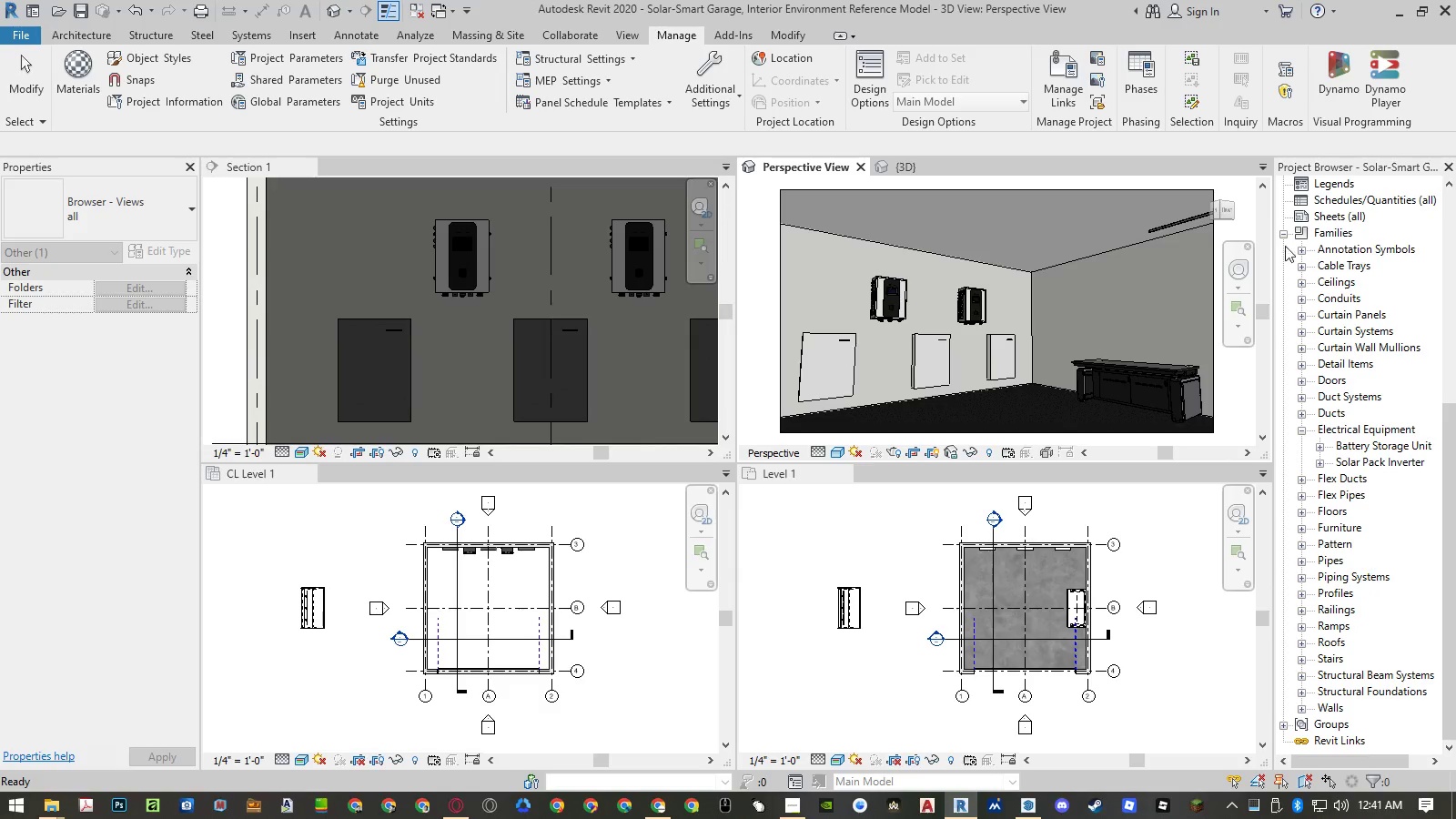 
left_click([1284, 235])
 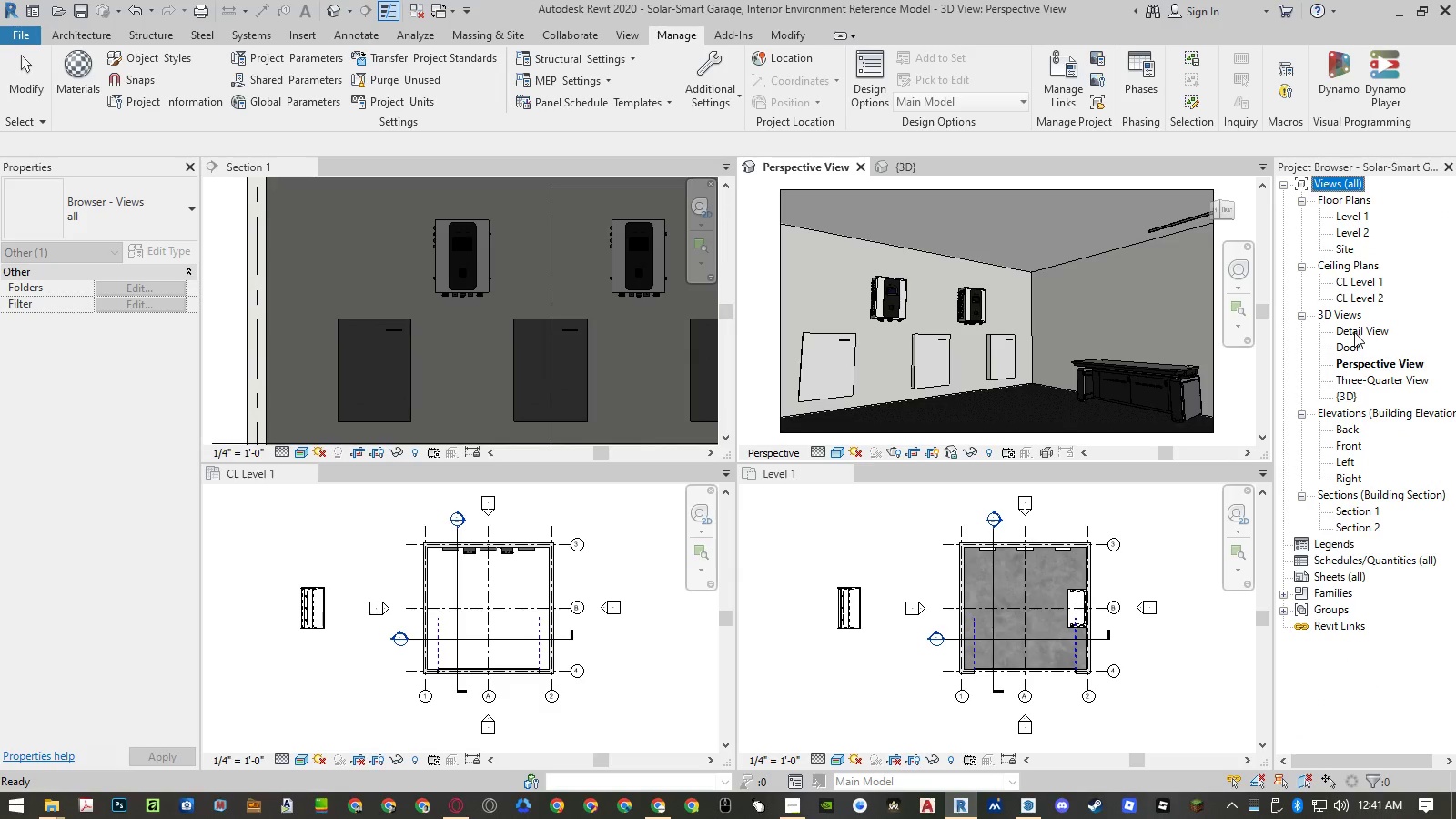 
double_click([1354, 379])
 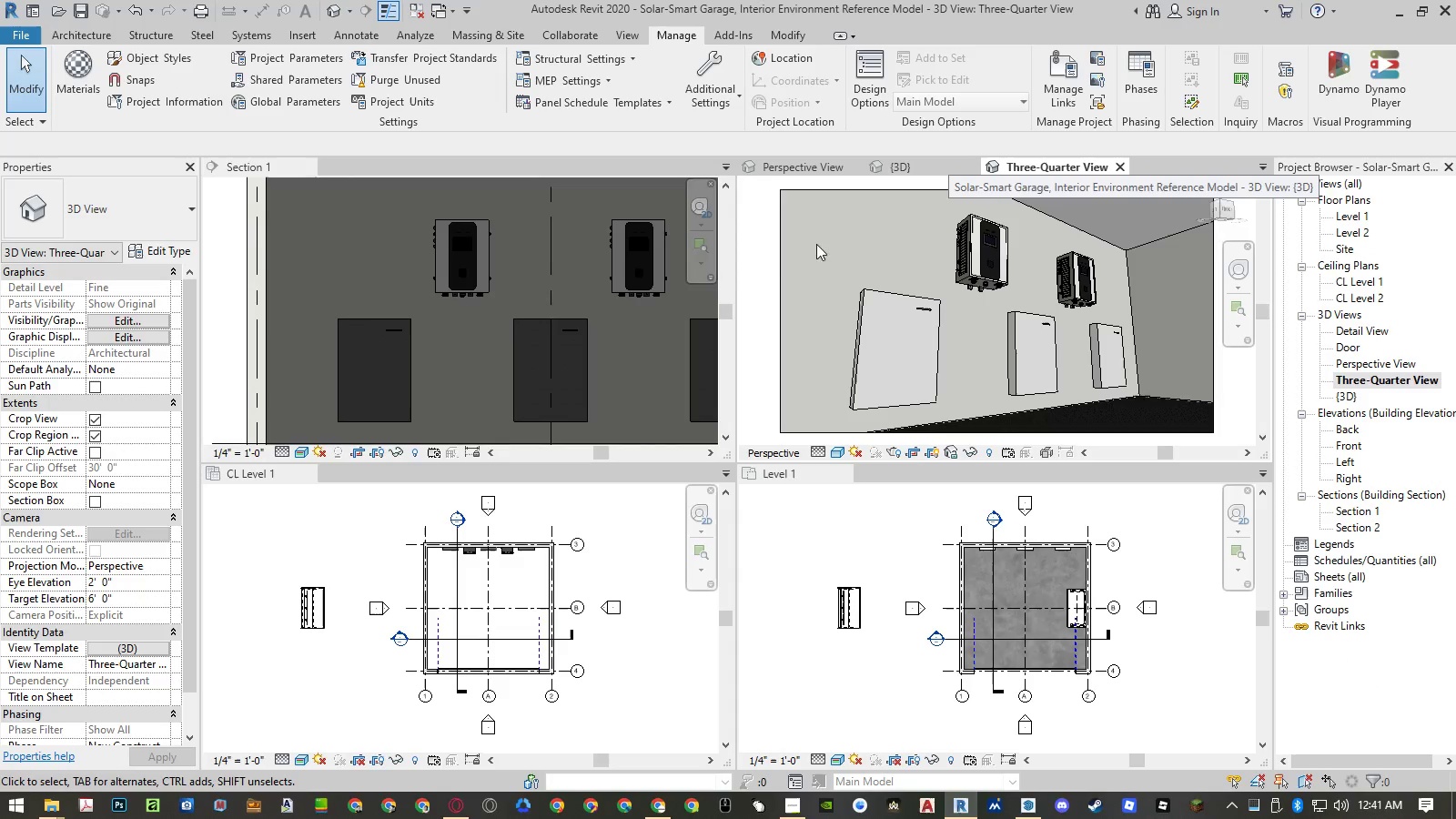 
left_click([770, 260])
 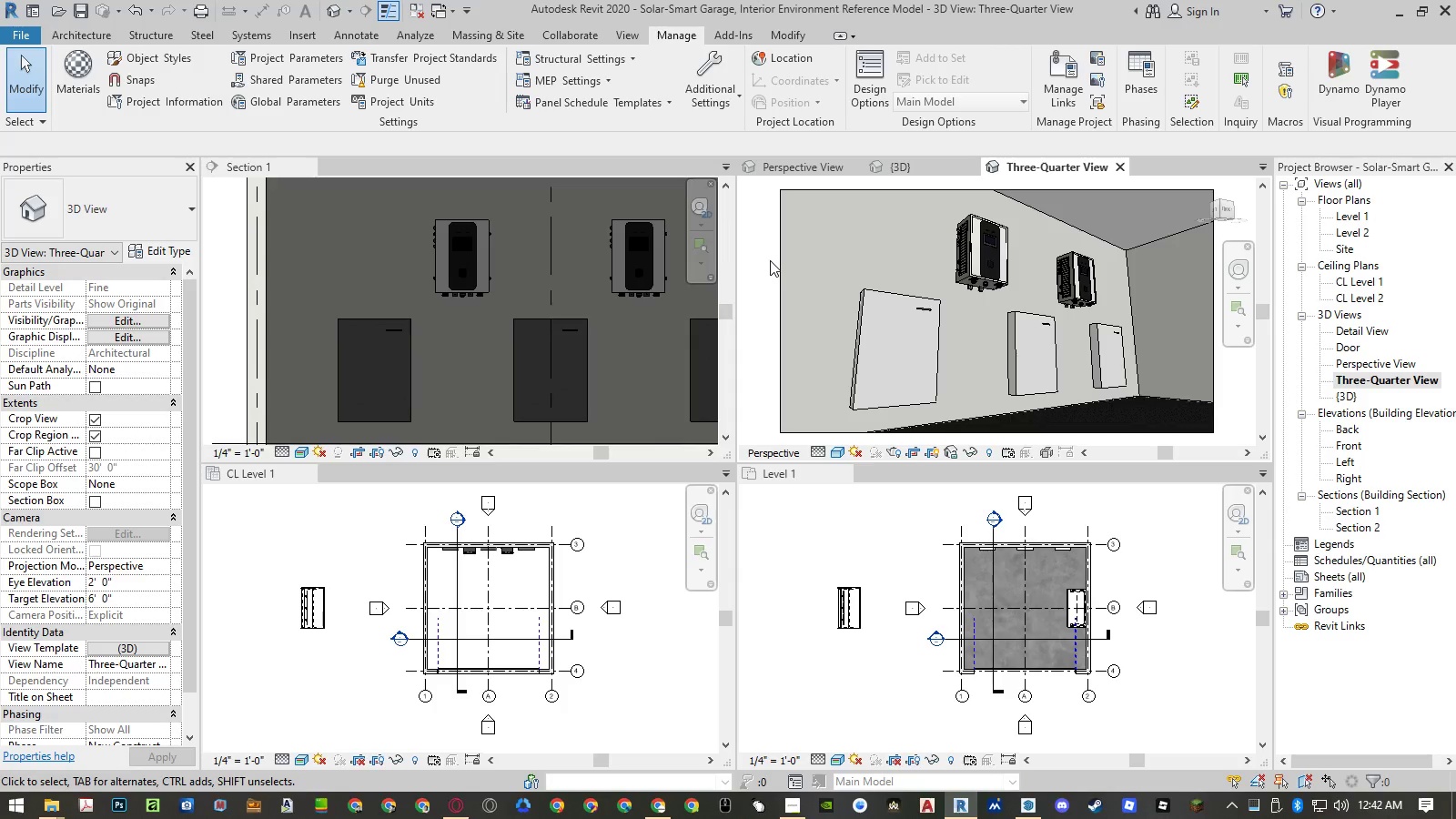 
key(Control+ControlLeft)
 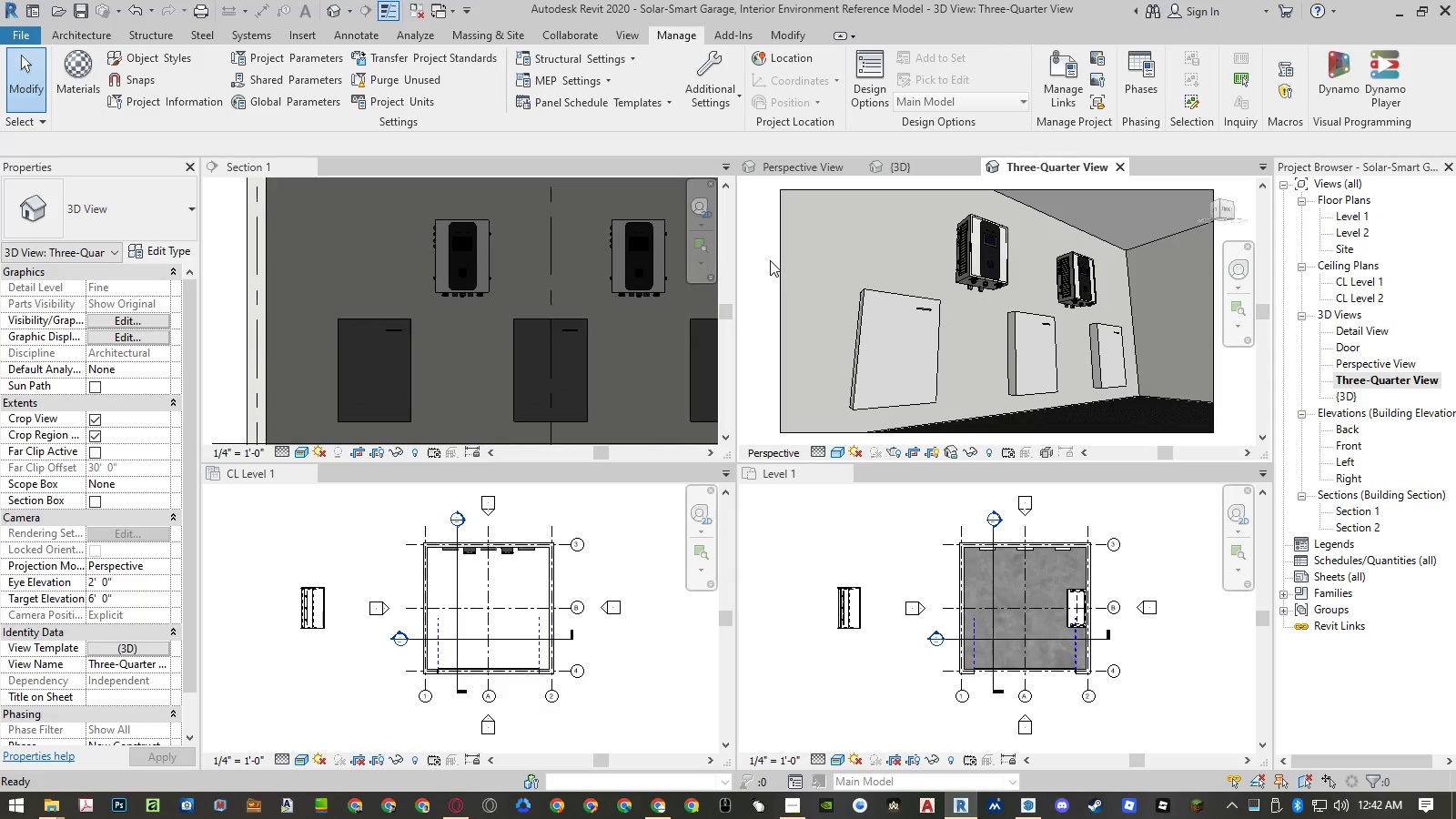 
key(Control+S)
 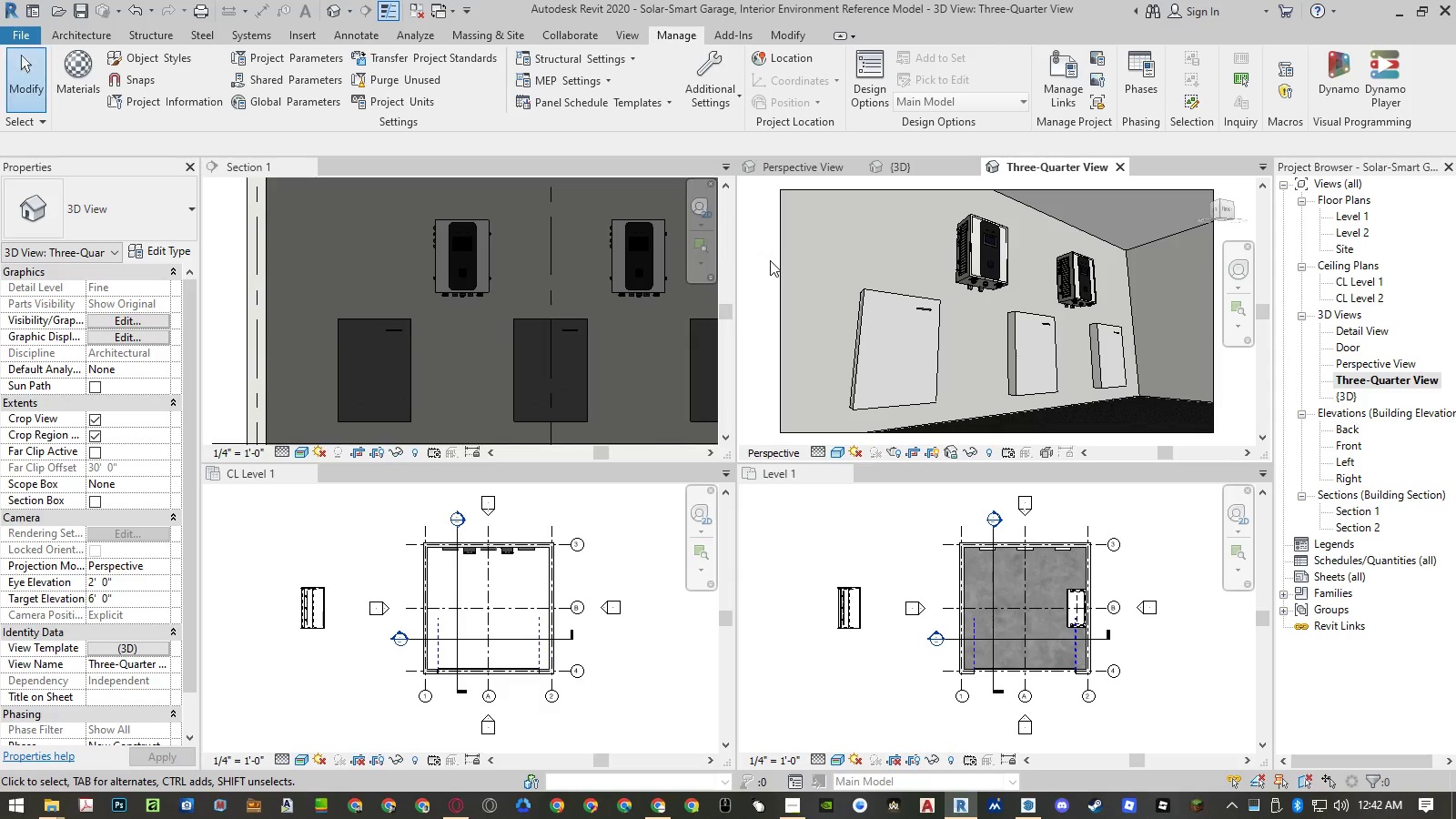 
type(rr)
 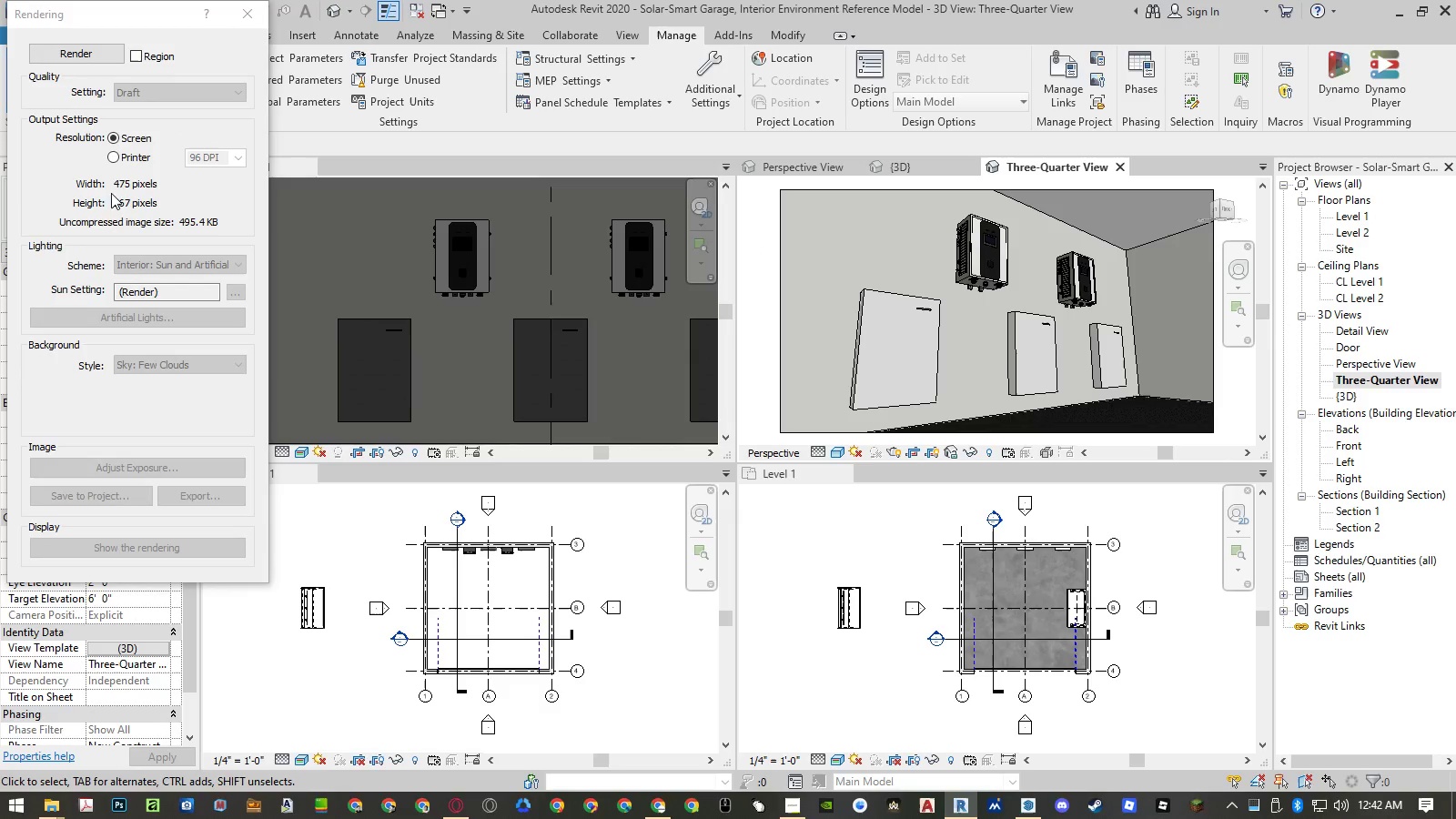 
mouse_move([94, 81])
 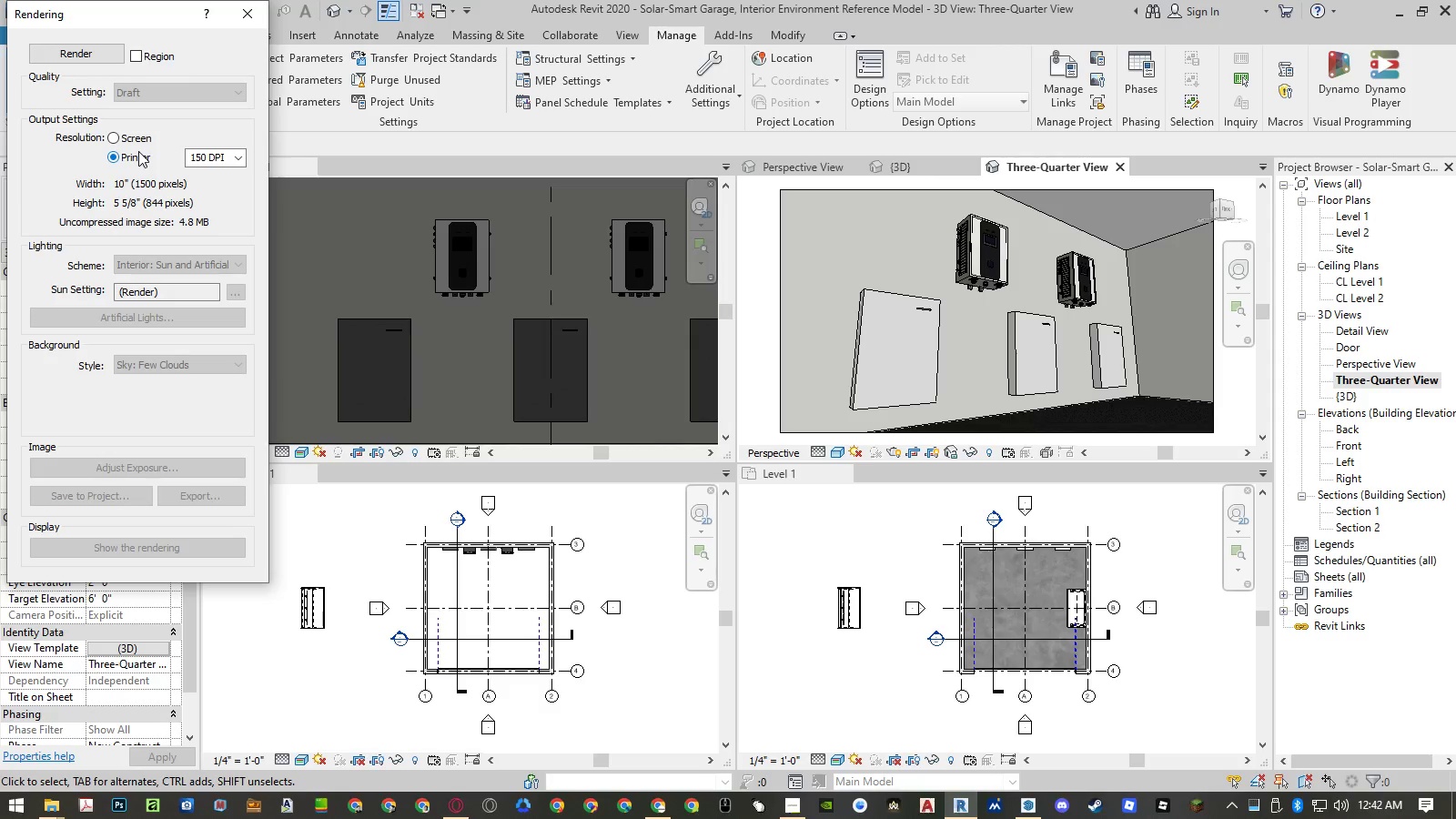 
left_click([111, 142])
 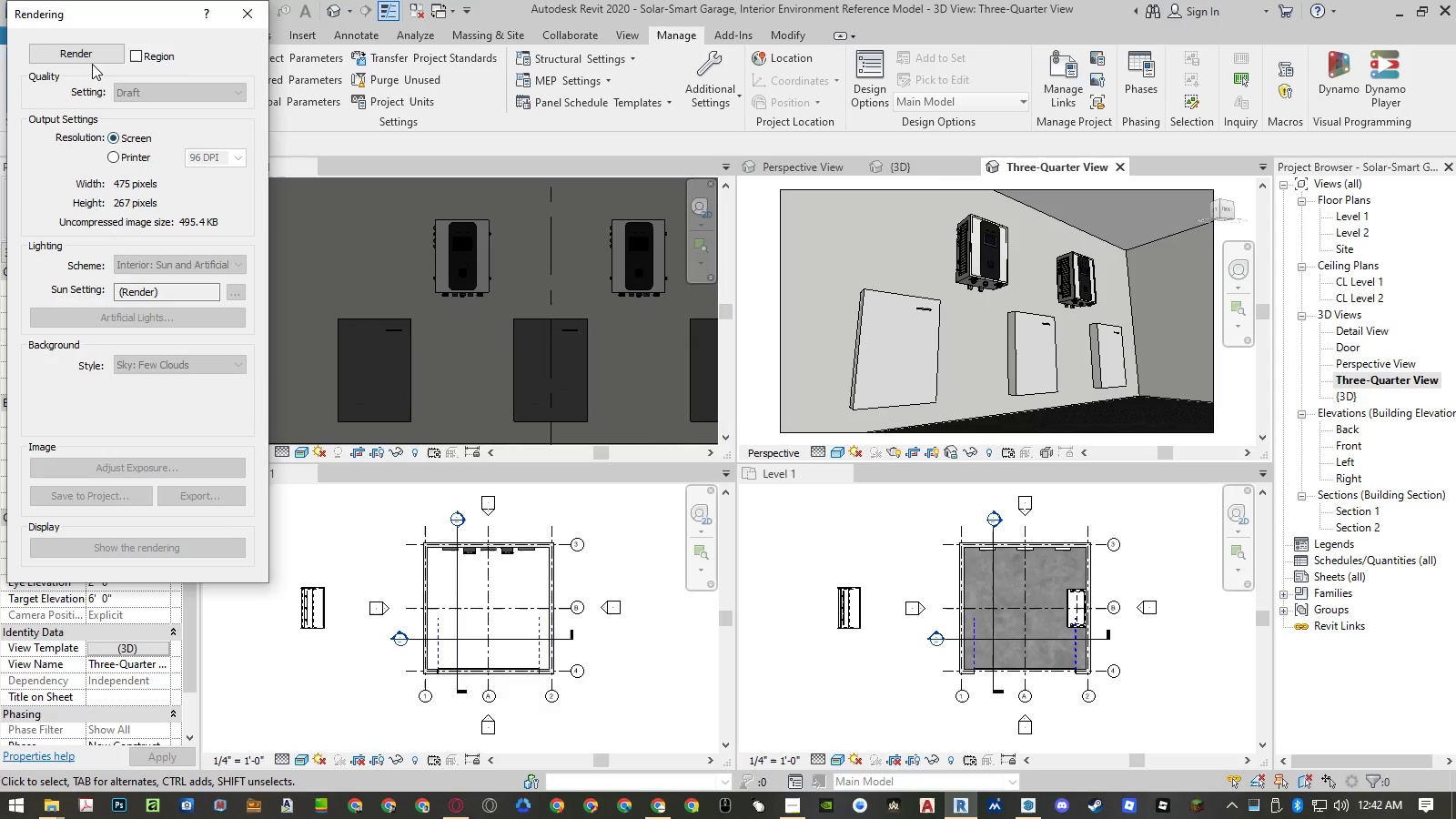 
left_click([92, 62])
 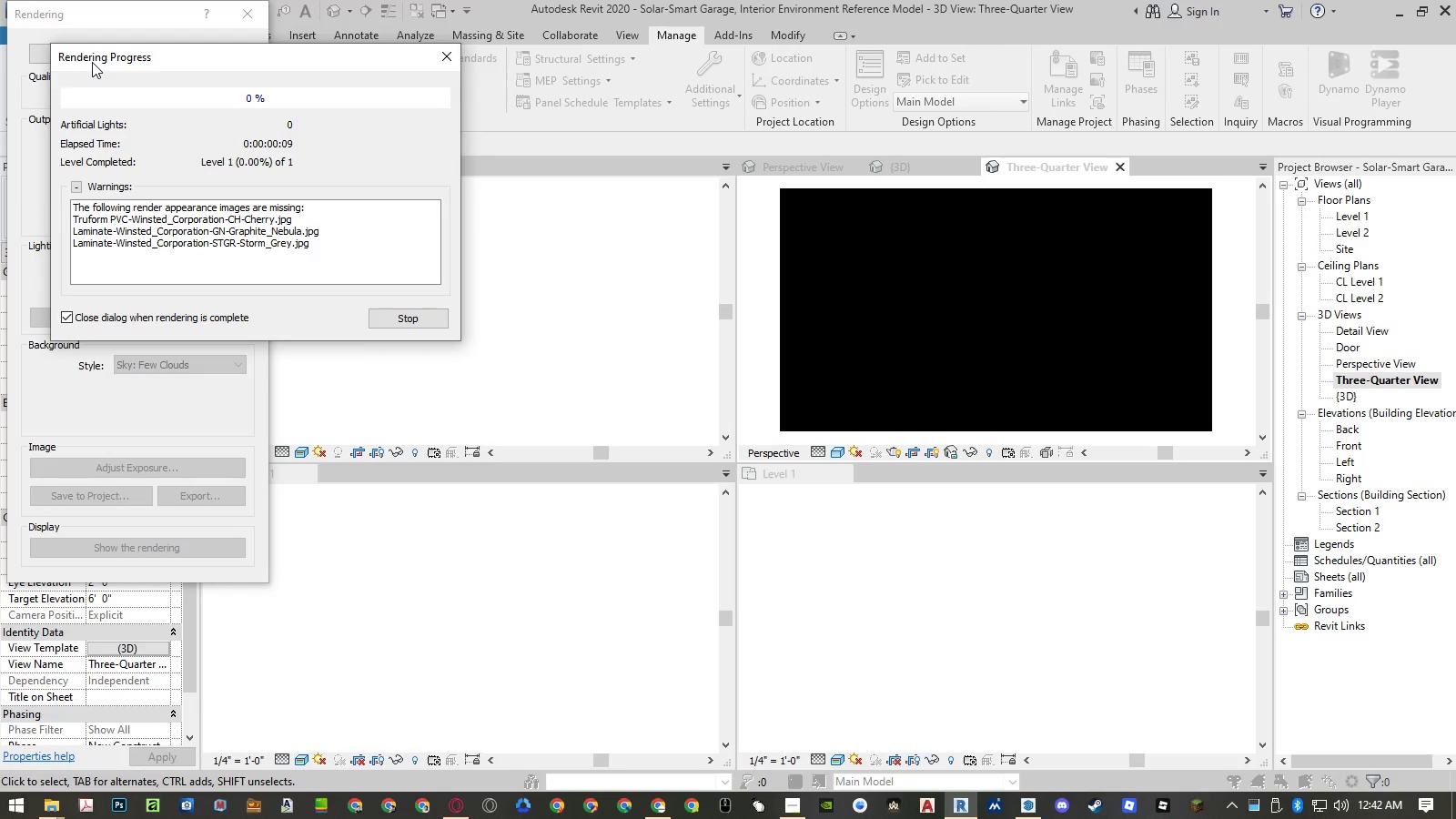 
wait(14.3)
 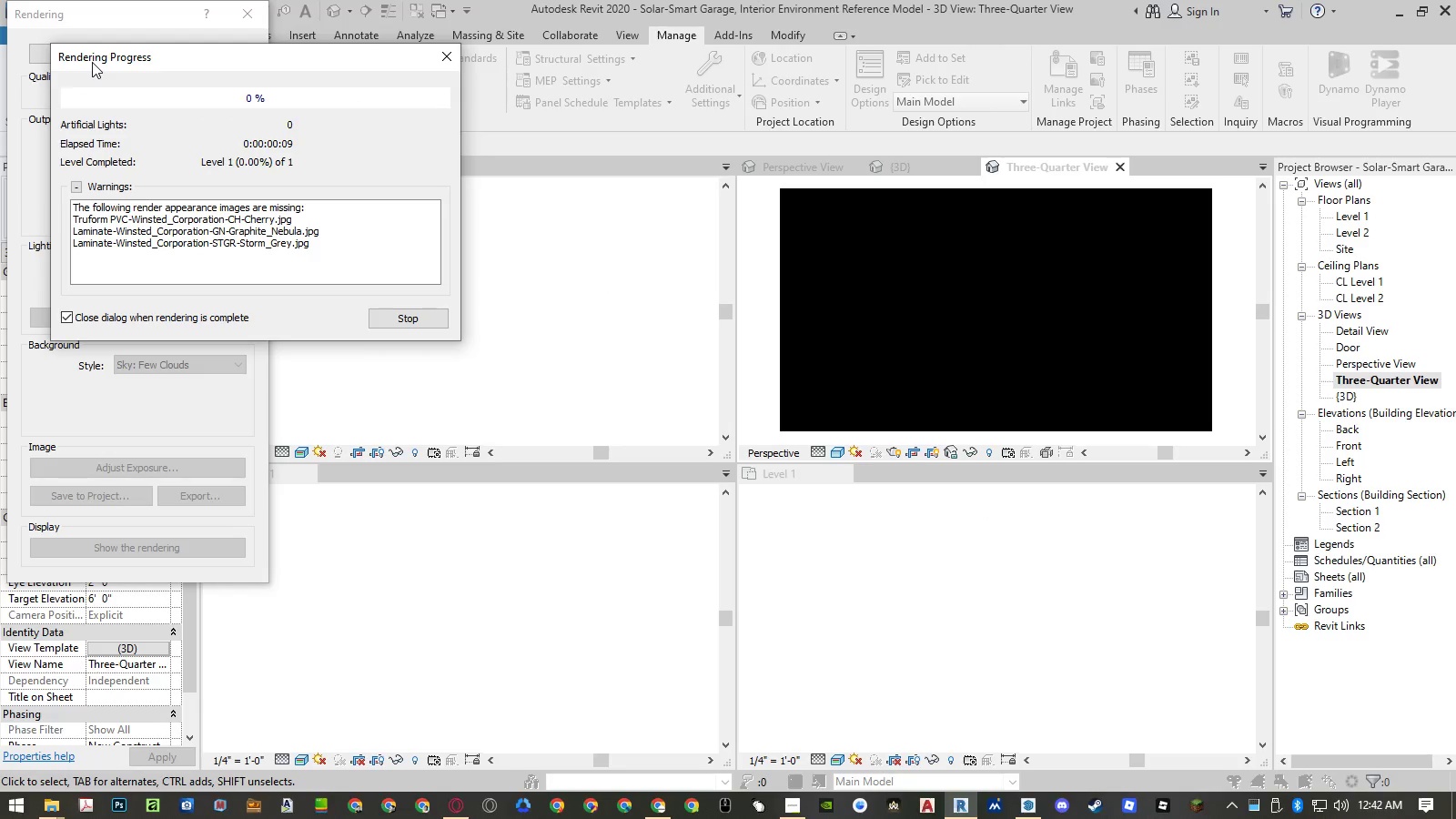 
left_click([241, 15])
 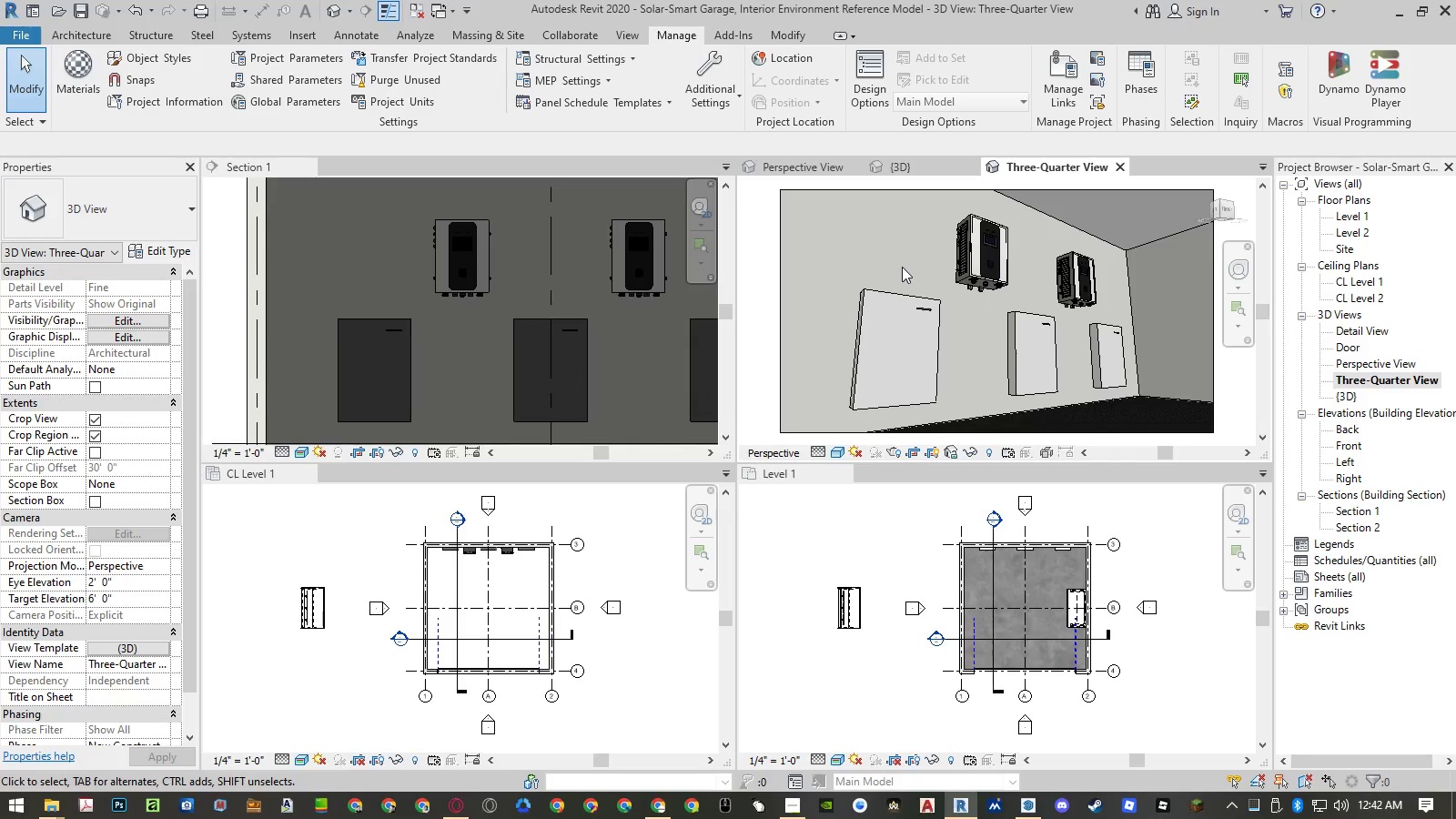 
wait(5.3)
 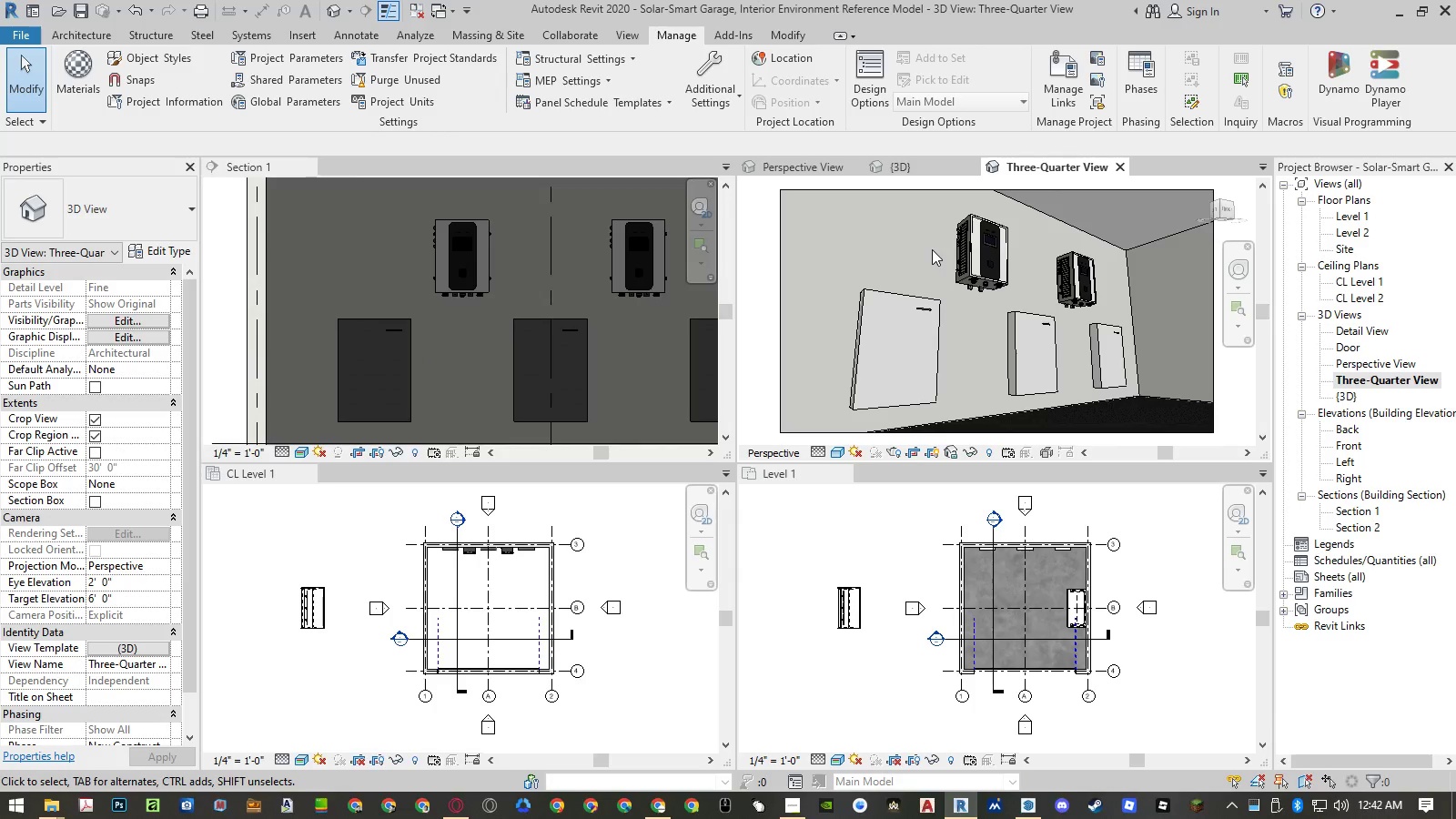 
left_click([771, 325])
 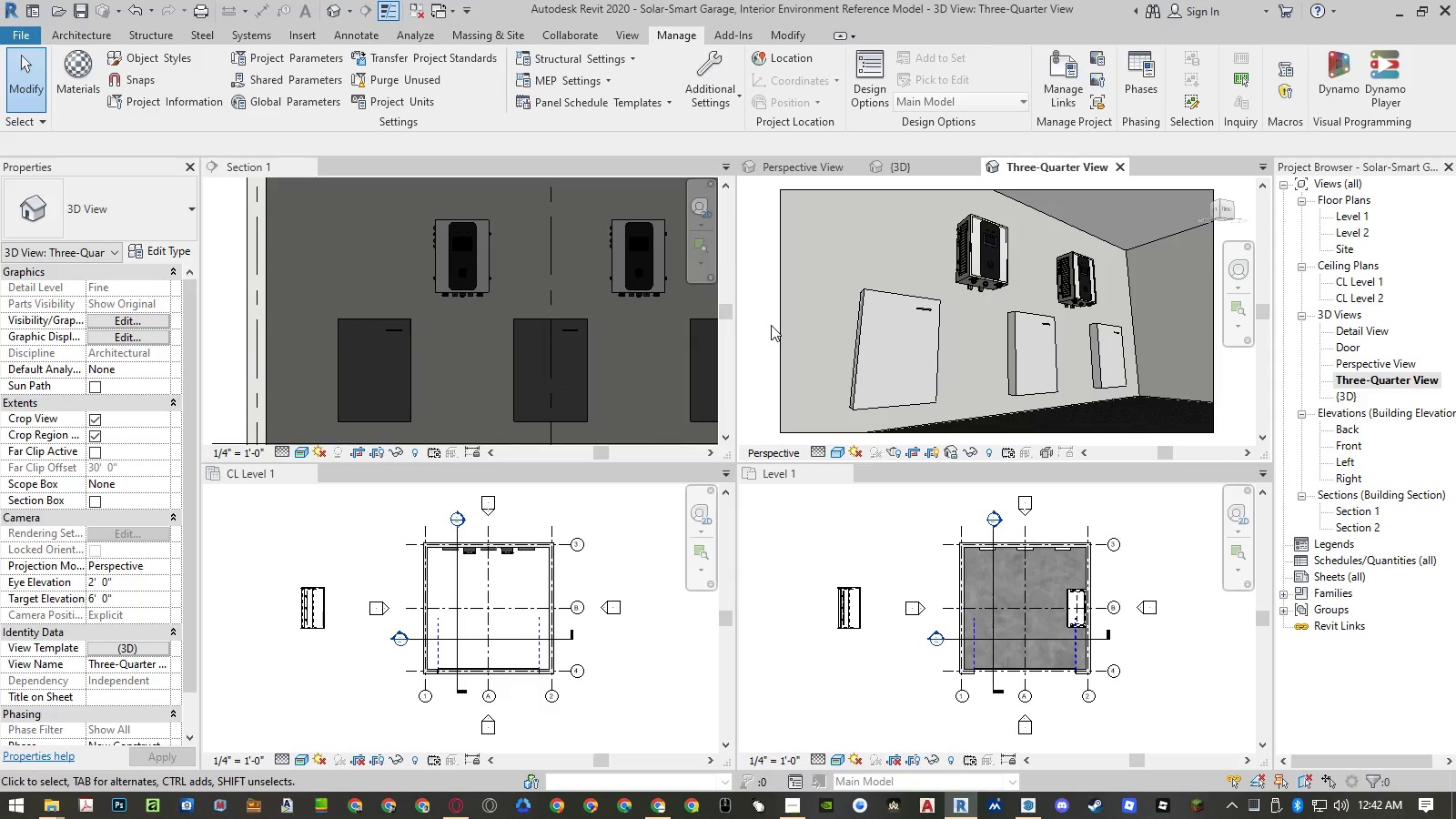 
wait(12.02)
 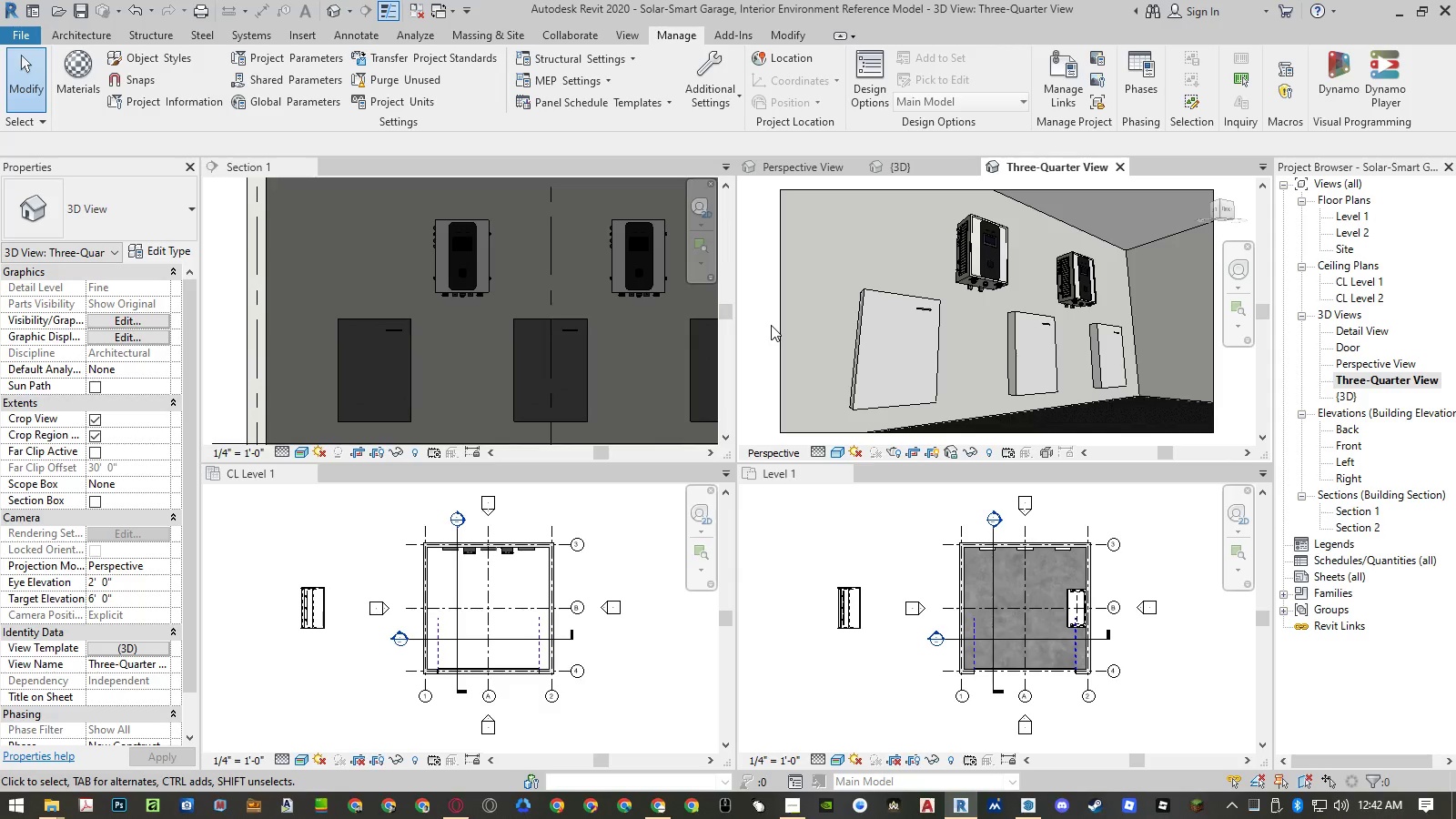 
left_click([765, 238])
 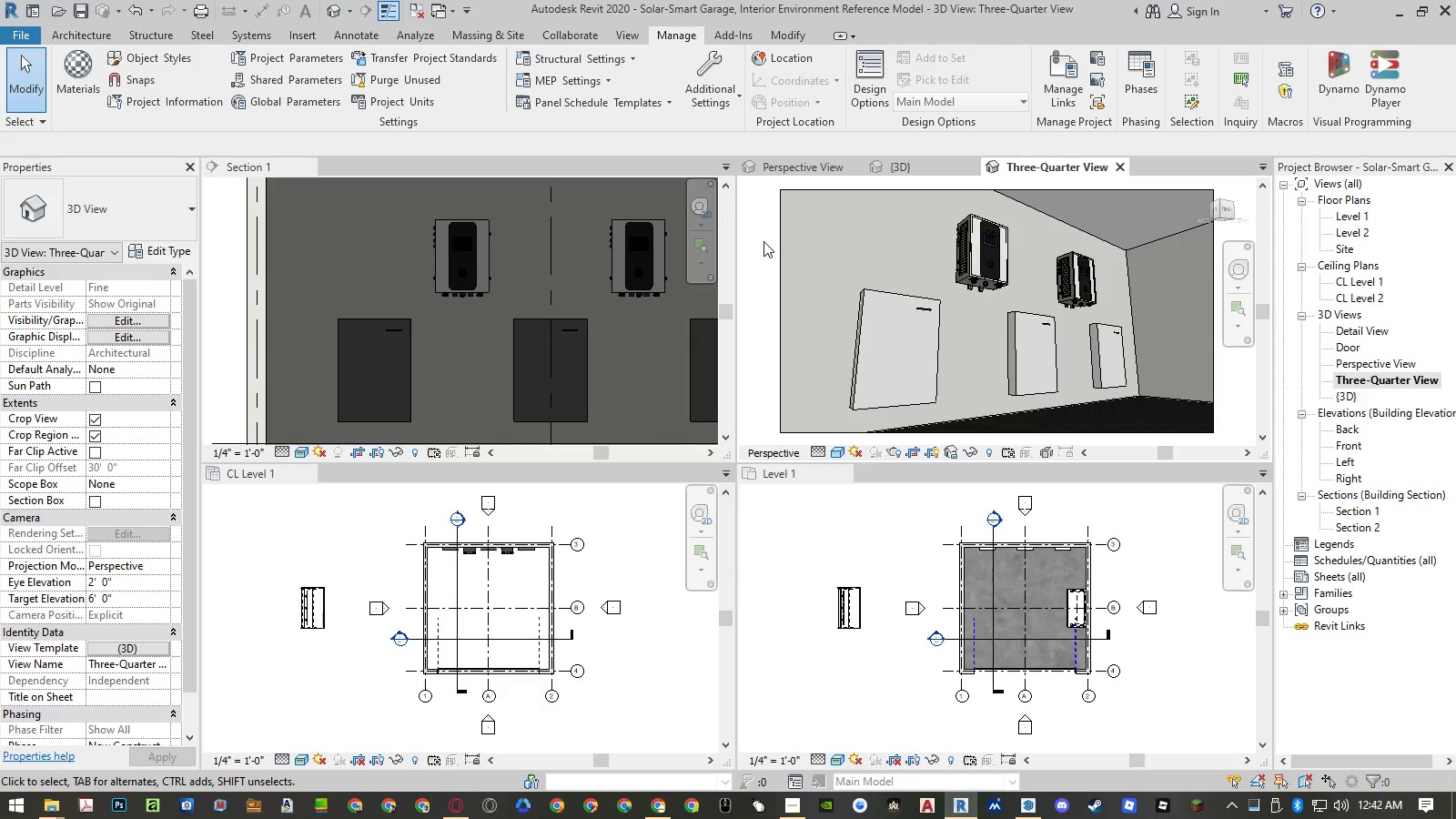 
key(Control+ControlLeft)
 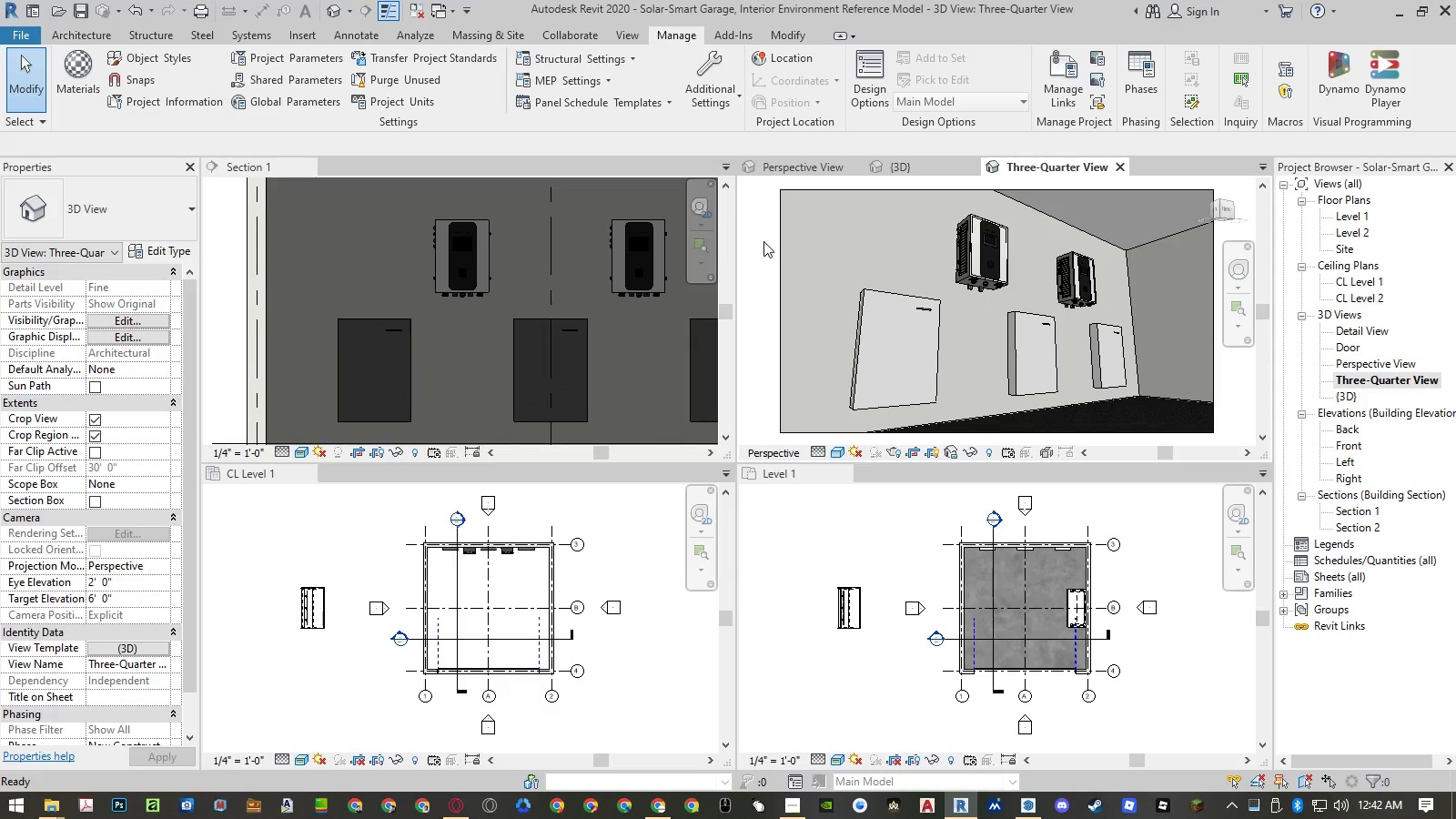 
key(Control+S)
 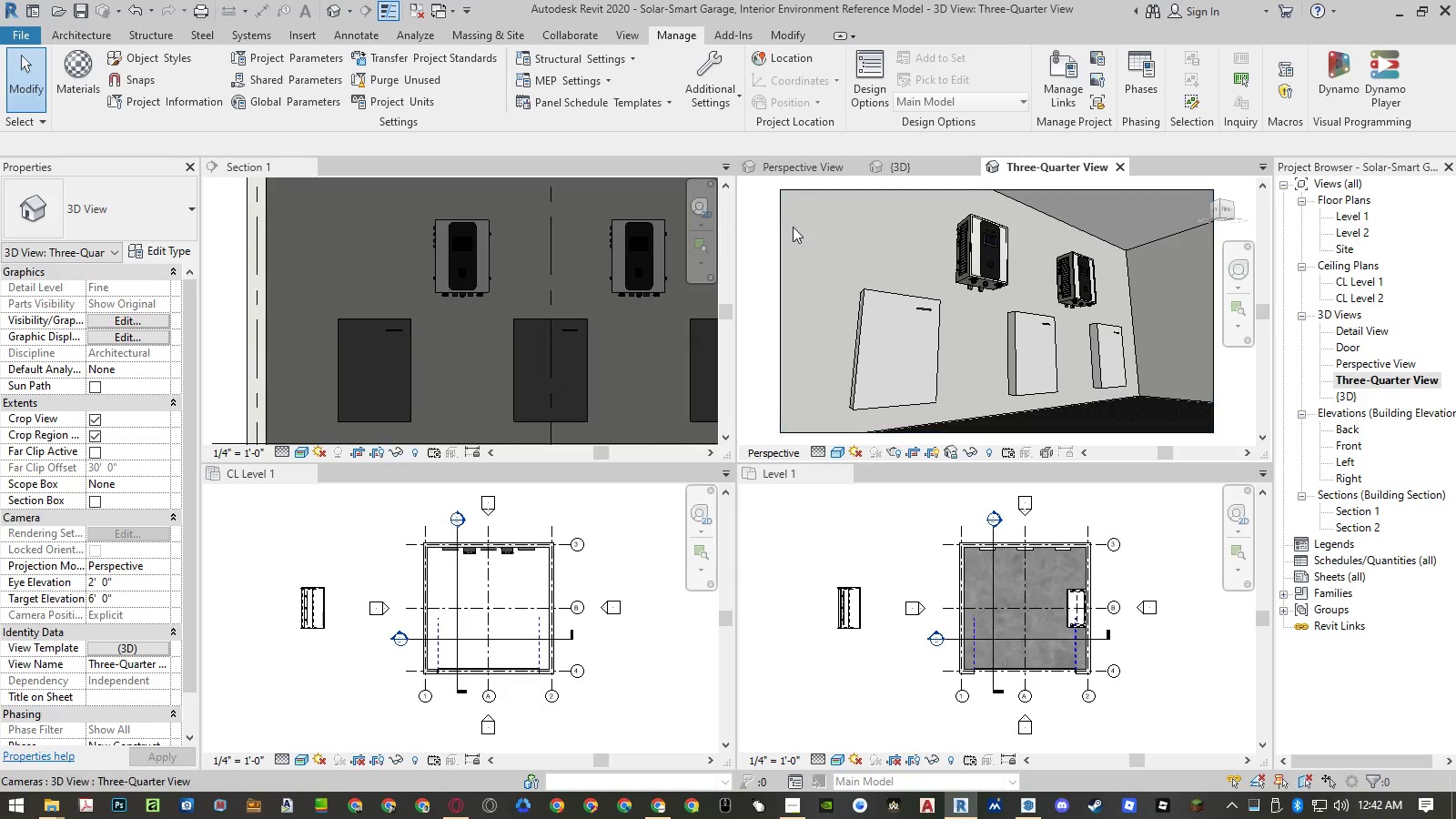 
wait(5.06)
 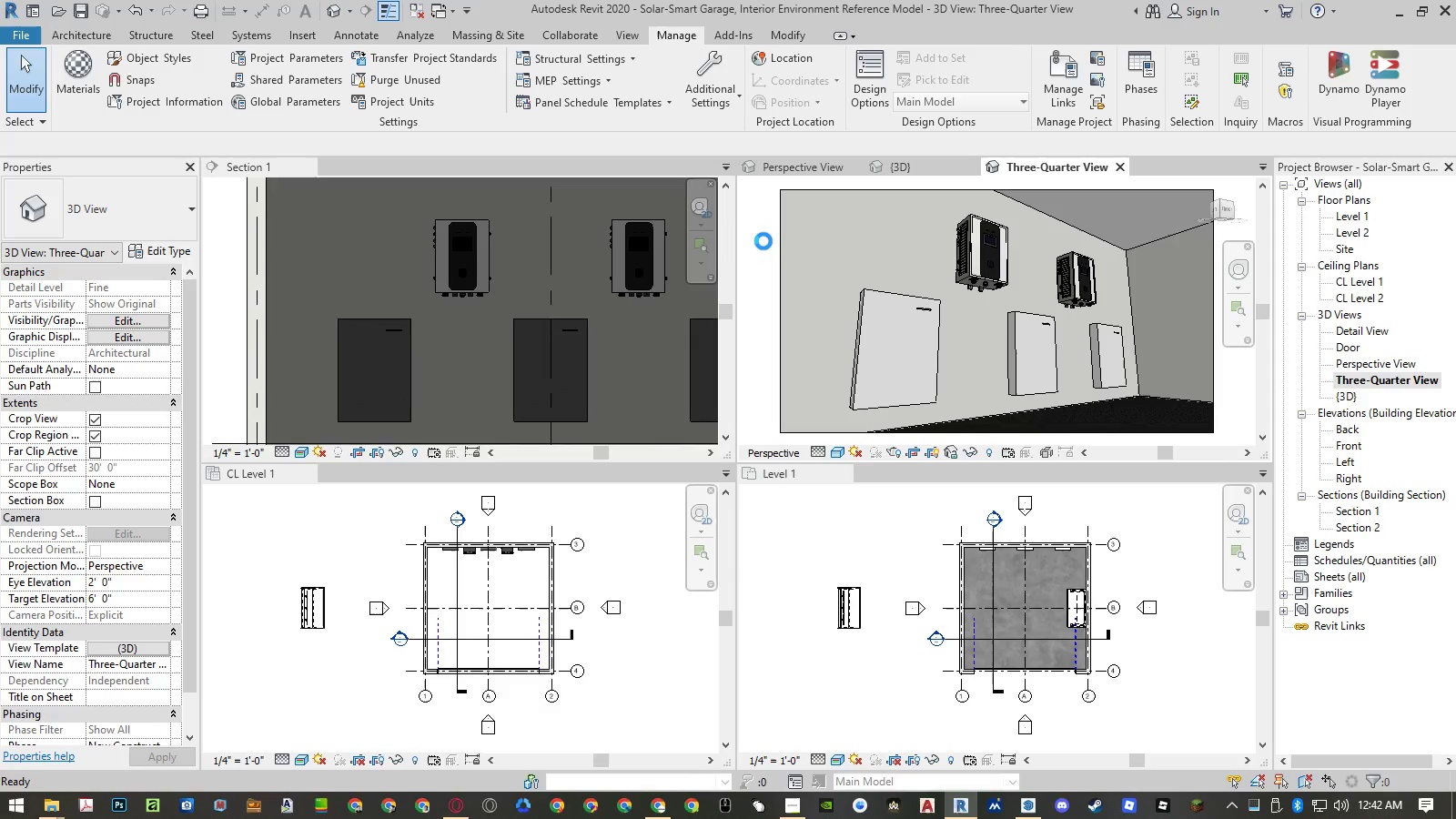 
left_click([855, 163])
 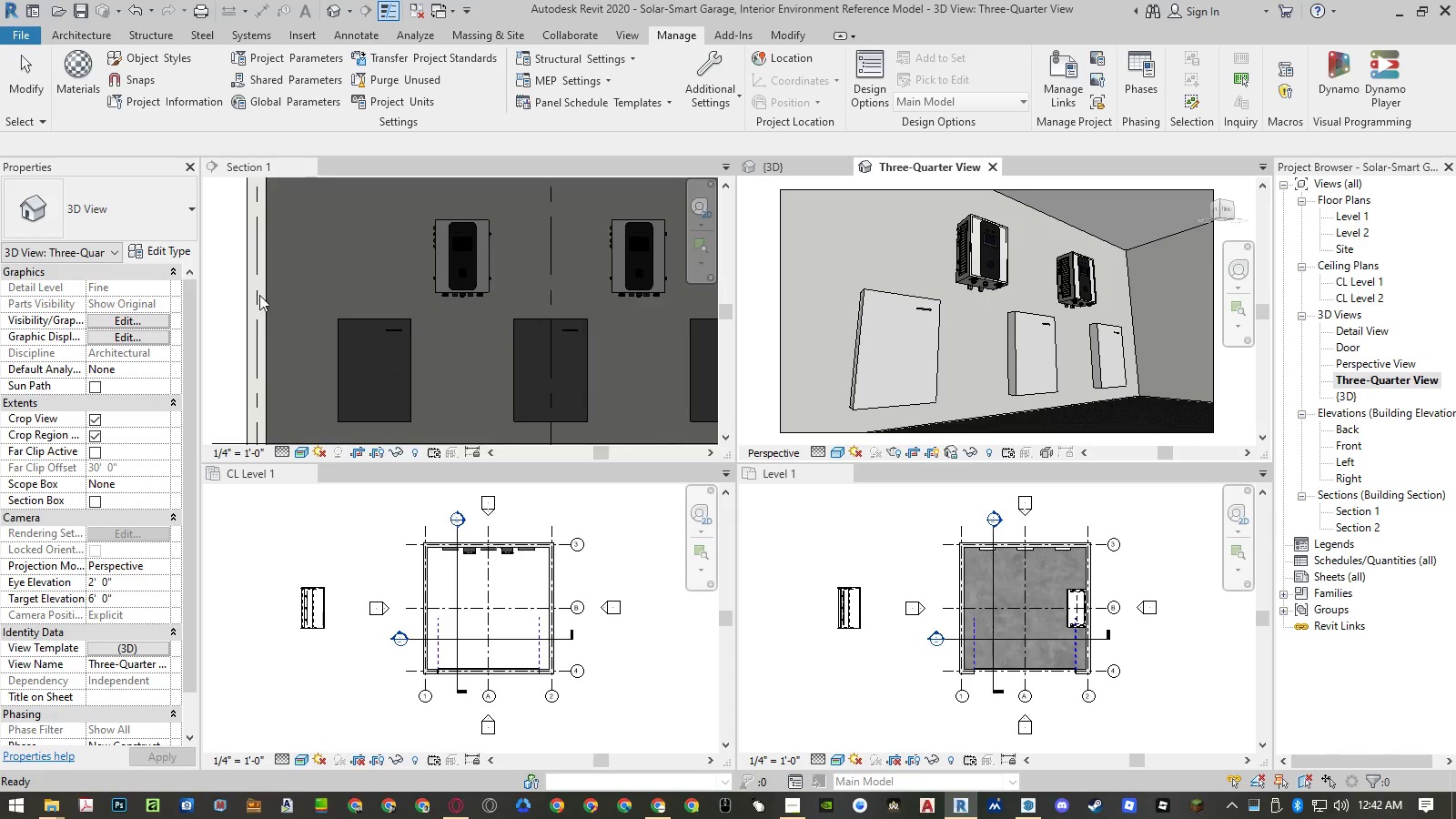 
double_click([217, 303])
 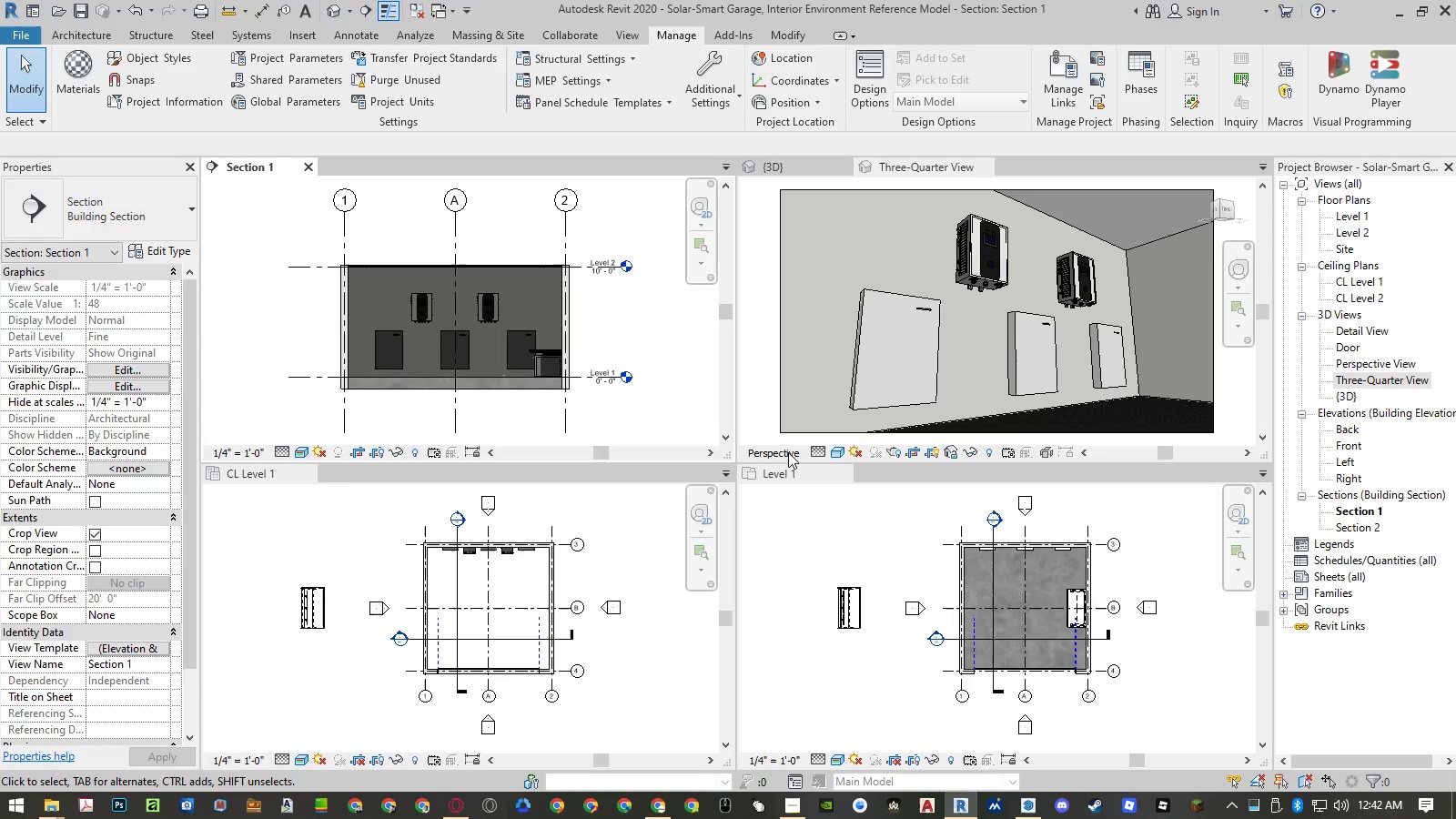 
double_click([673, 417])
 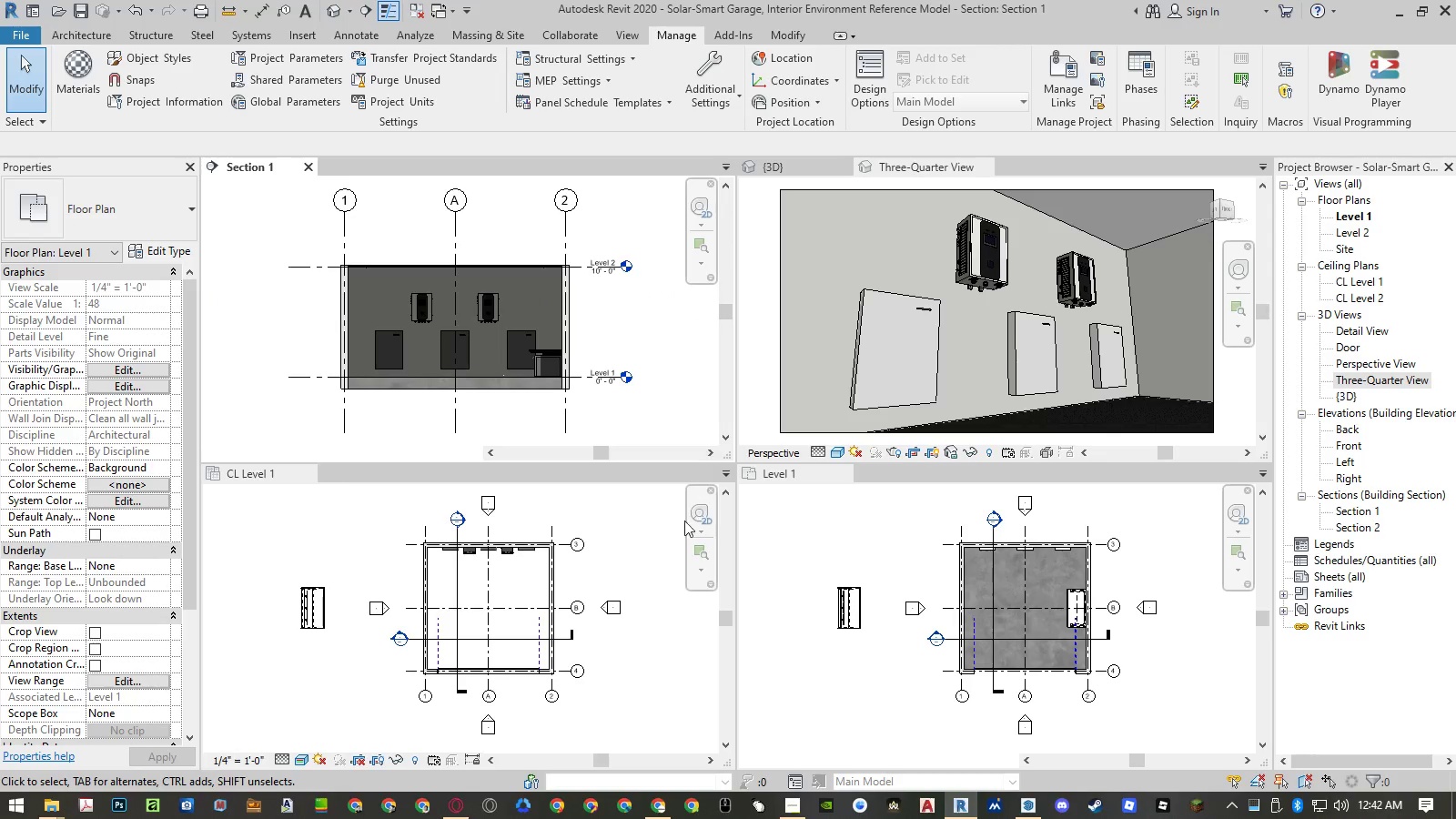 
left_click([642, 533])
 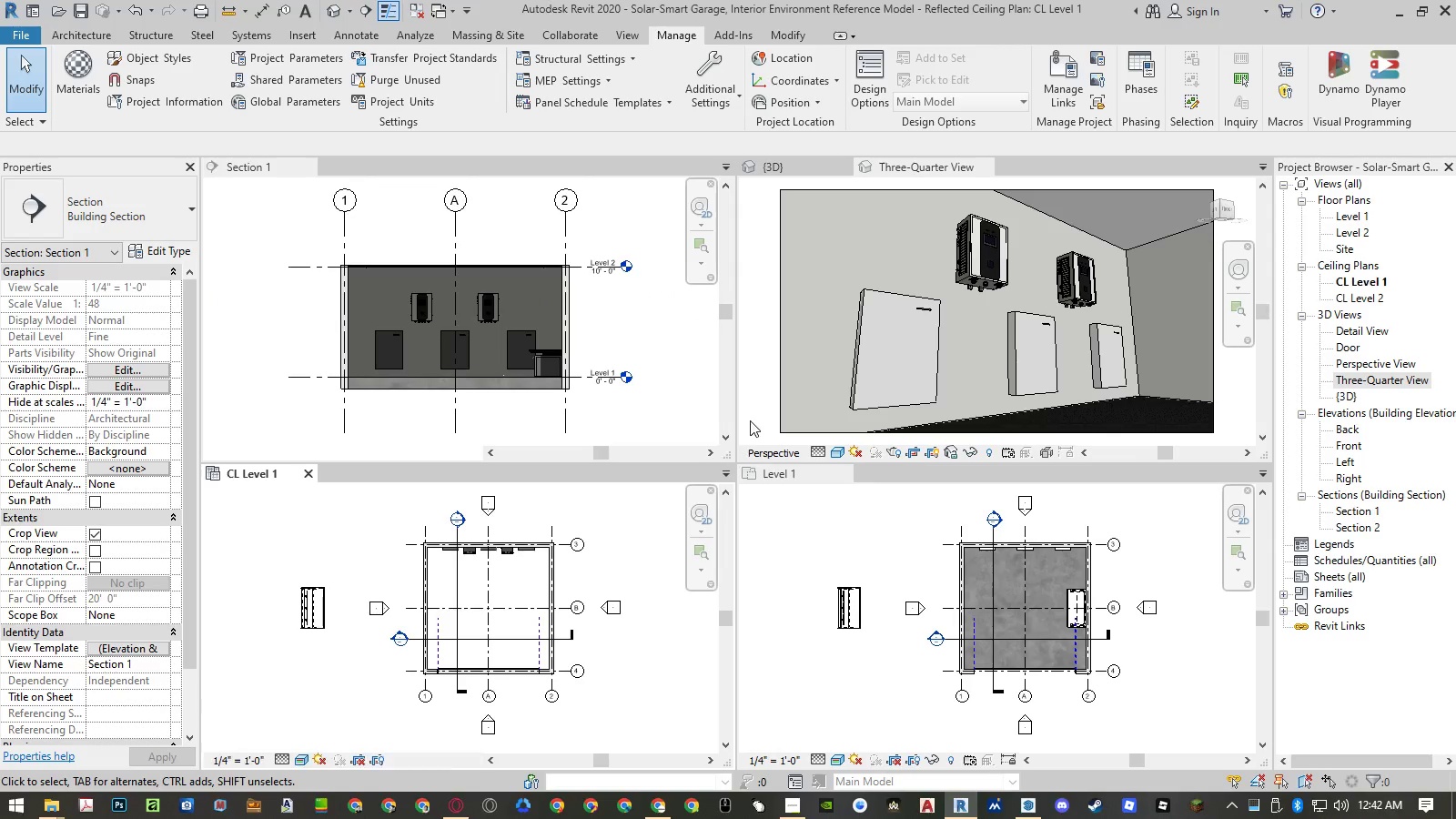 
left_click([753, 419])
 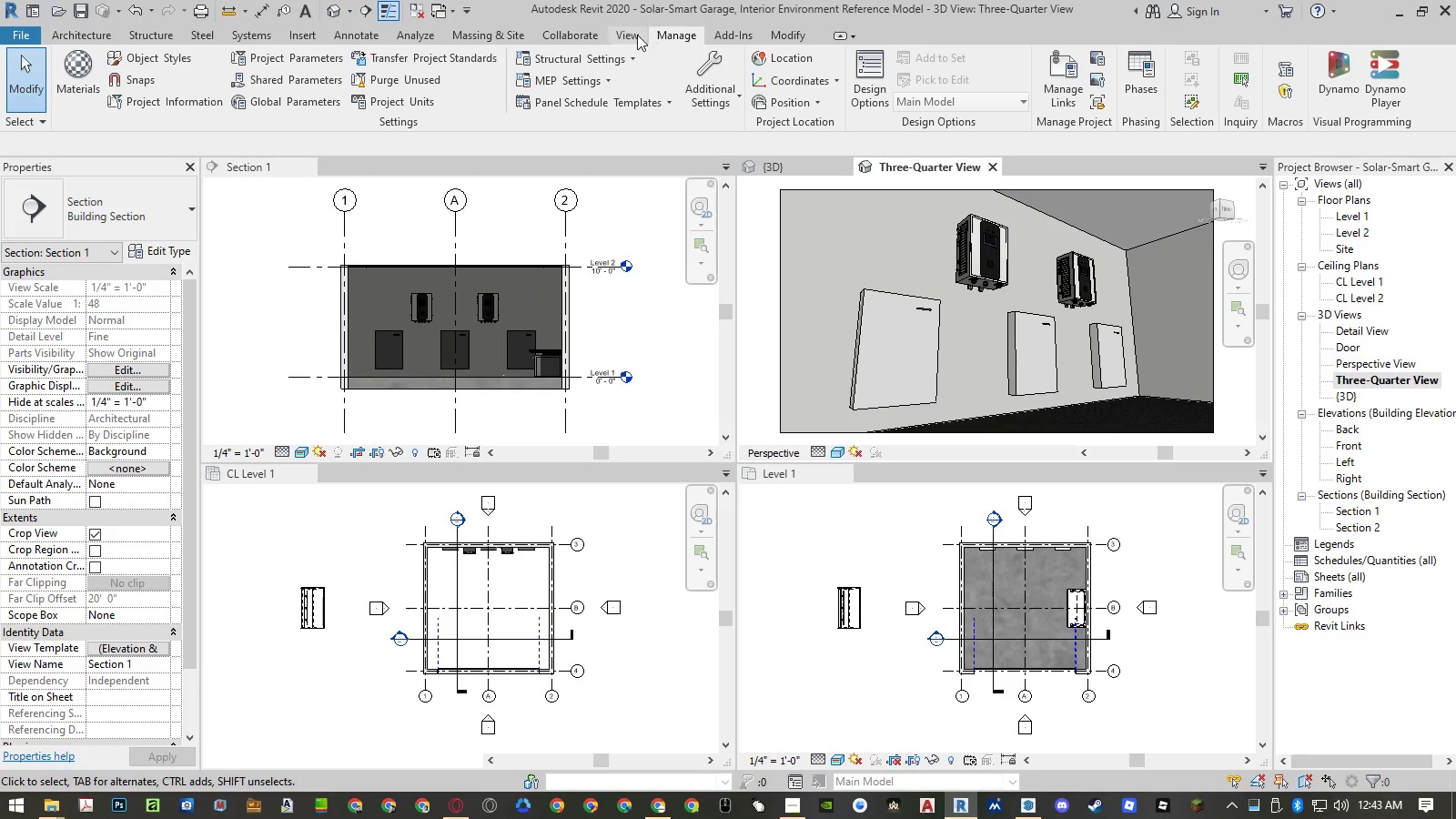 
left_click([612, 33])
 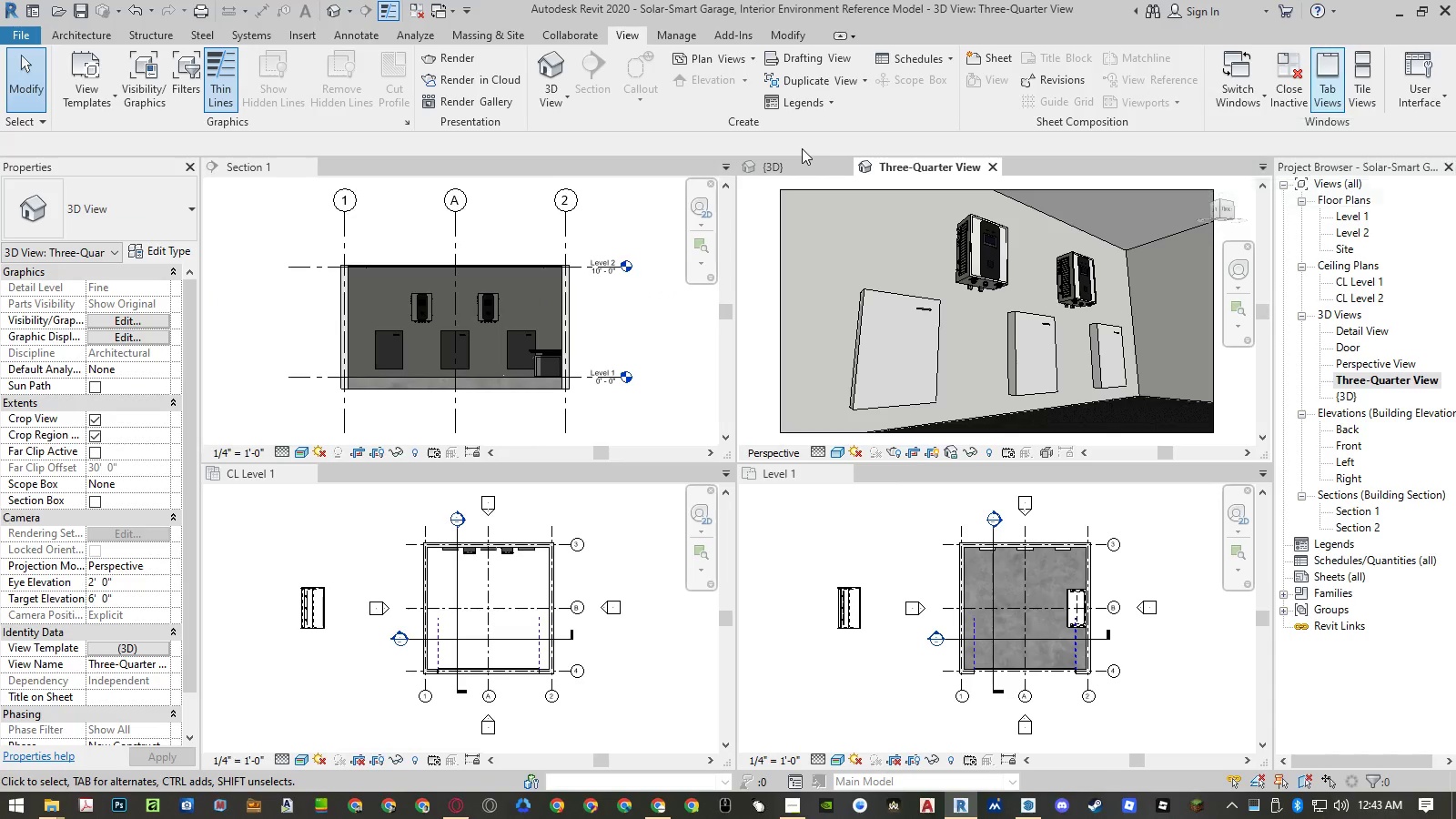 
left_click([844, 164])
 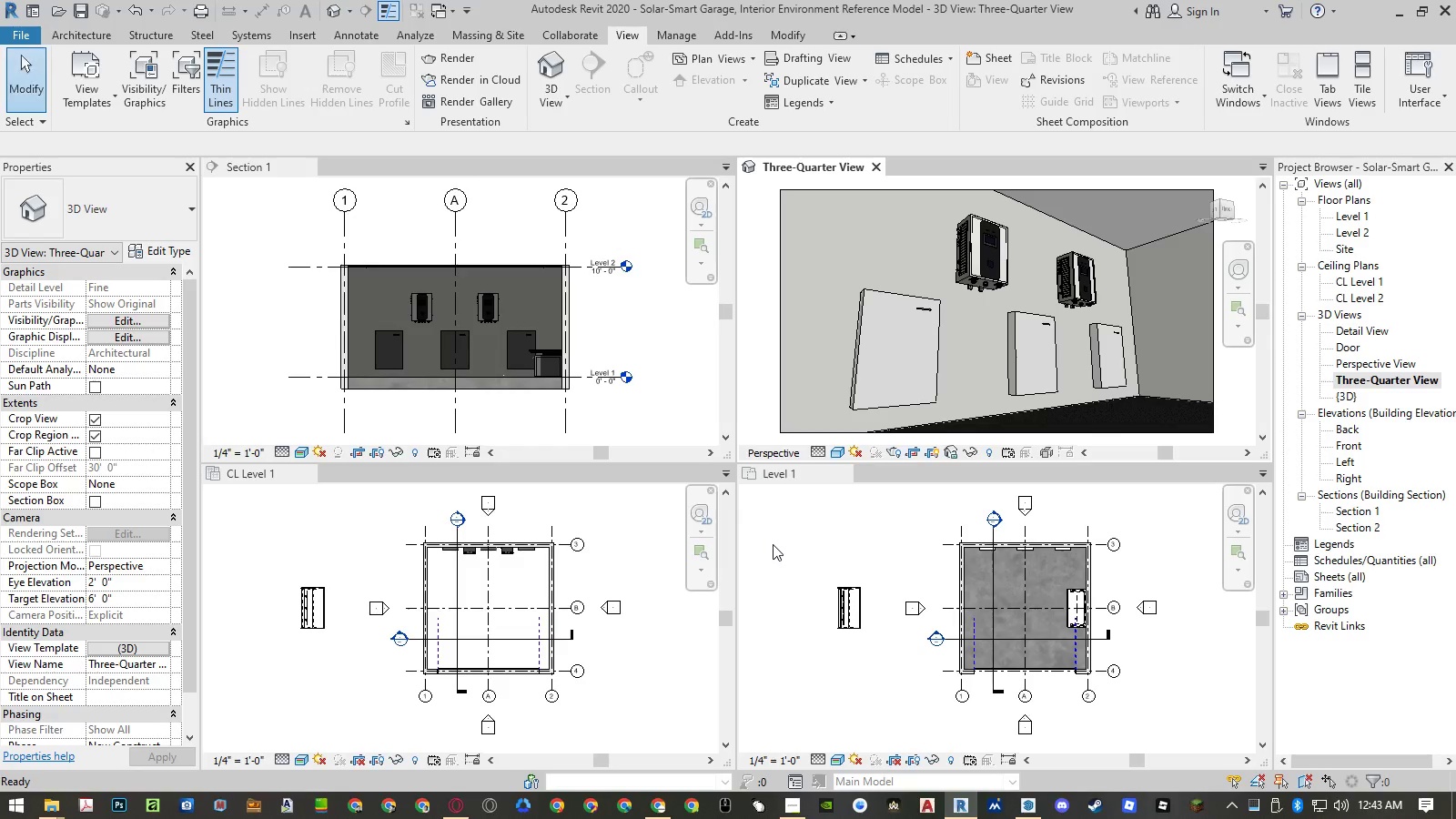 
double_click([672, 387])
 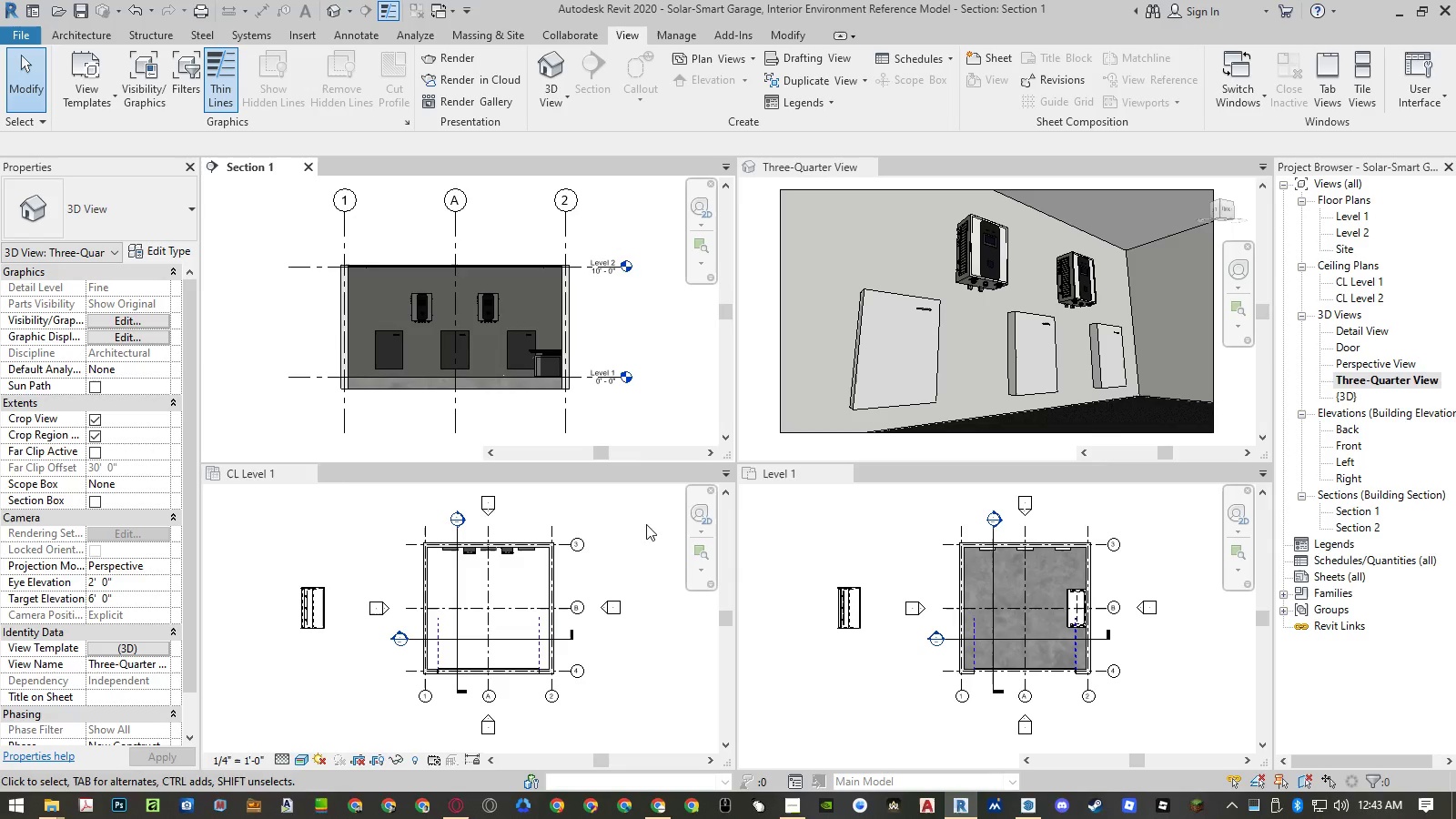 
triple_click([642, 532])
 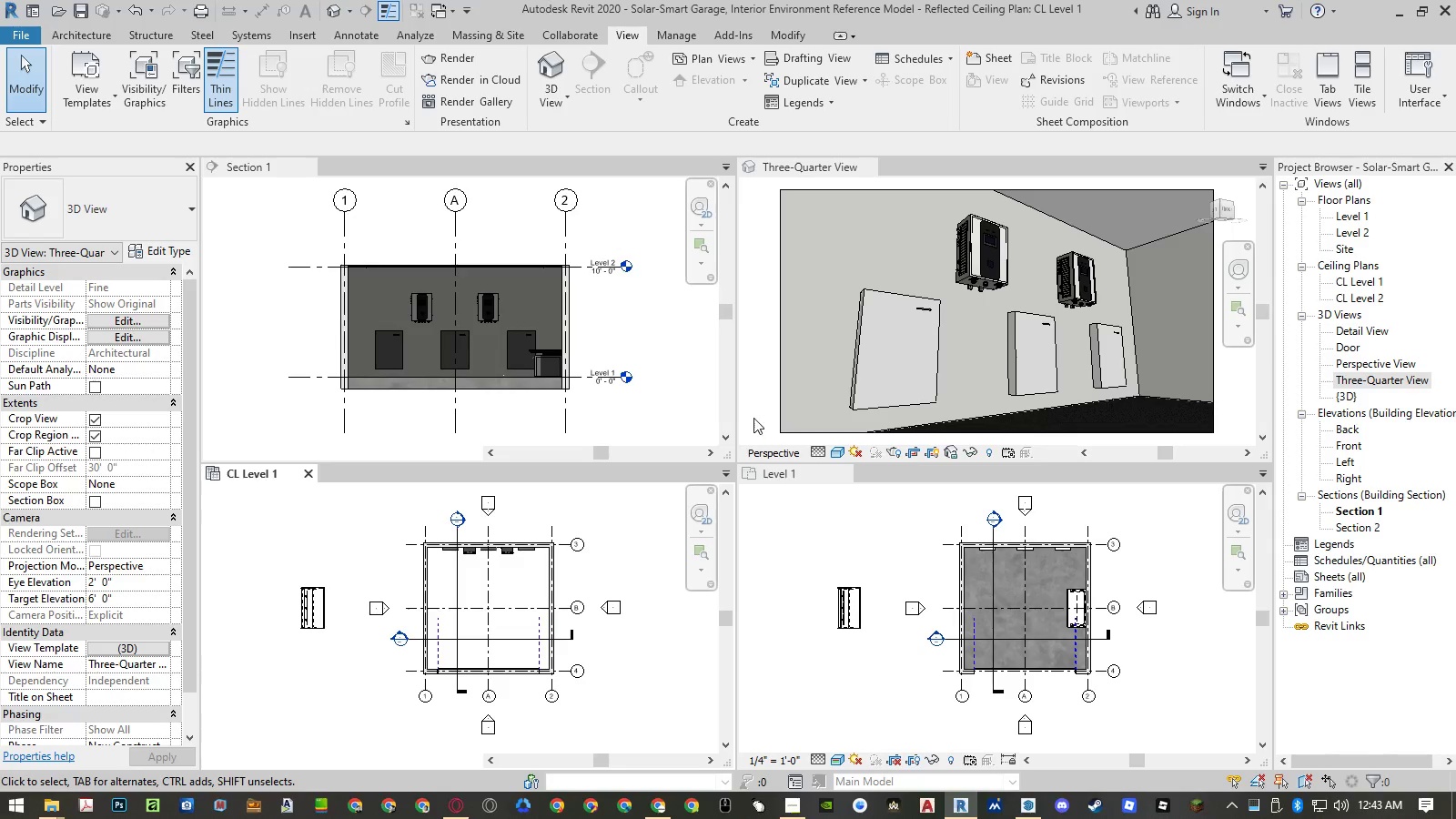 
triple_click([753, 410])
 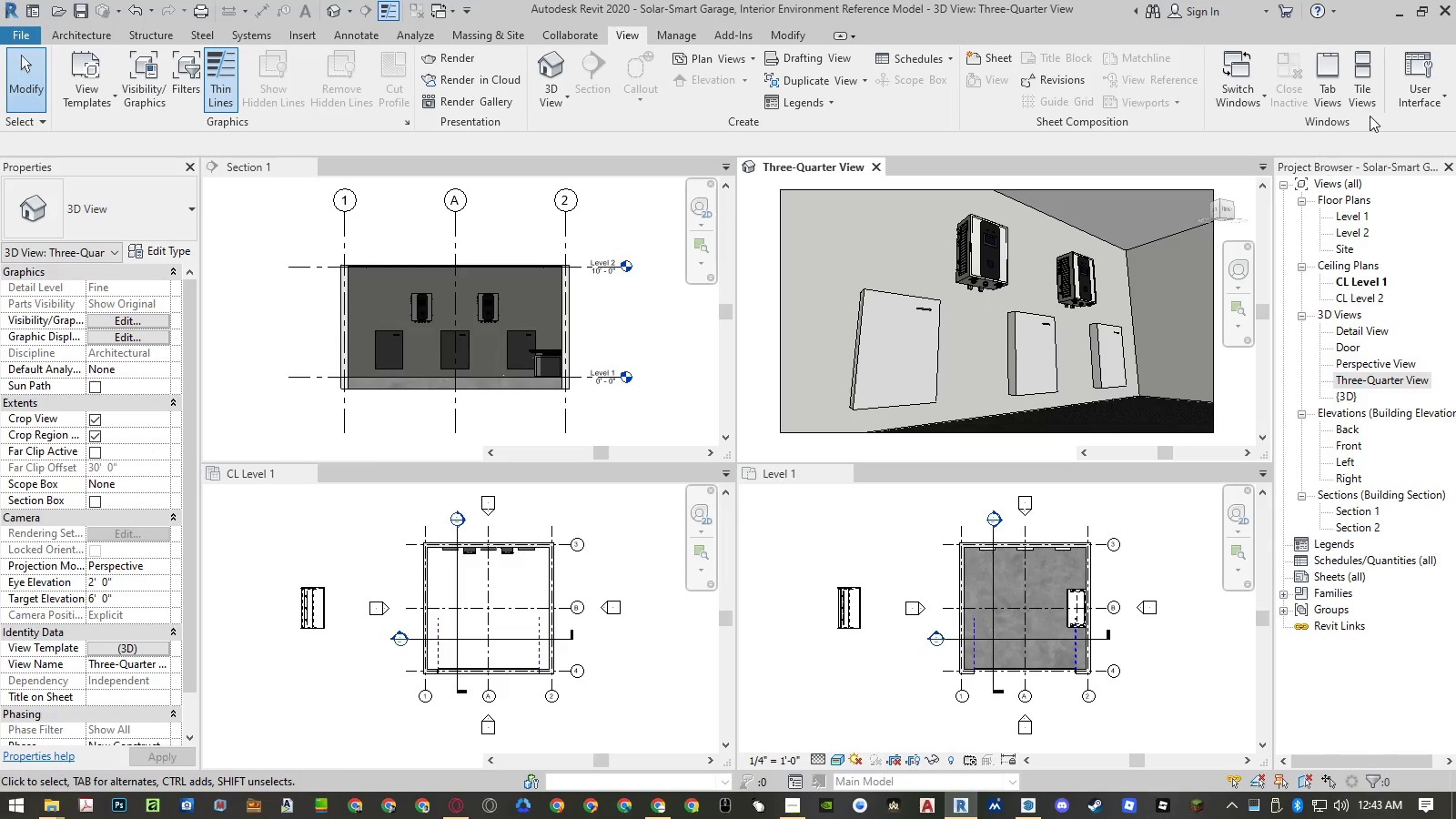 
left_click([1374, 94])
 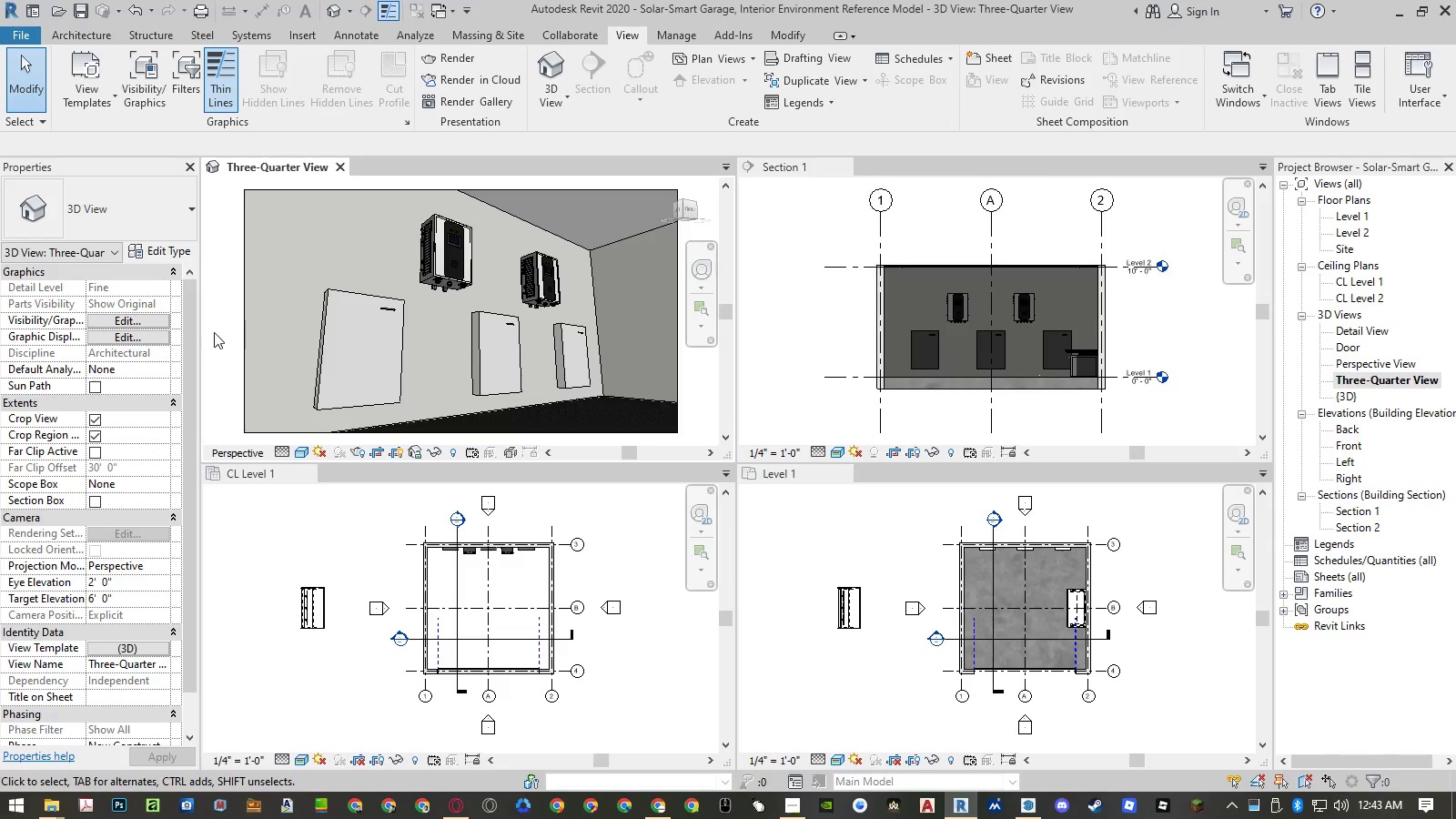 
left_click([207, 333])
 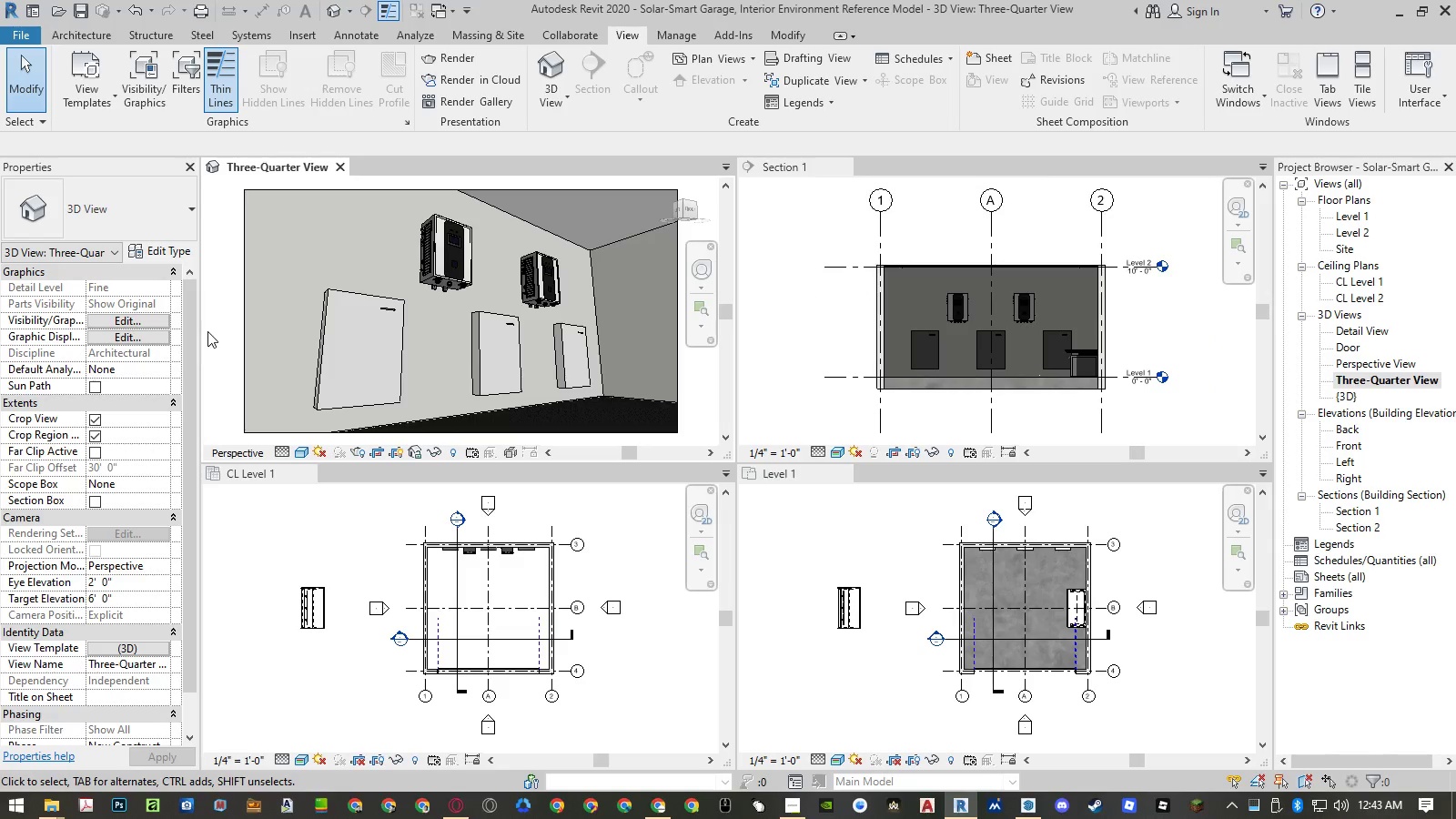 
key(Control+ControlLeft)
 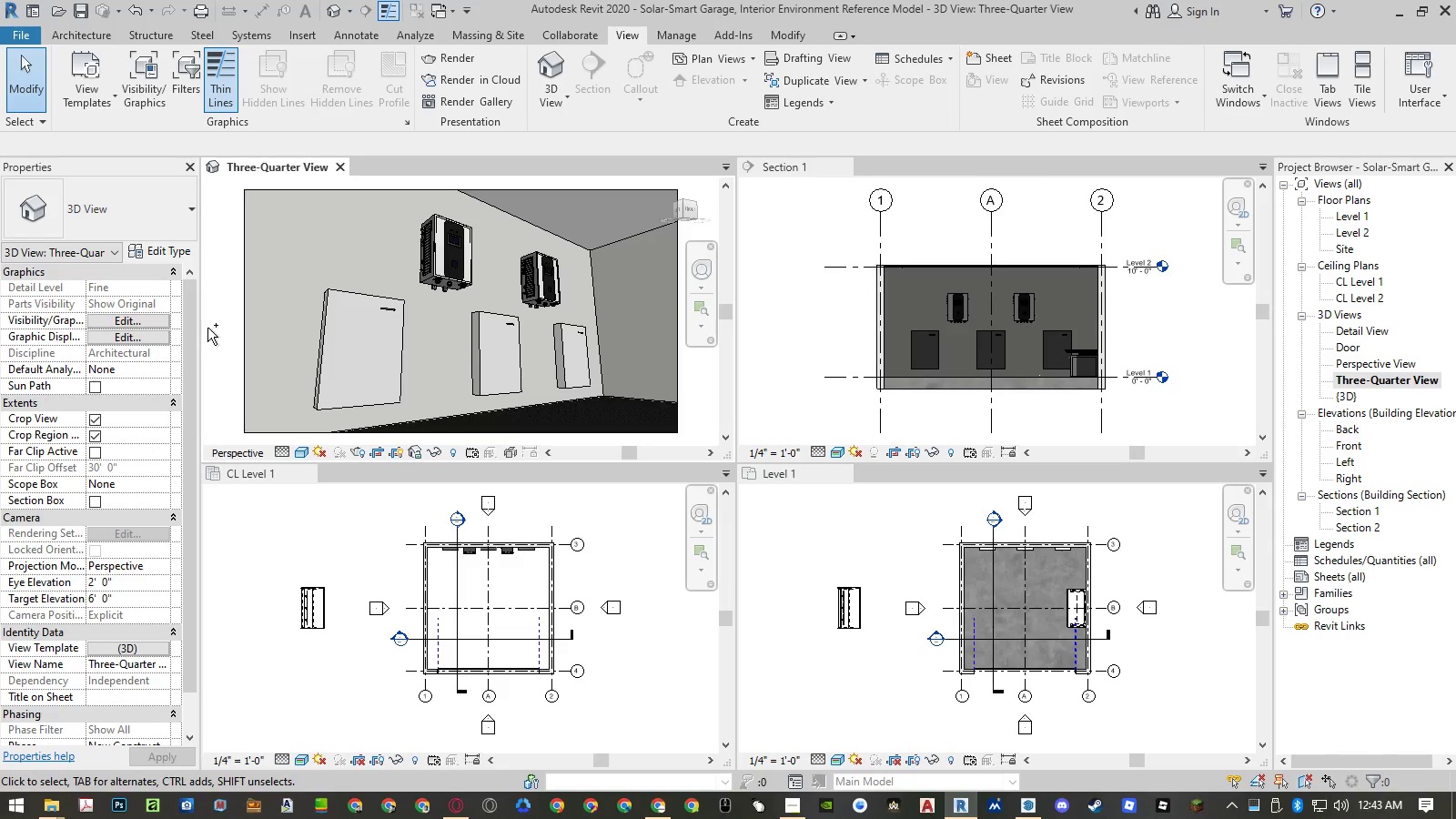 
key(Control+S)
 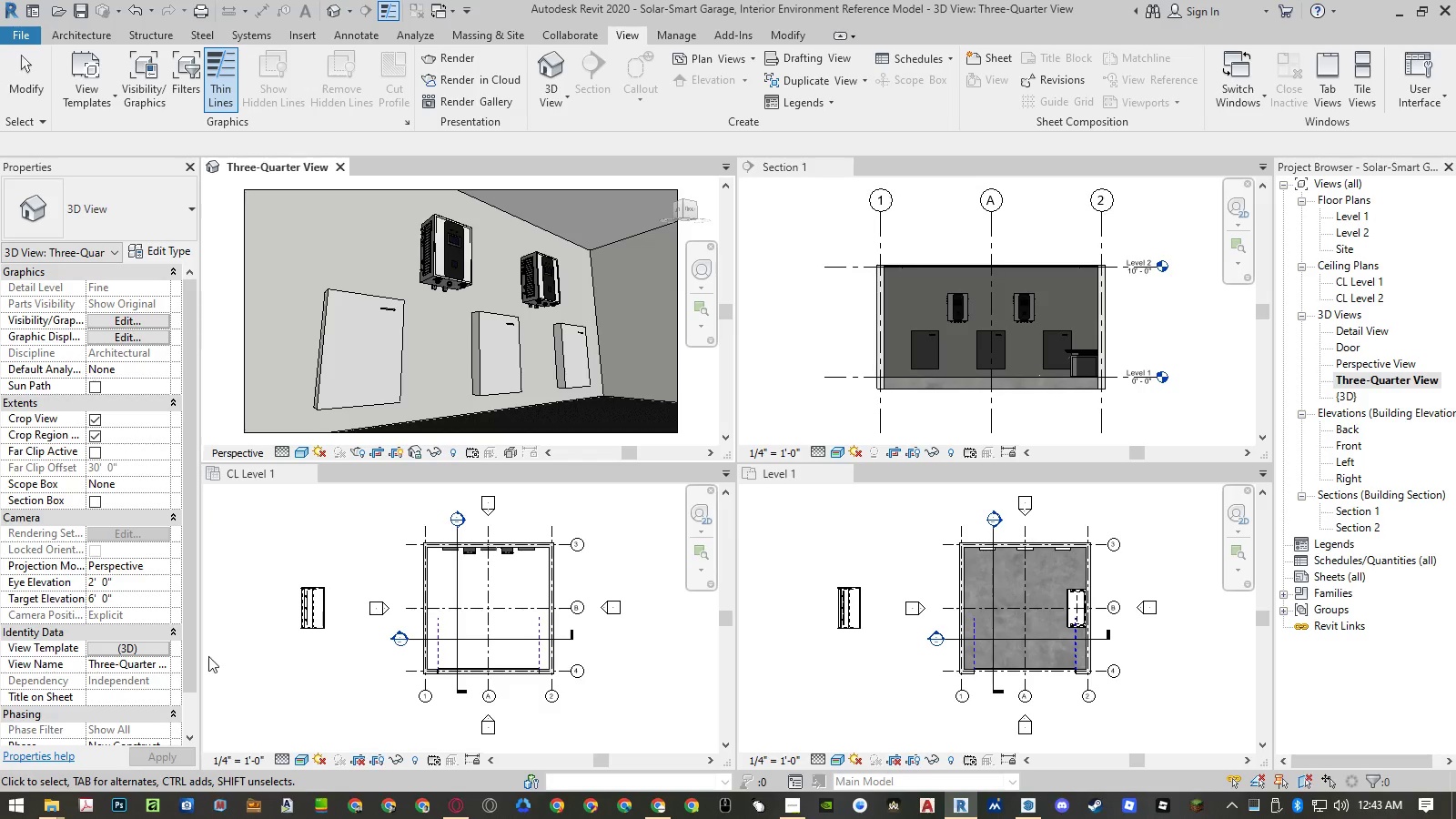 
left_click([60, 804])
 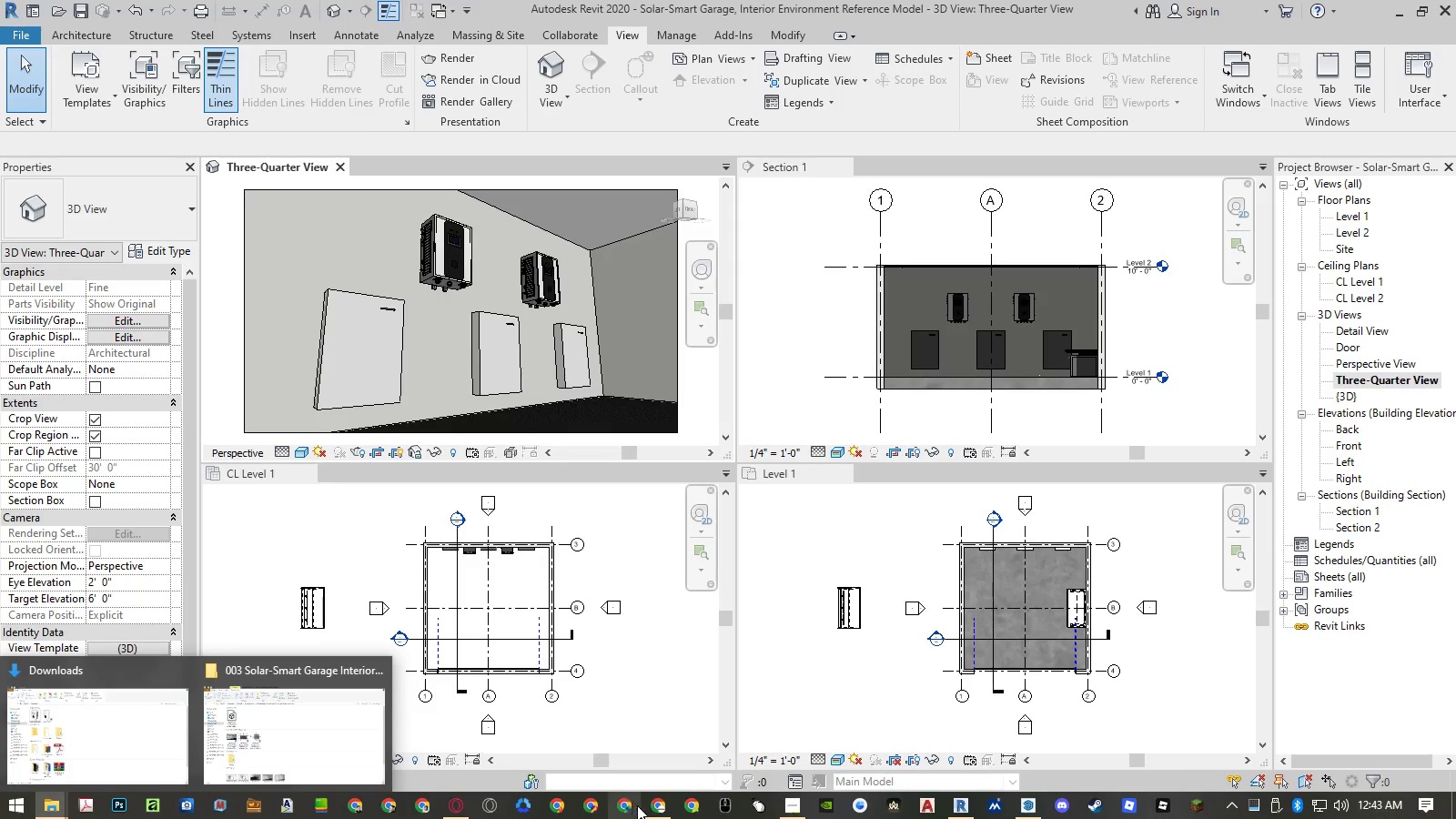 
left_click([659, 810])
 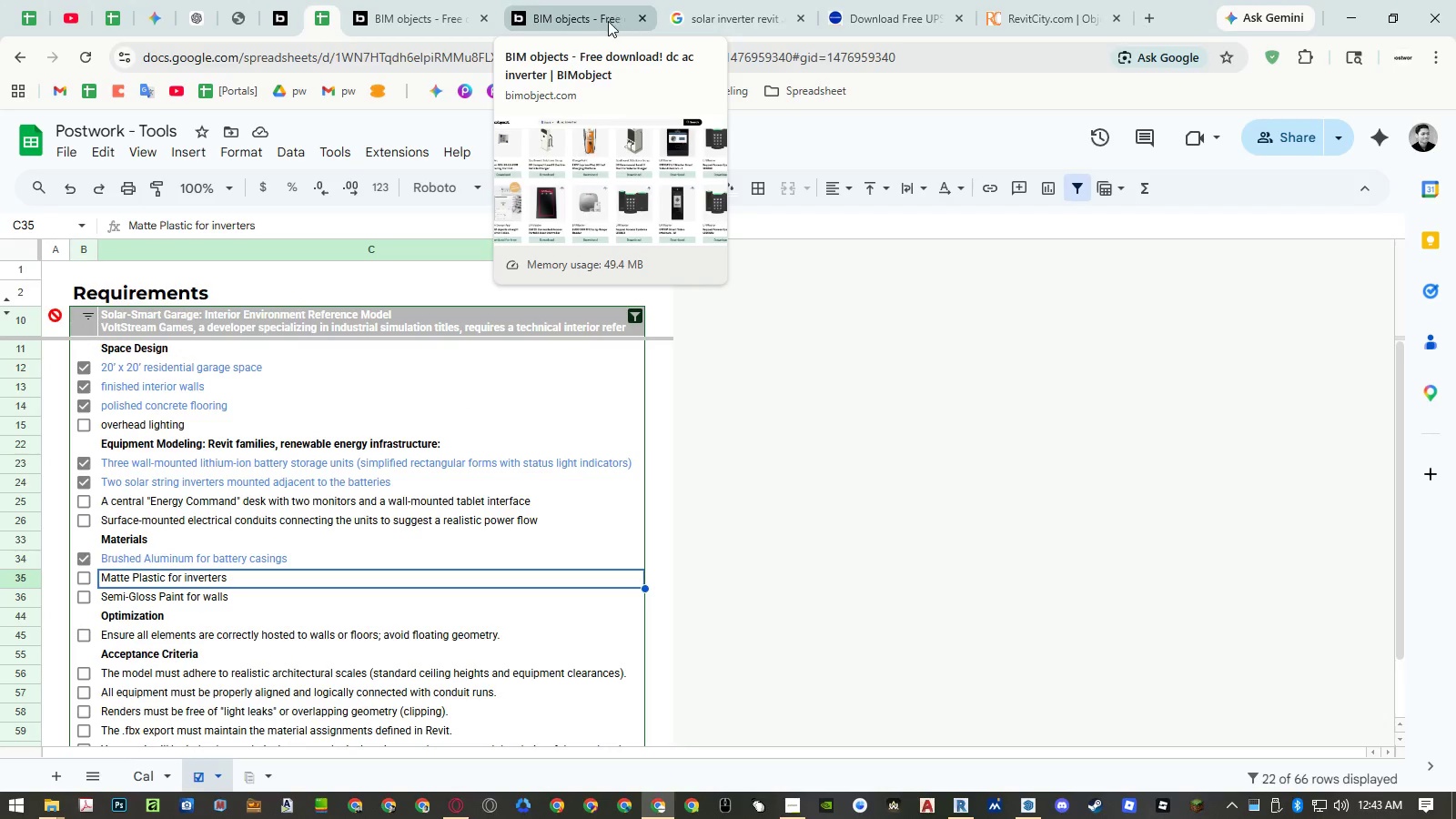 
double_click([607, 21])
 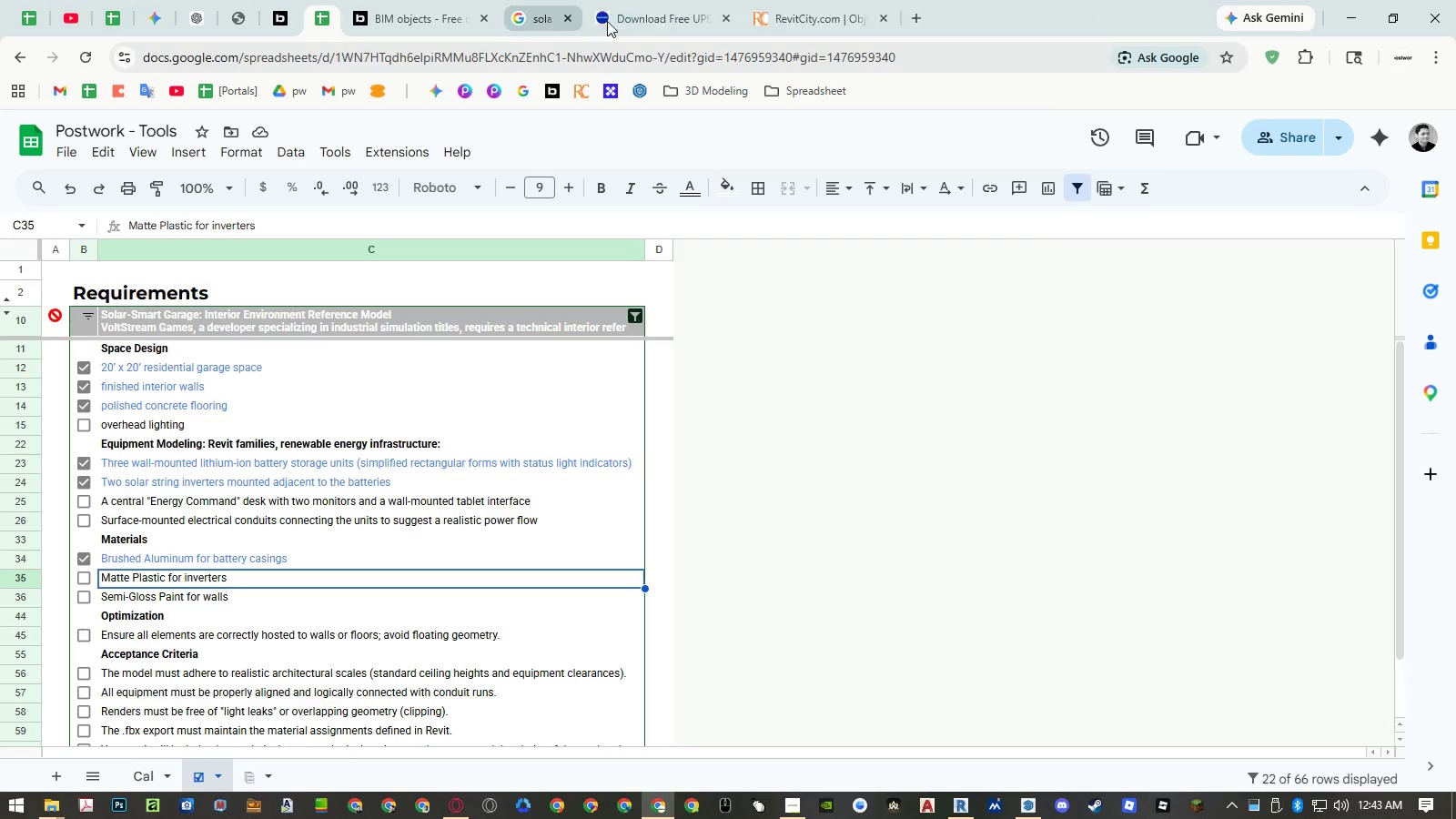 
triple_click([607, 21])
 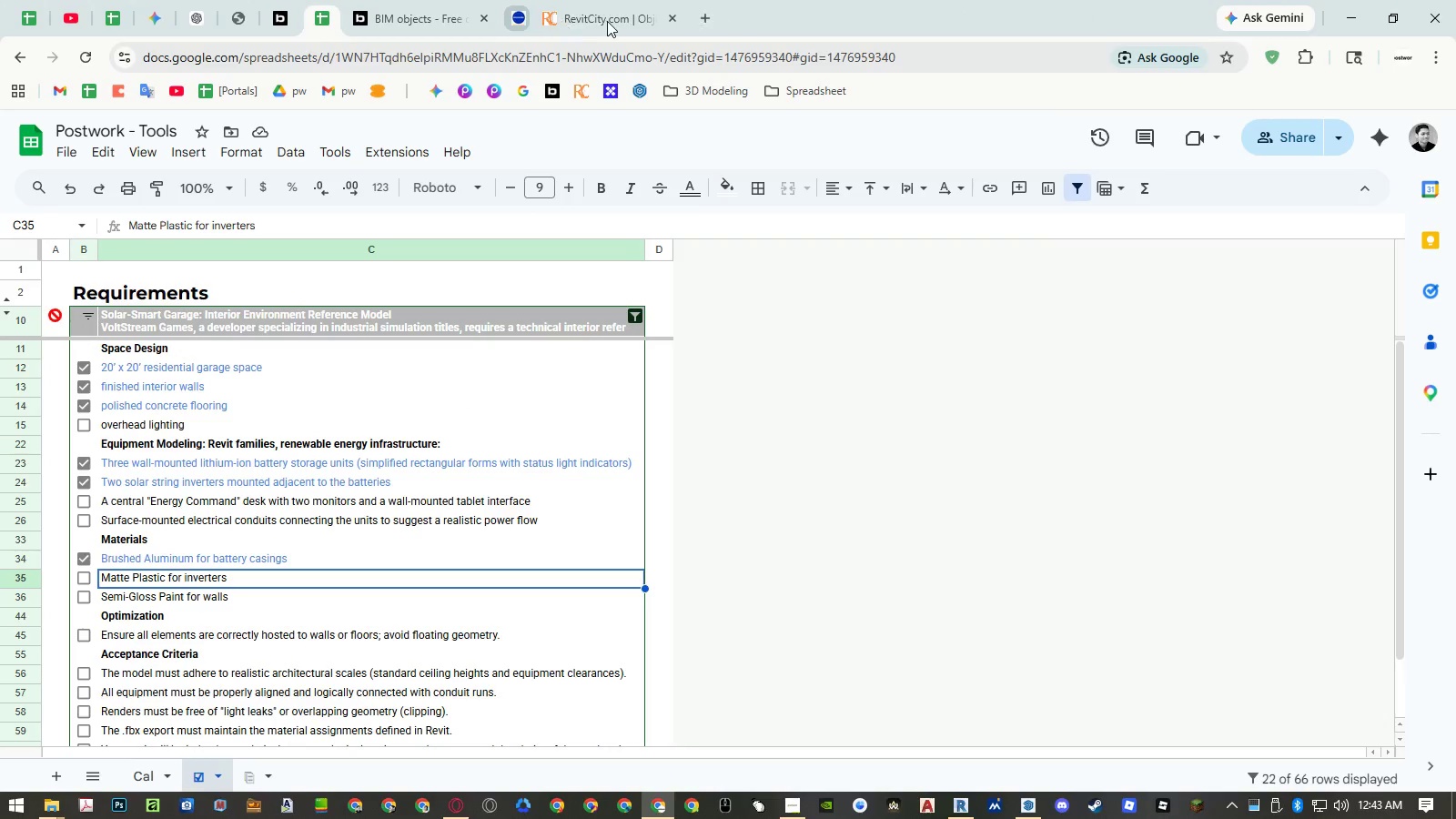 
triple_click([607, 21])
 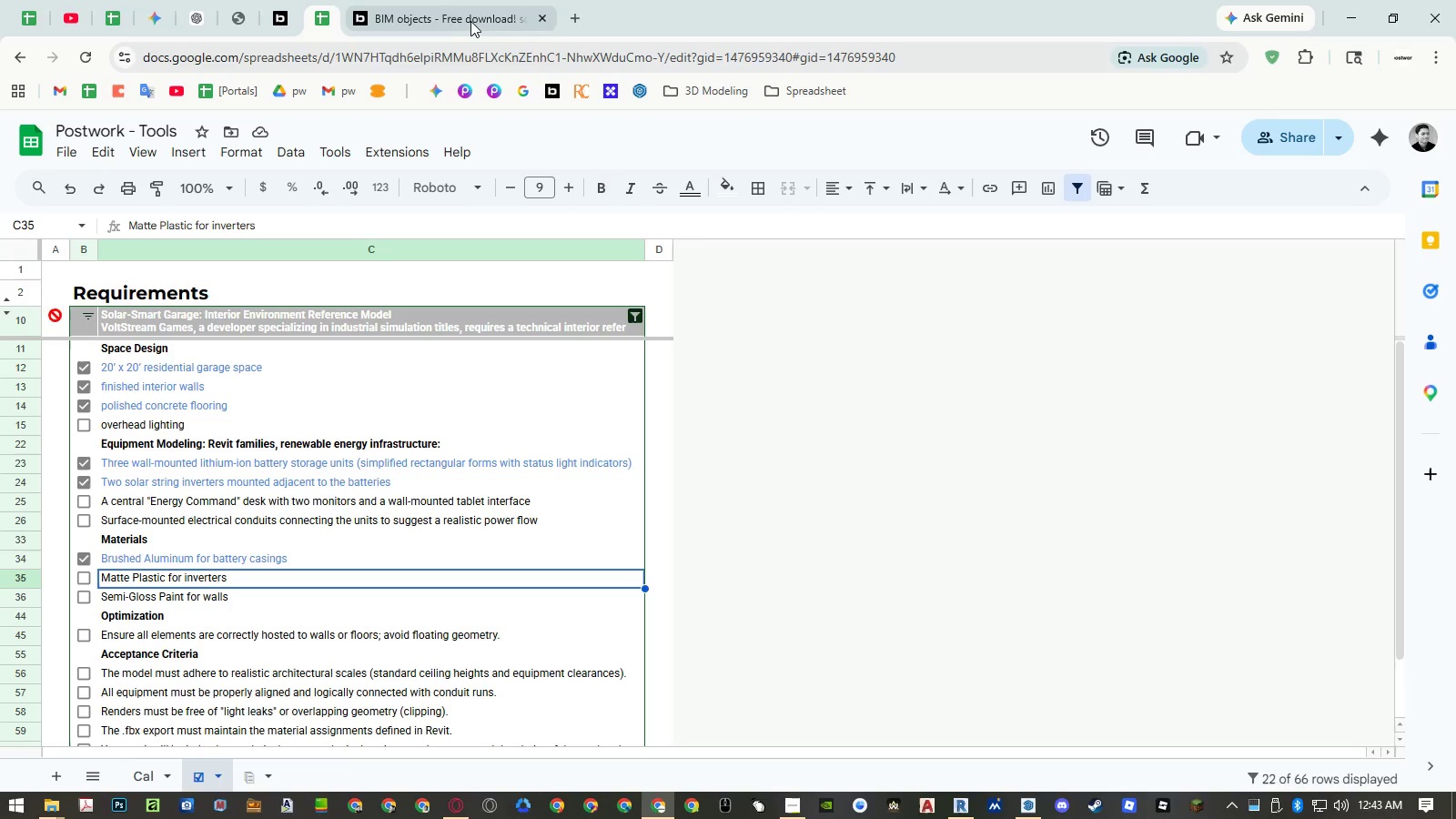 
left_click([460, 21])
 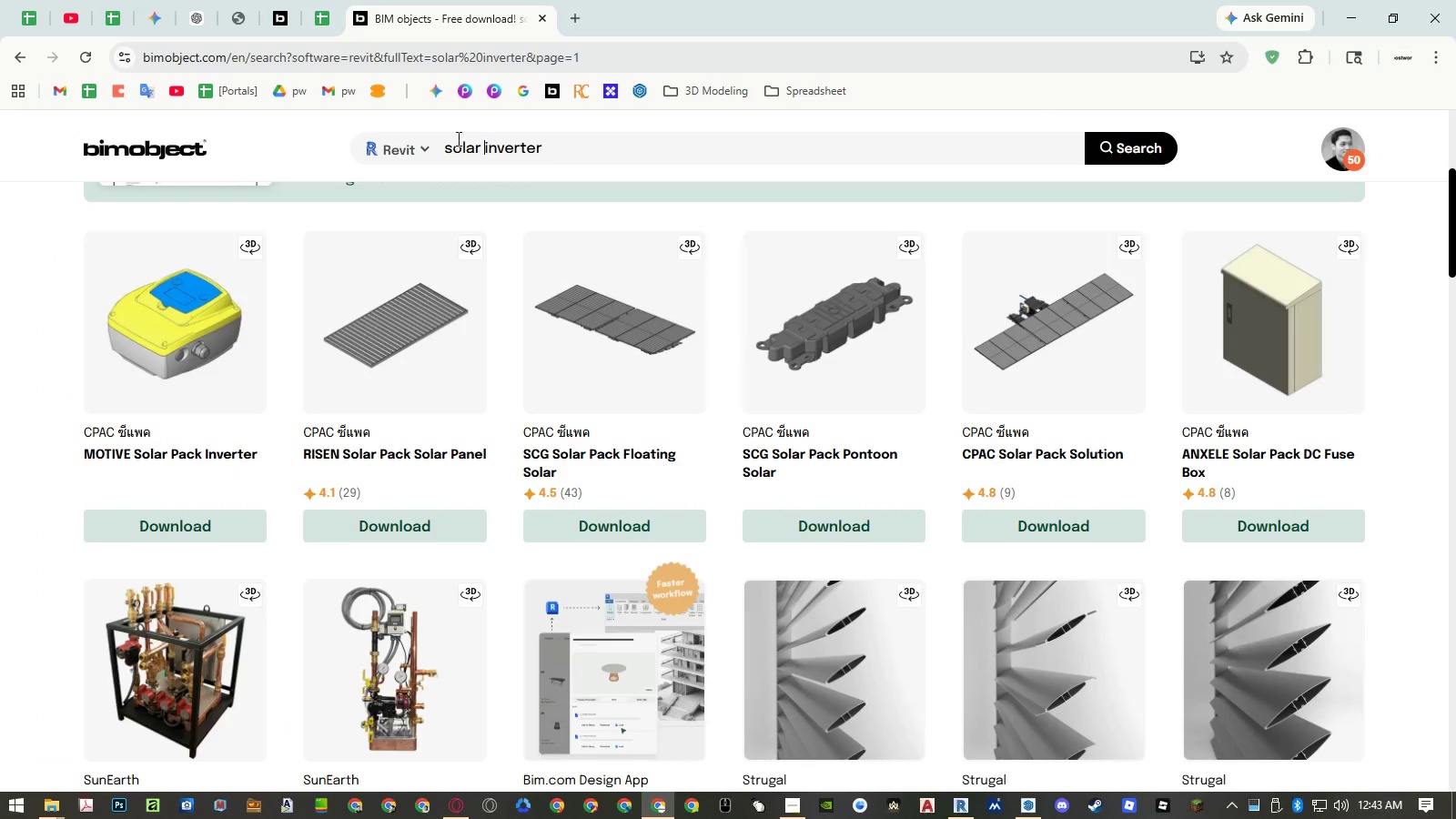 
left_click([546, 92])
 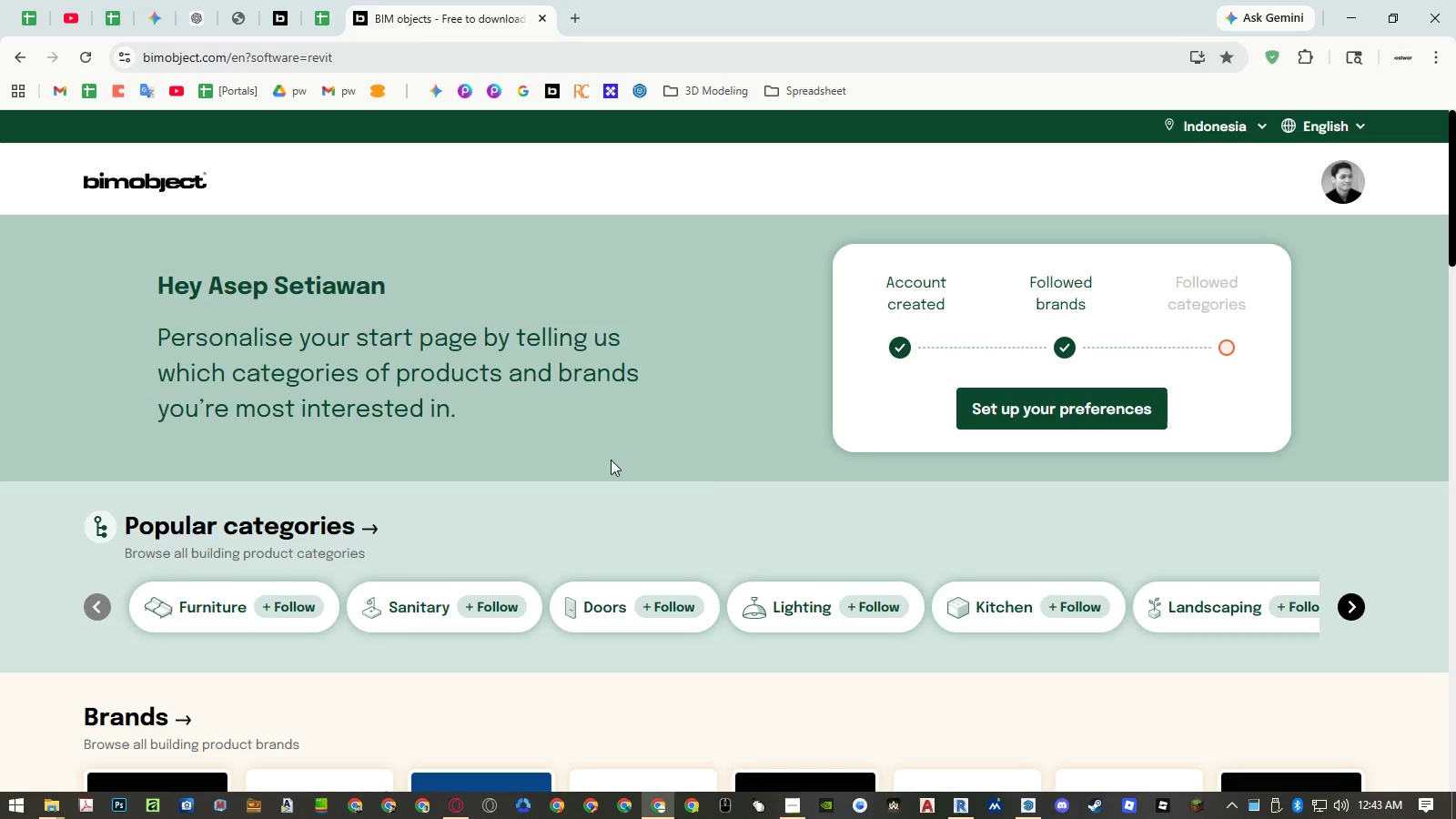 
left_click([823, 614])
 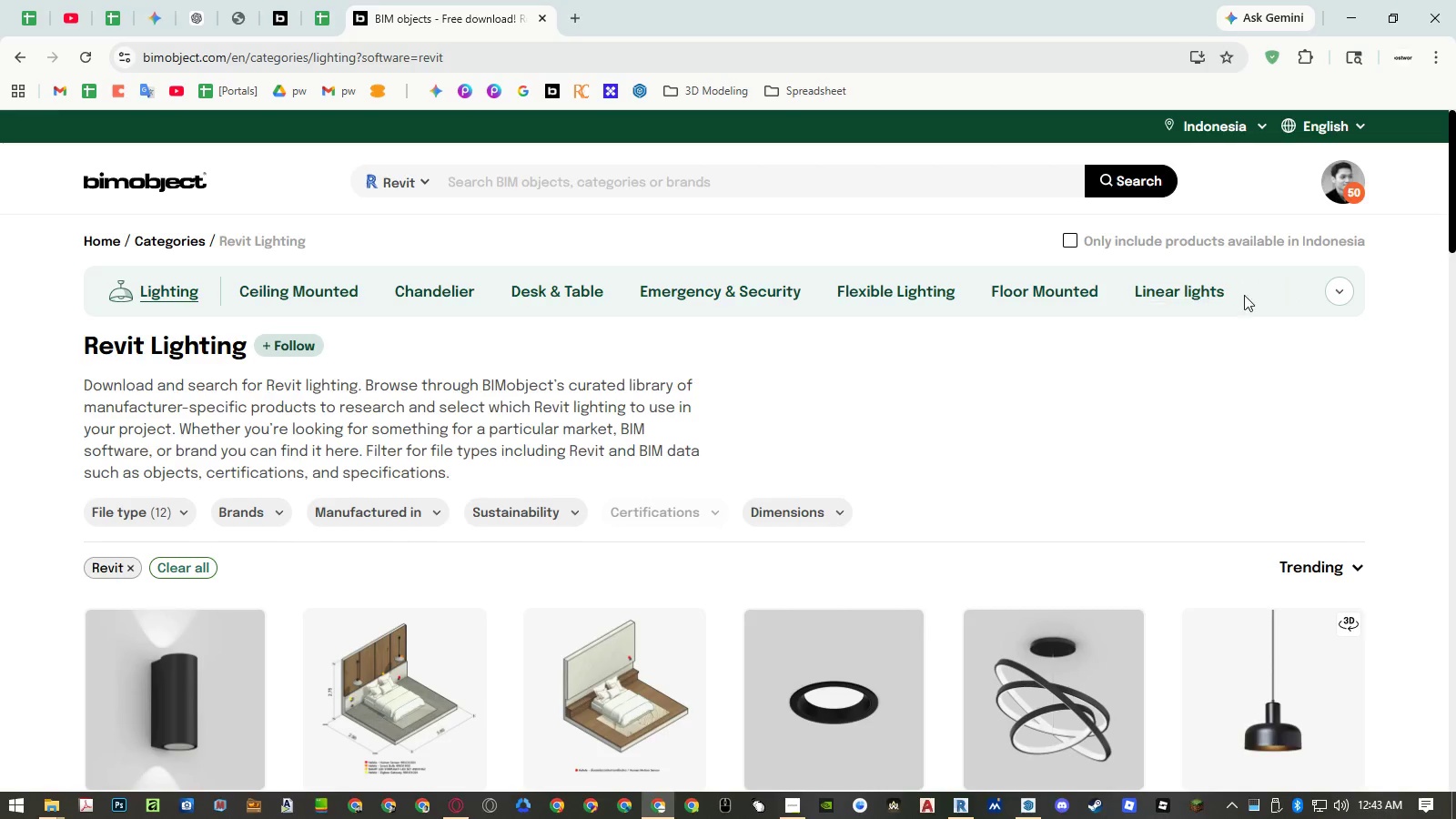 
left_click([1340, 293])
 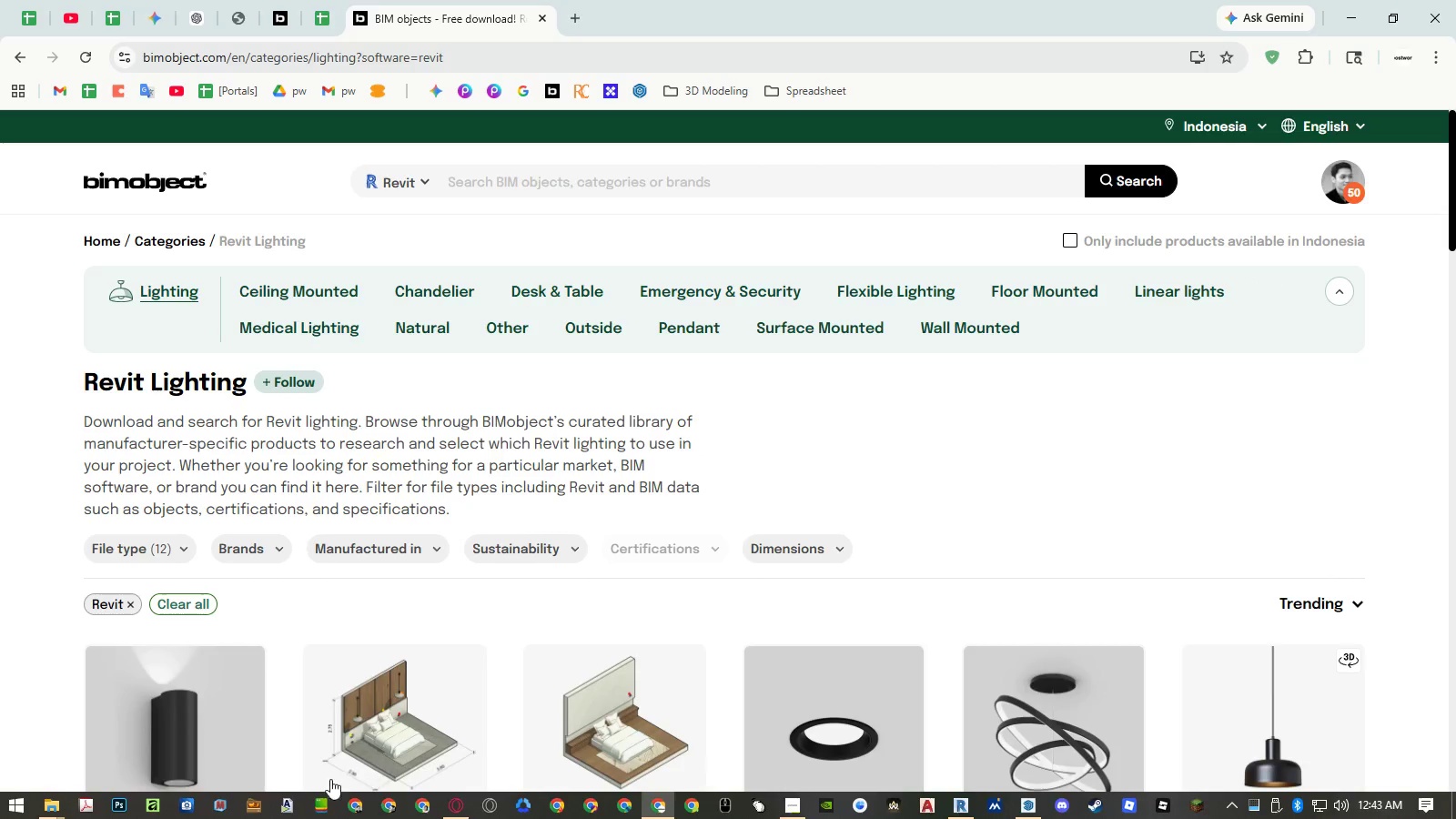 
left_click([660, 800])
 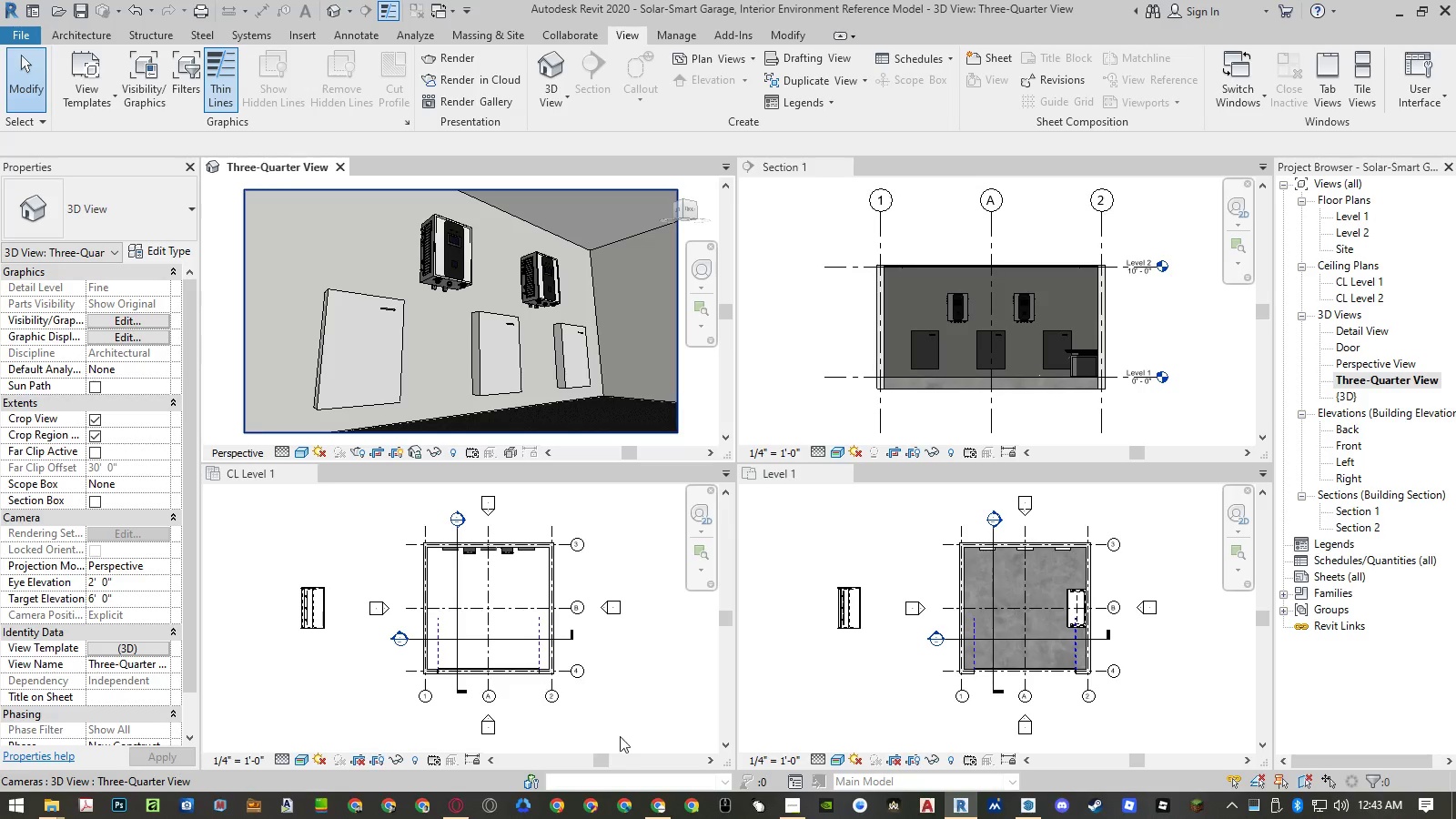 
left_click([660, 806])
 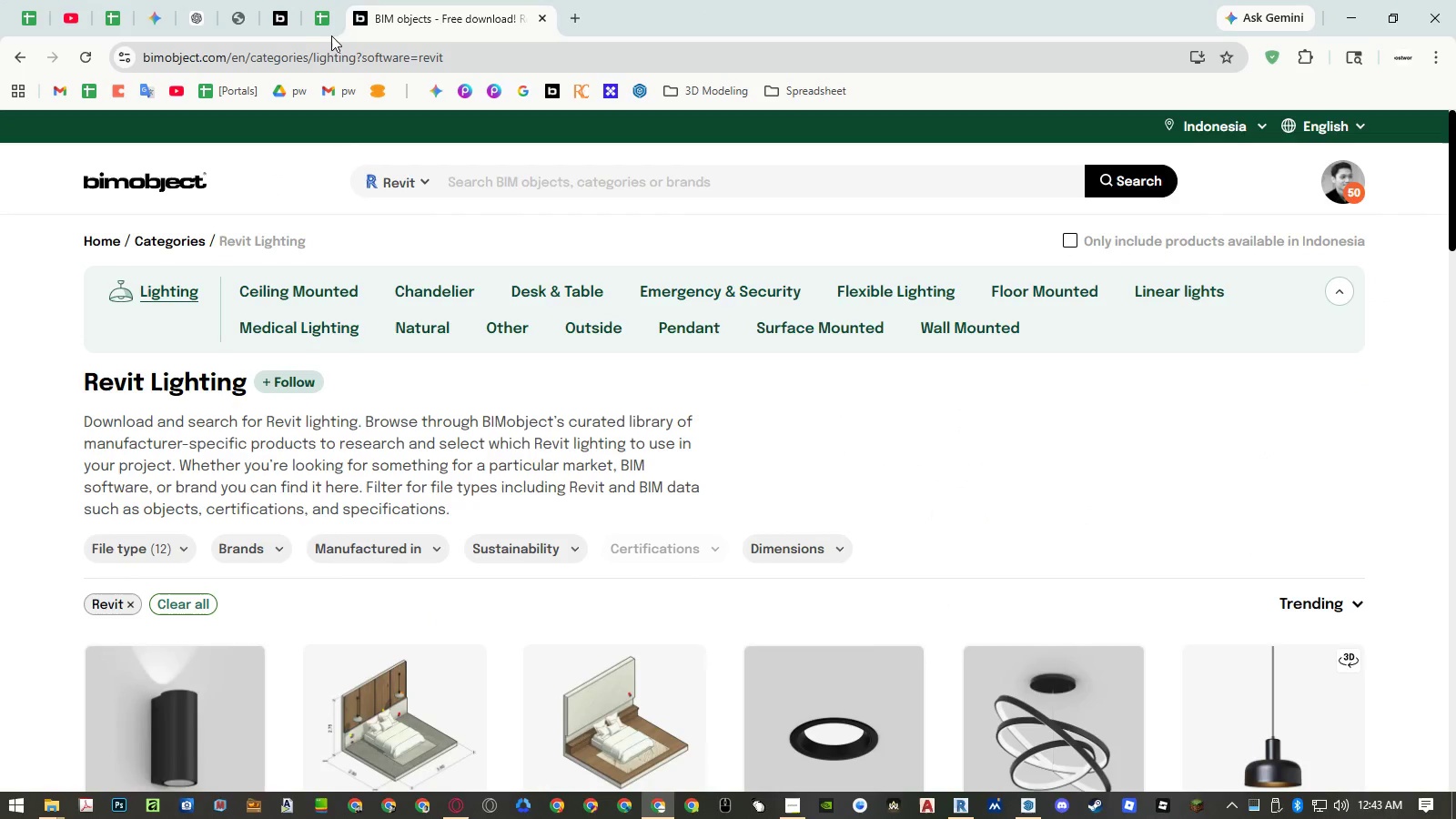 
left_click([334, 28])
 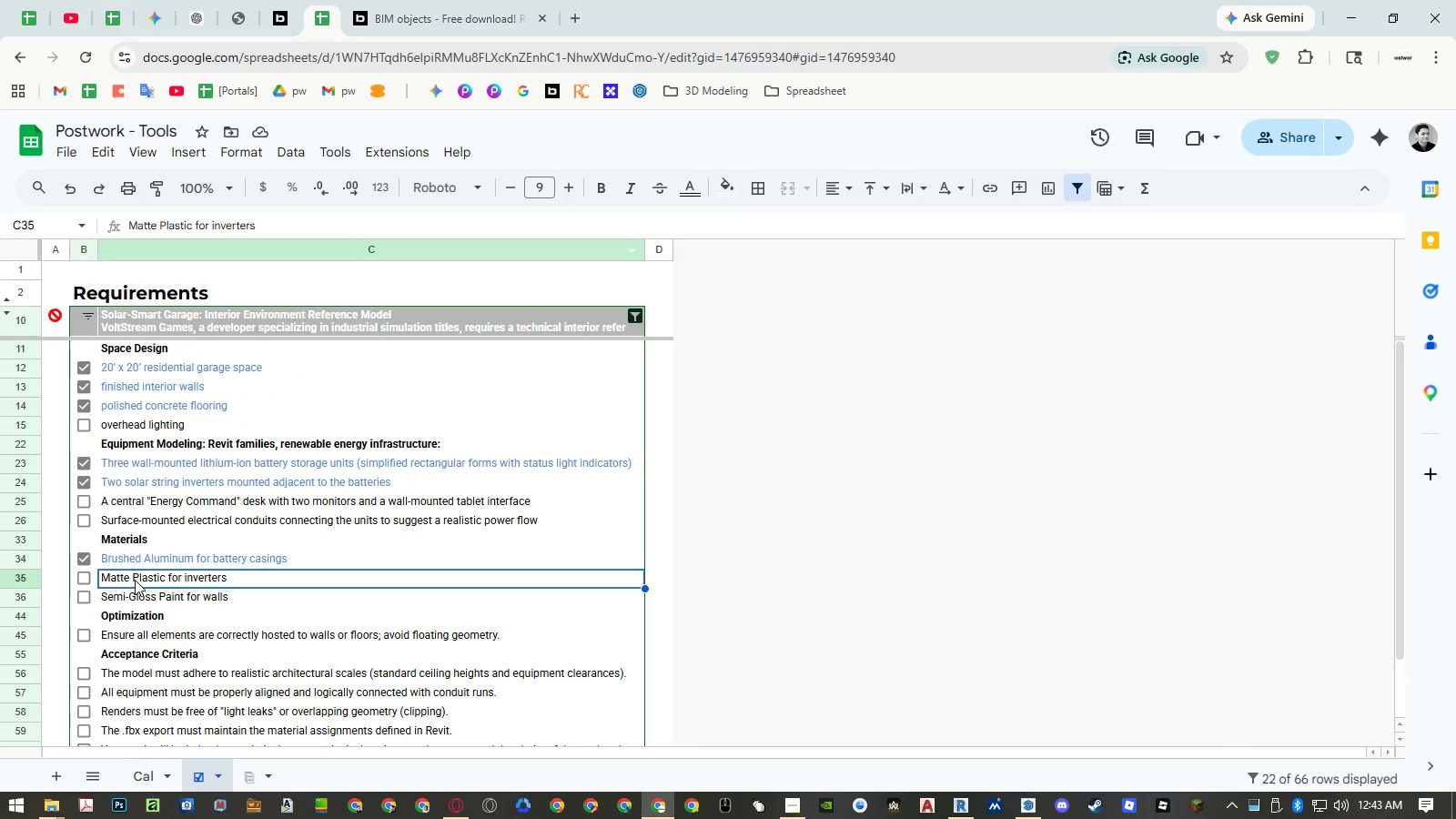 
left_click([135, 580])
 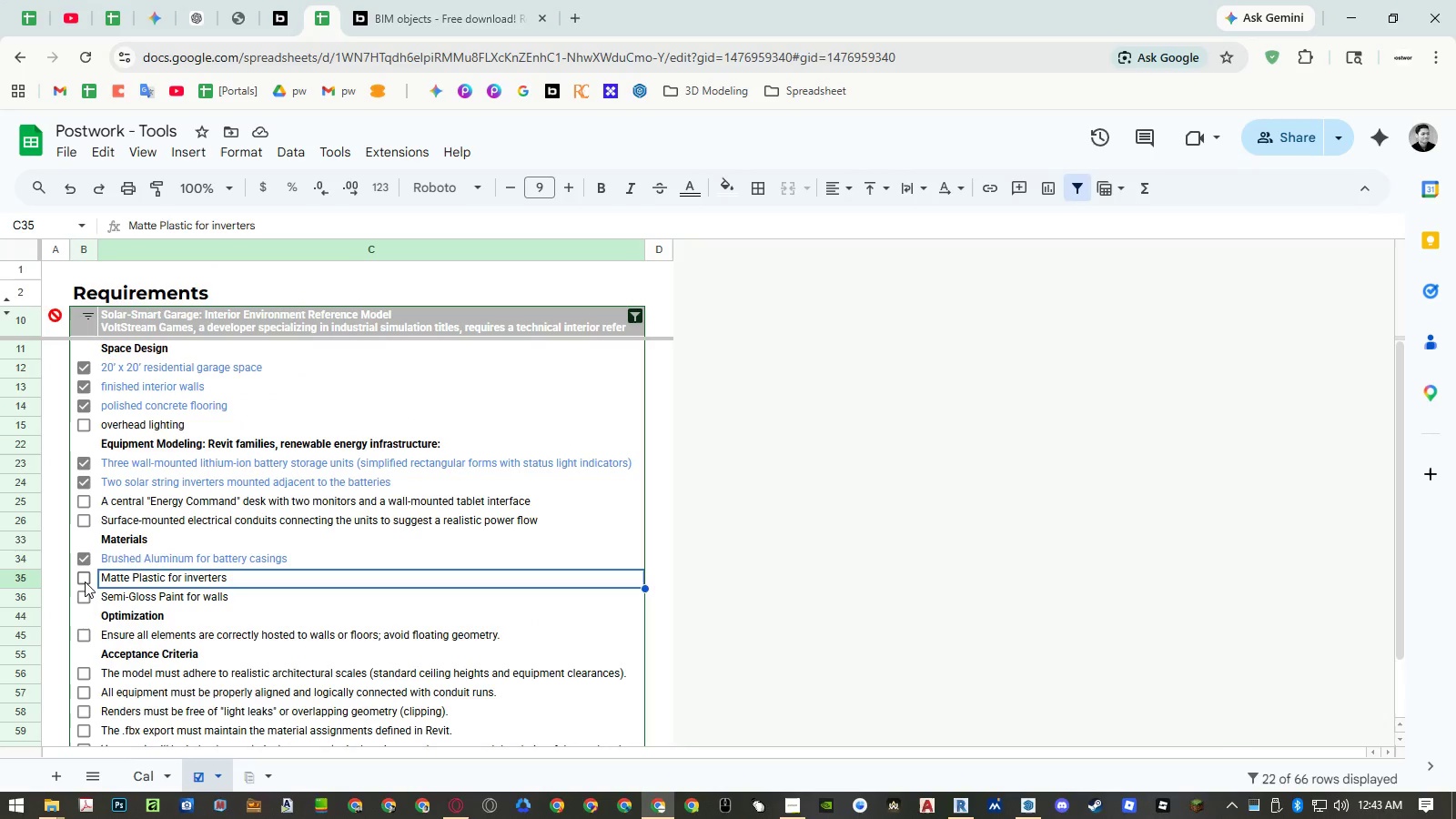 
left_click([85, 581])
 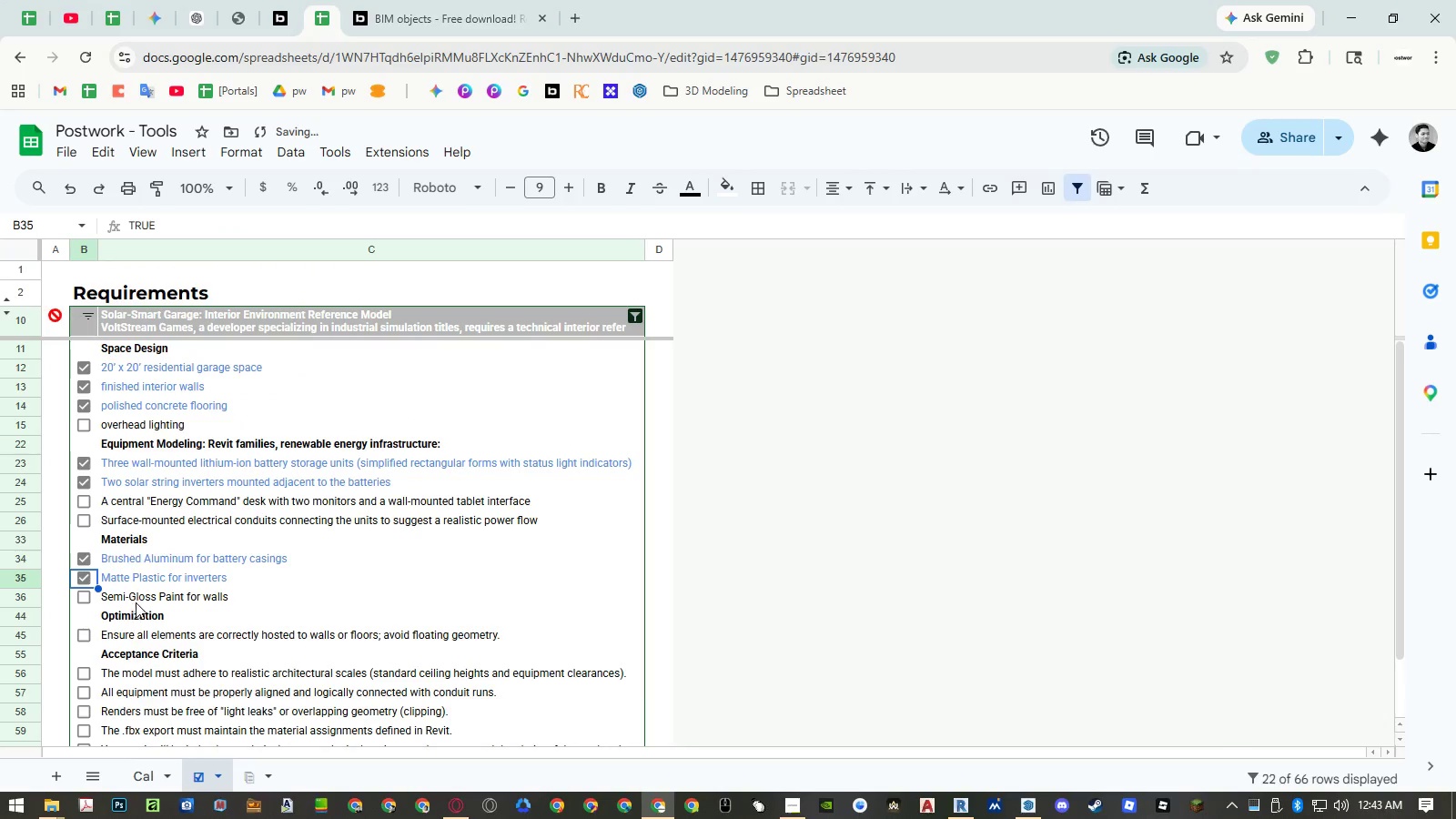 
left_click([139, 599])
 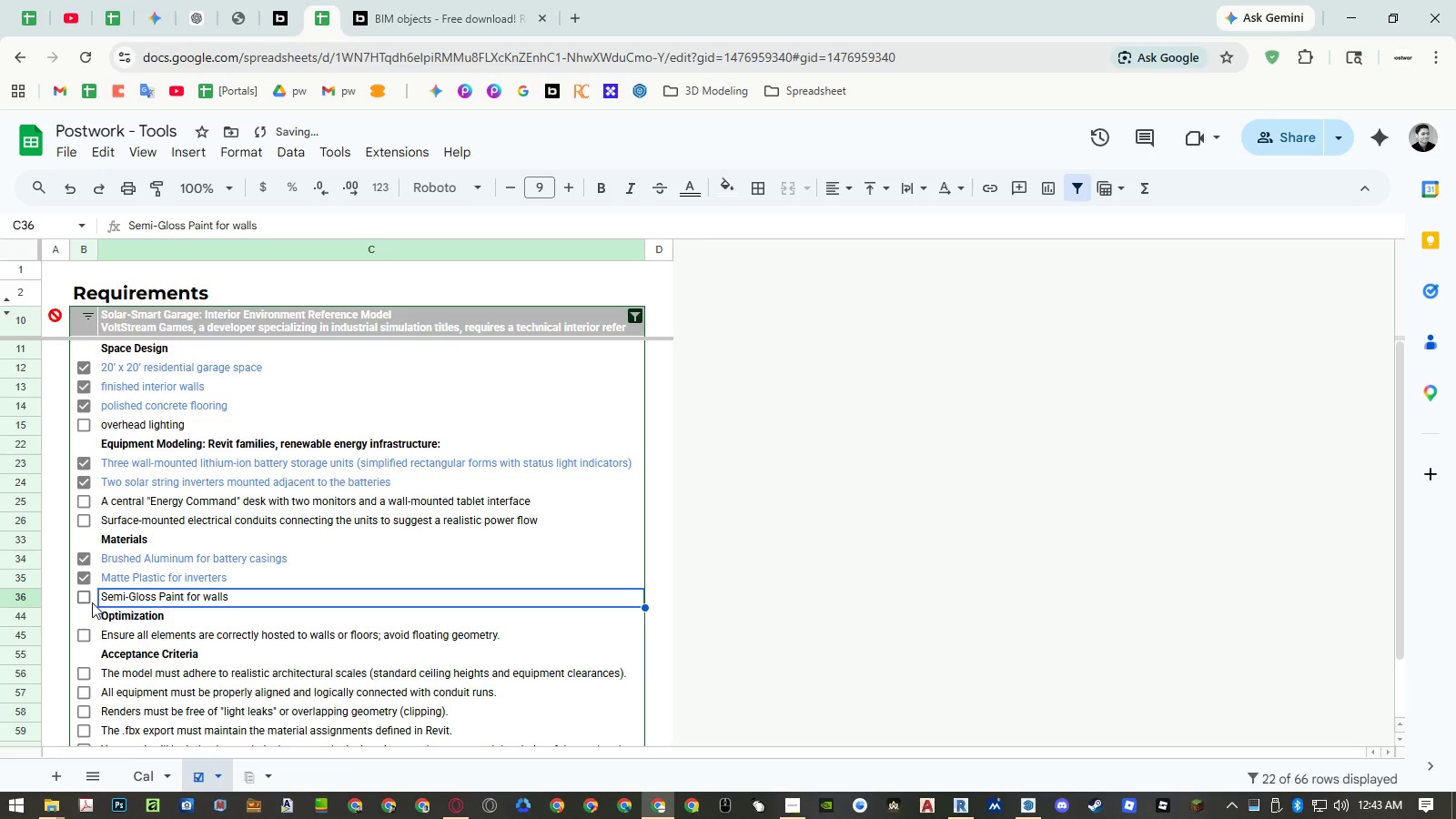 
left_click([86, 602])
 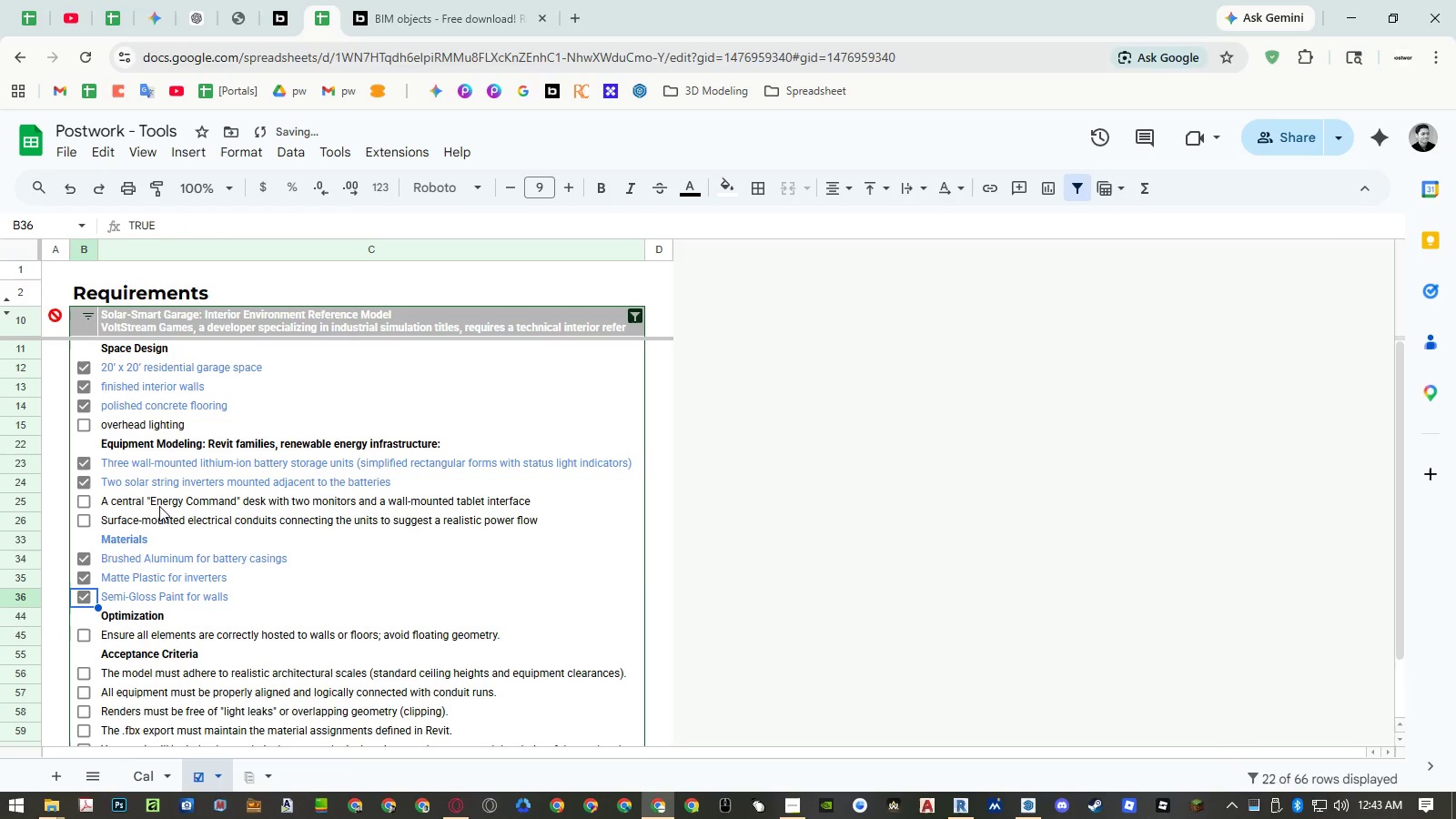 
left_click([147, 520])
 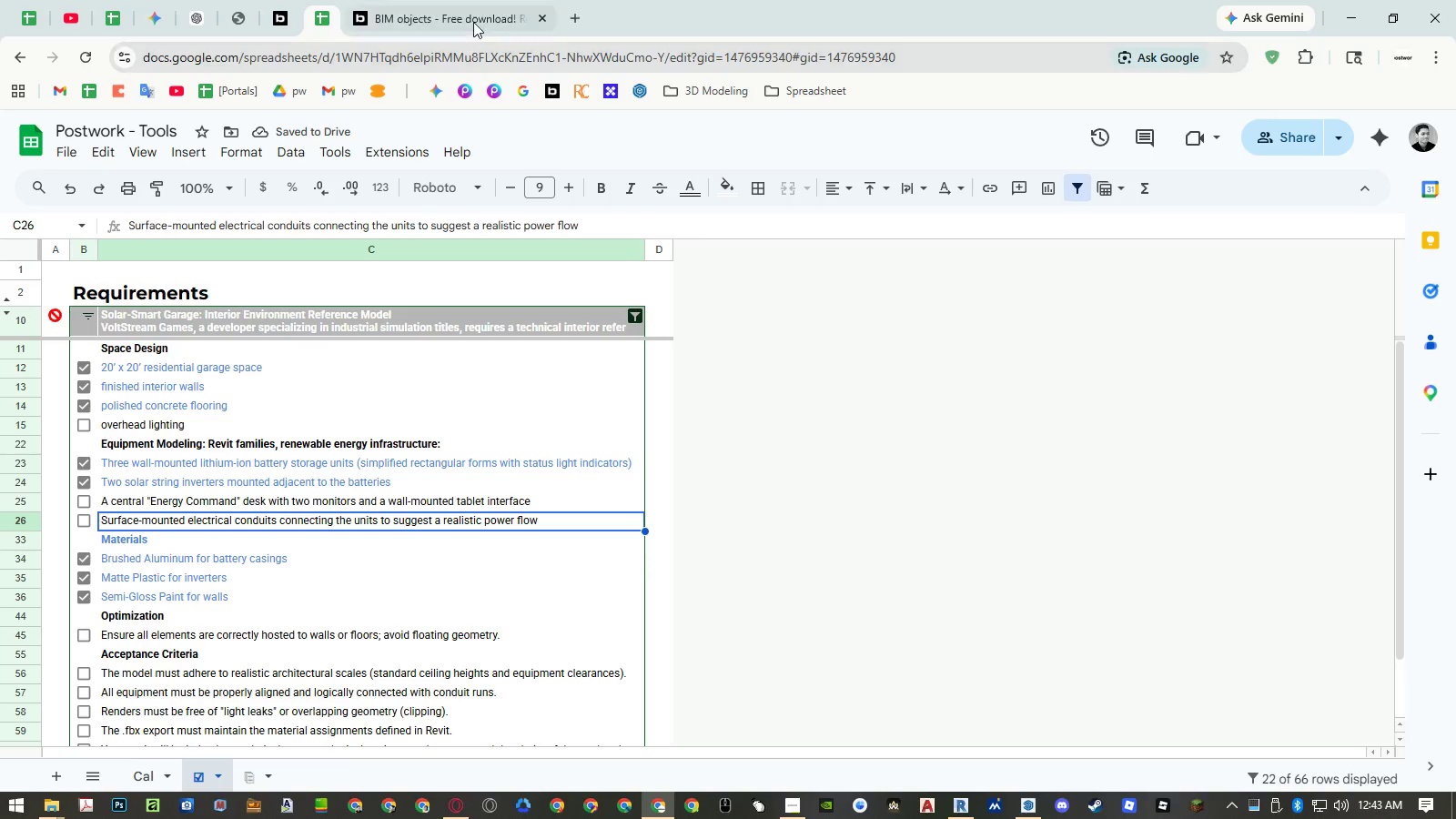 
mouse_move([476, 31])
 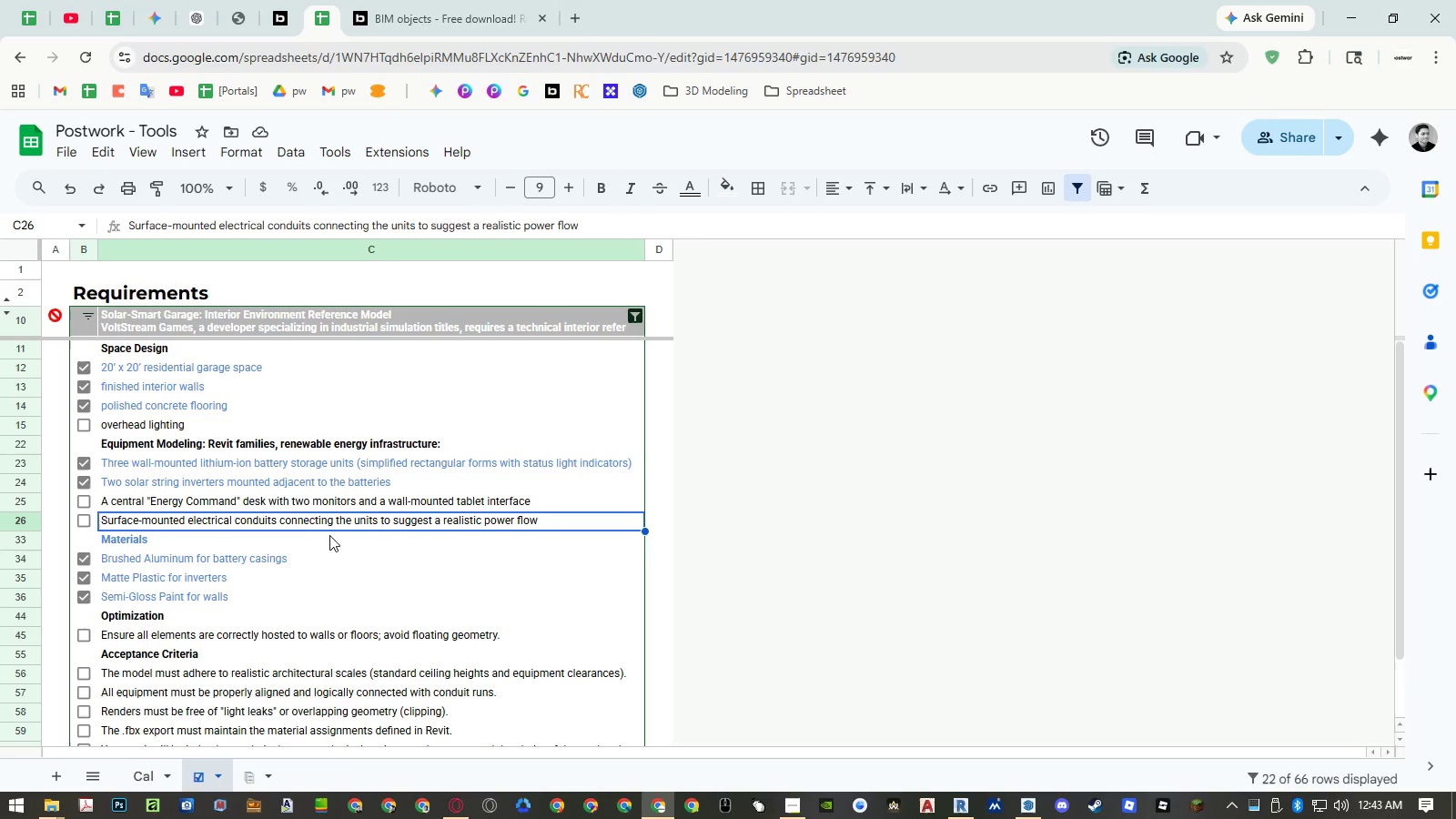 
double_click([320, 316])
 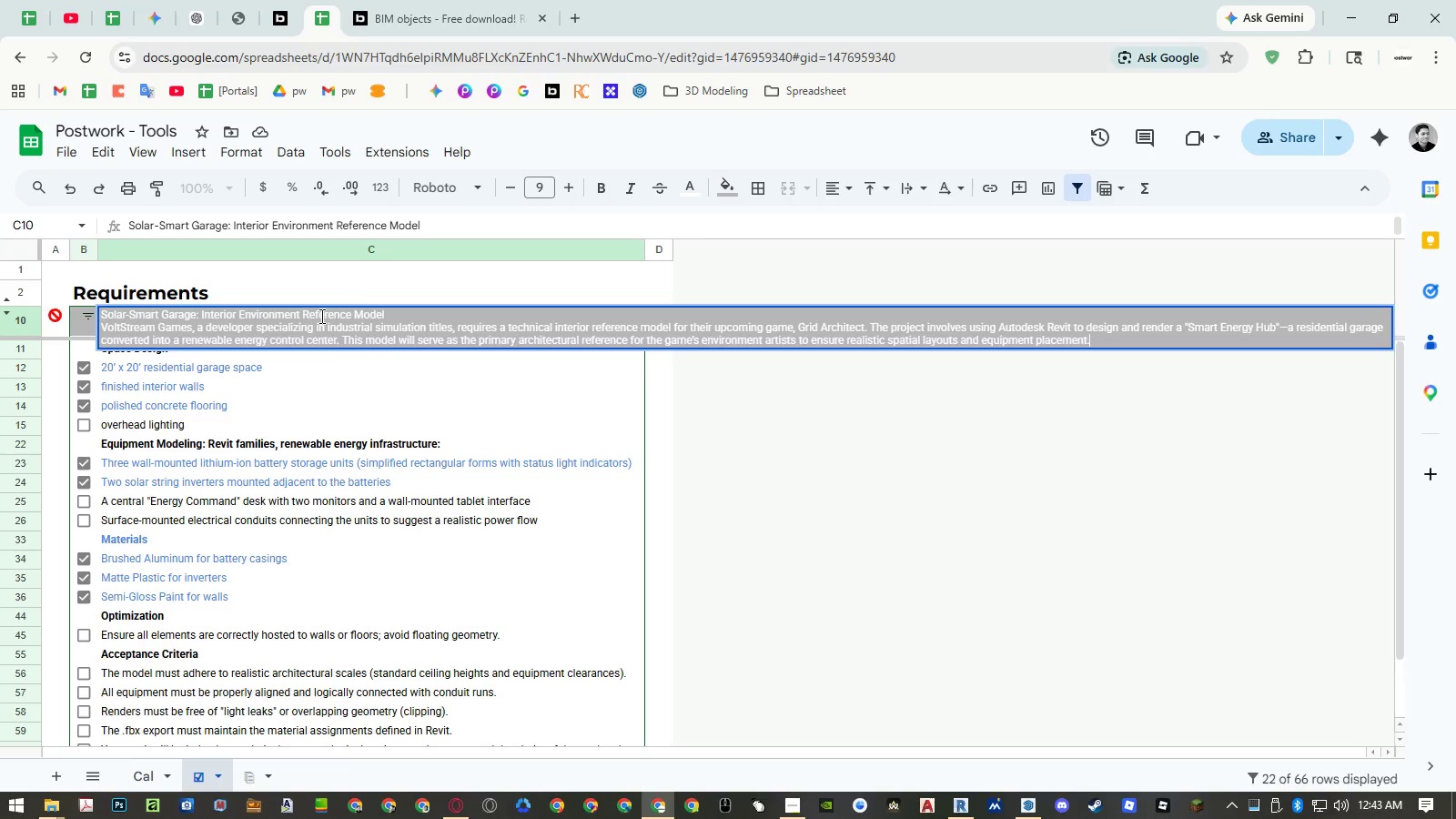 
key(Escape)
 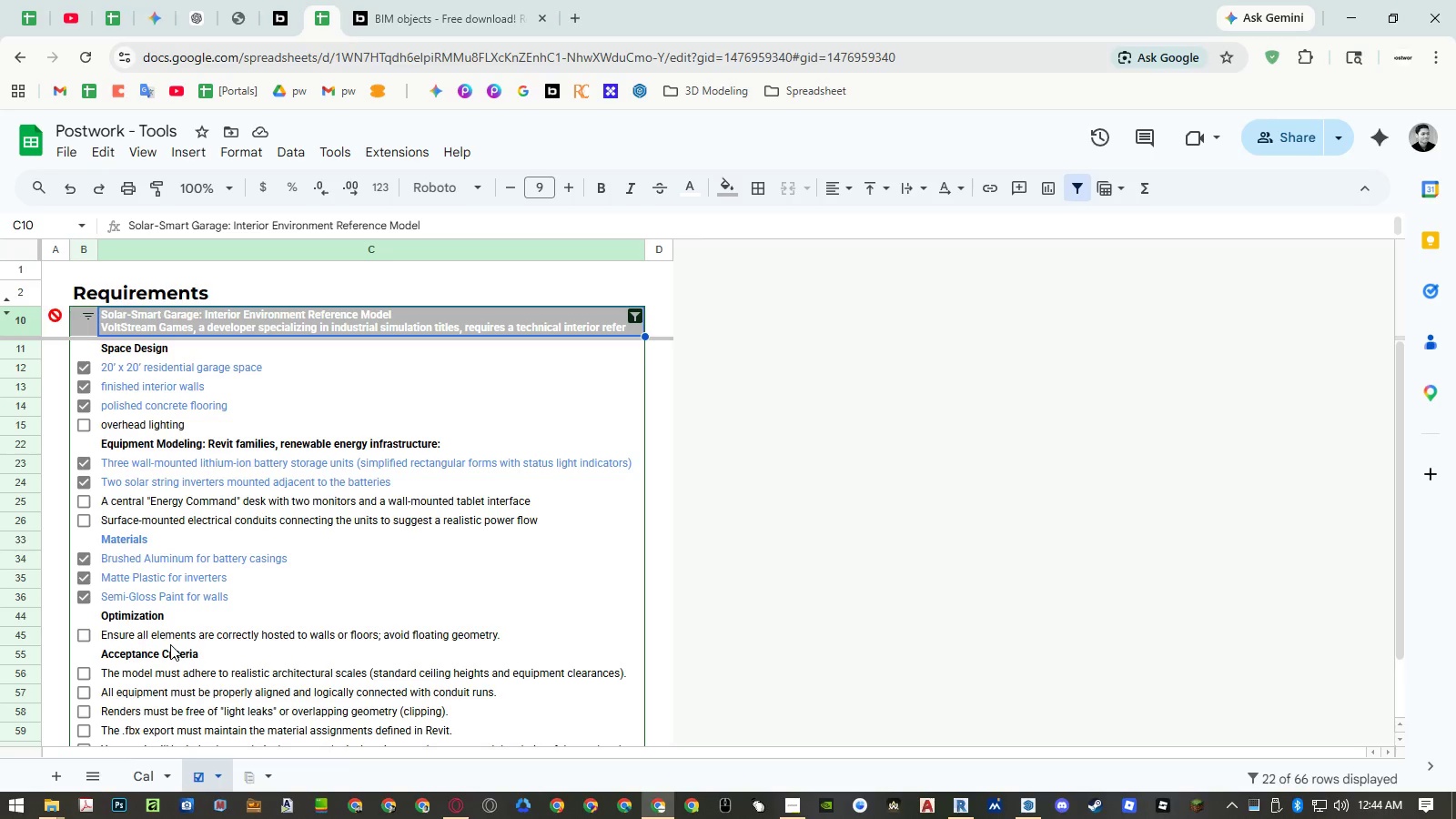 
wait(18.55)
 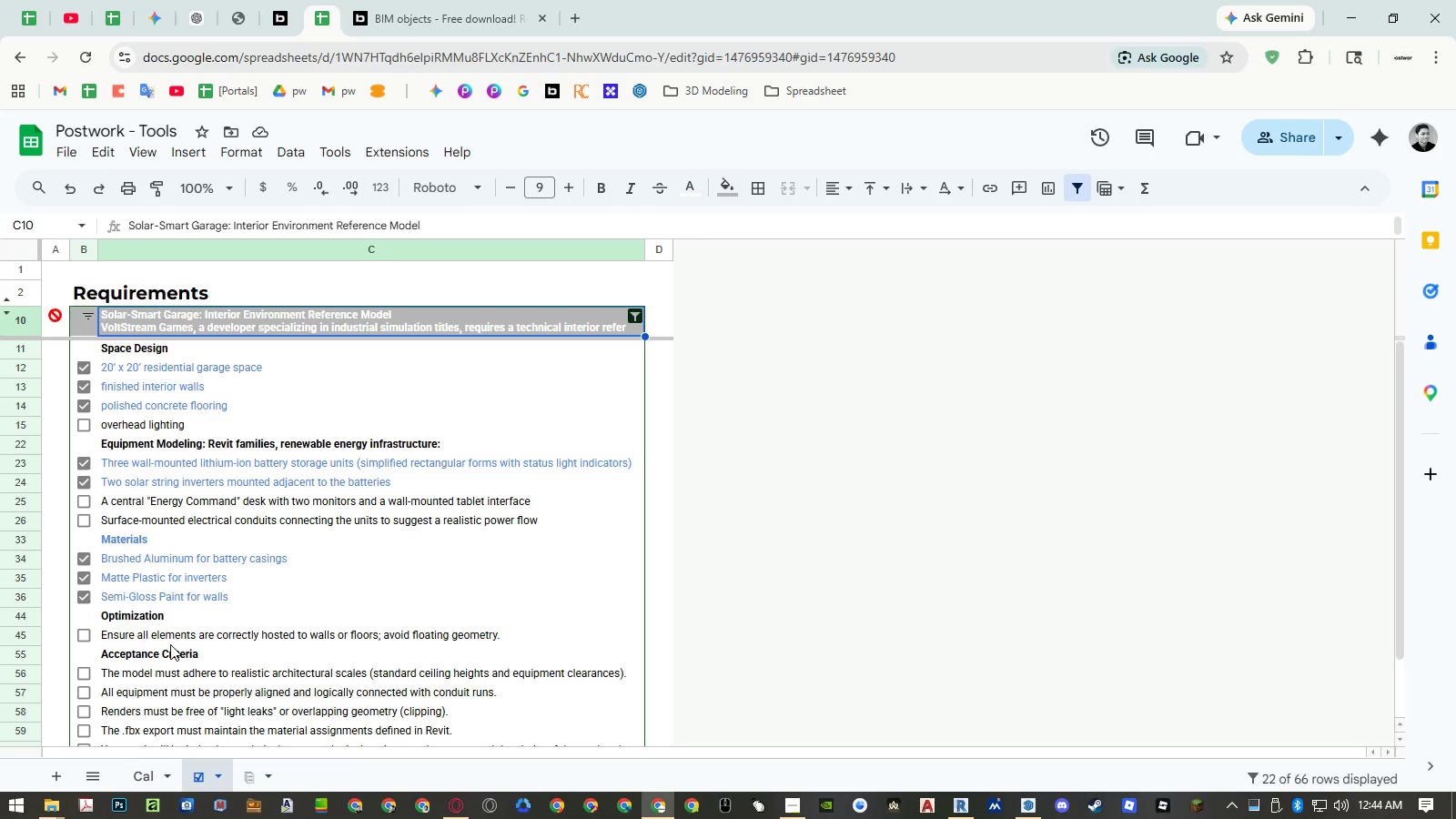 
scroll: coordinate [170, 644], scroll_direction: down, amount: 1.0
 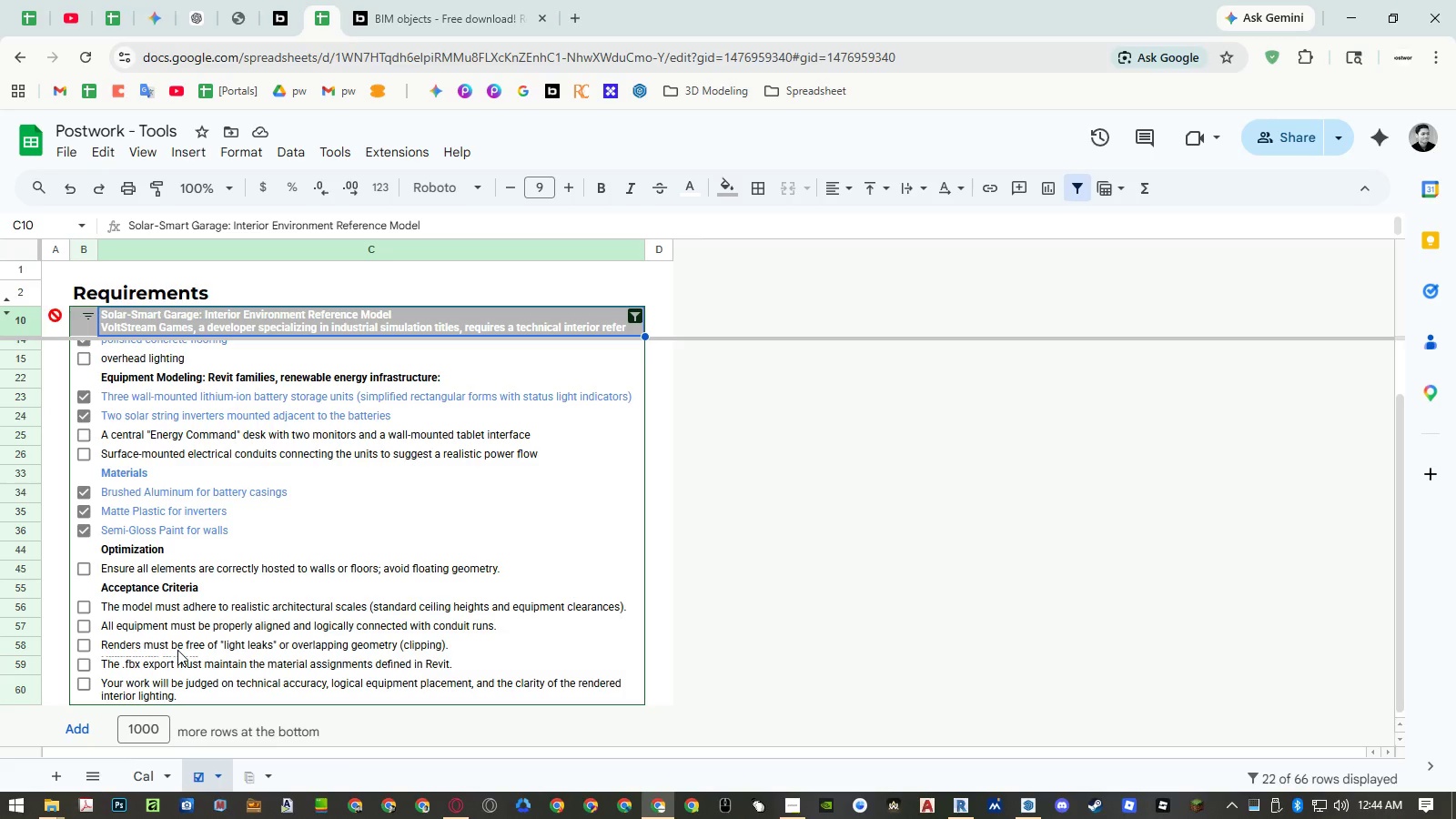 
wait(10.1)
 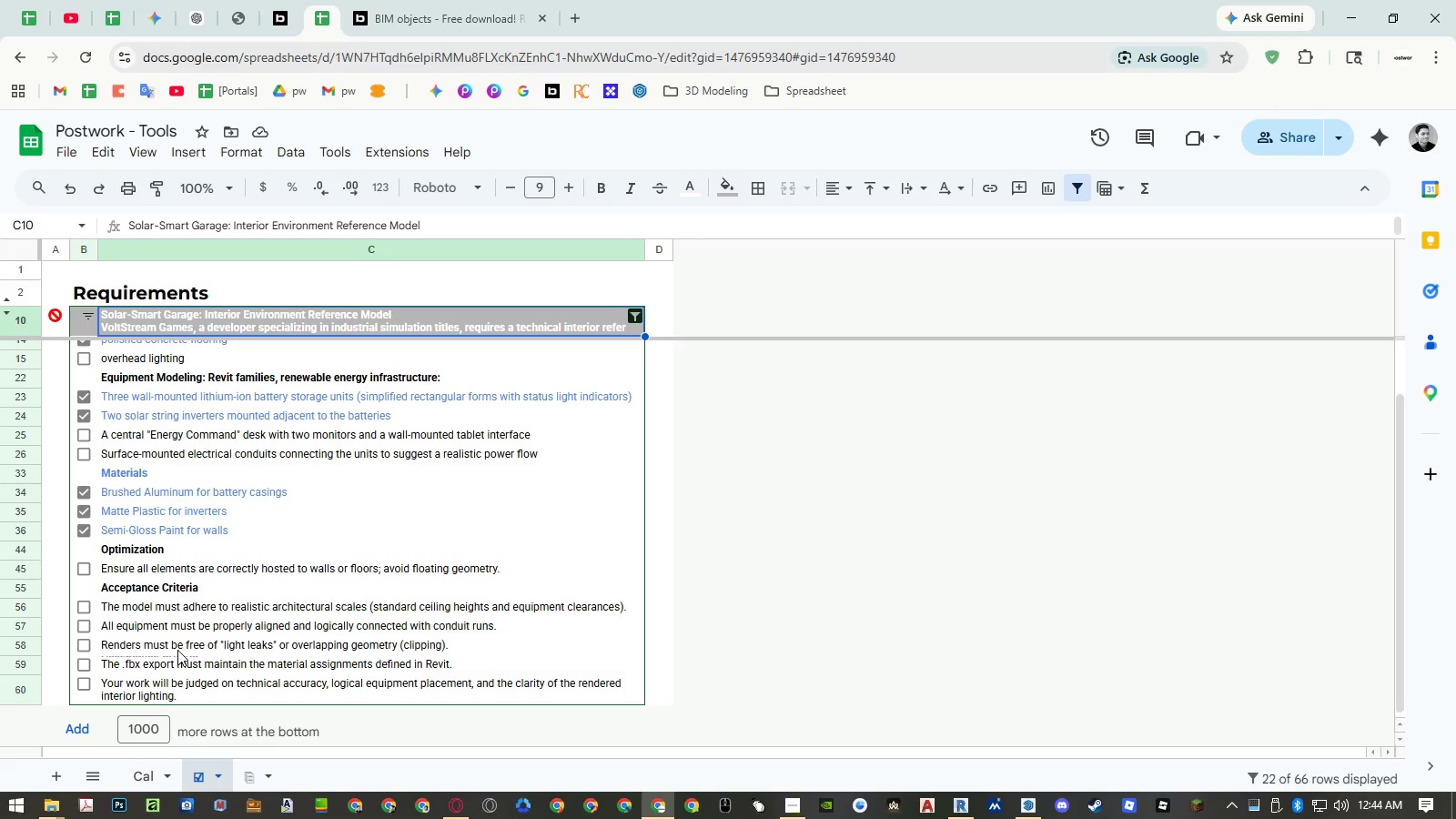 
left_click([258, 671])
 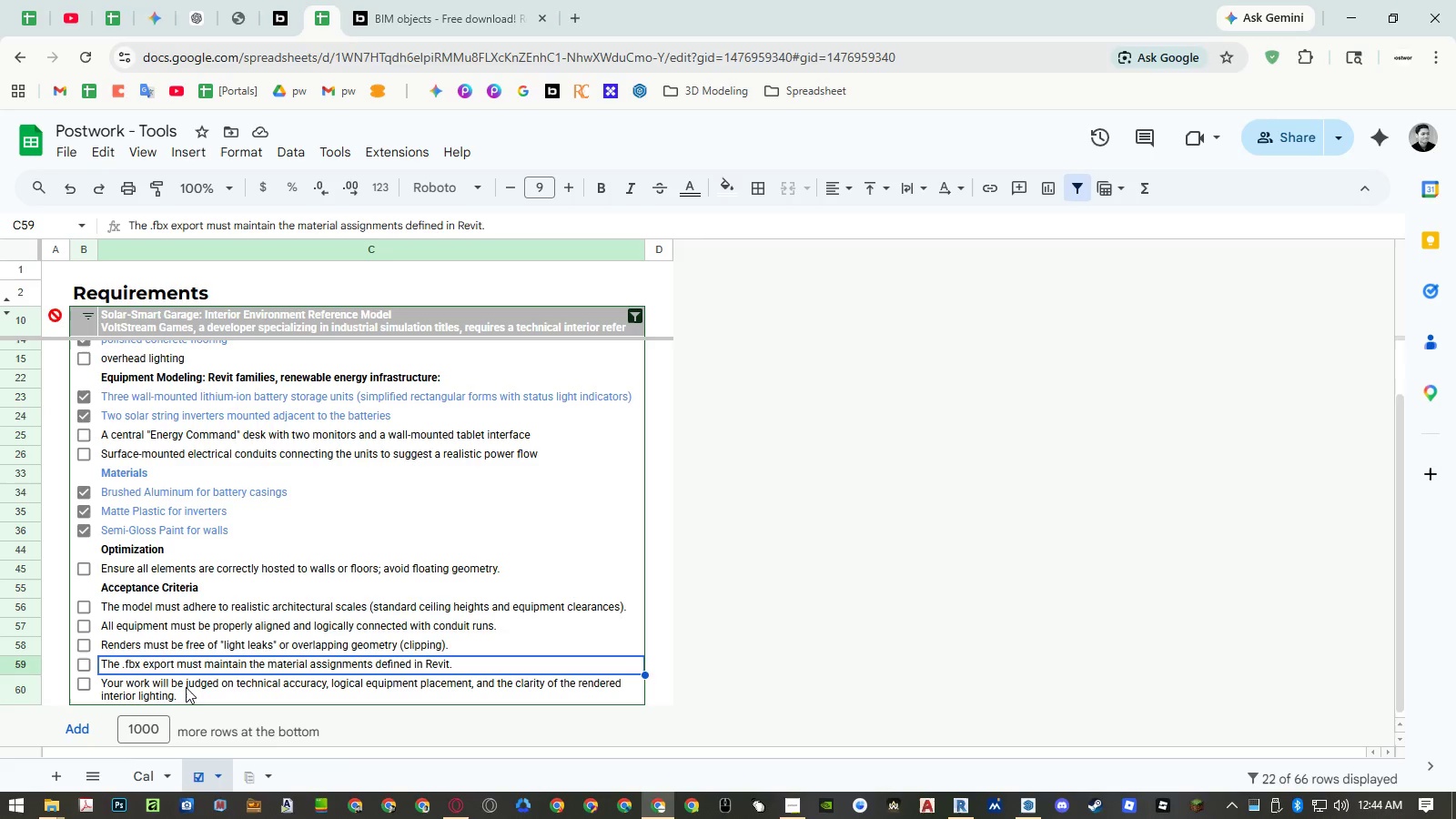 
left_click([186, 687])
 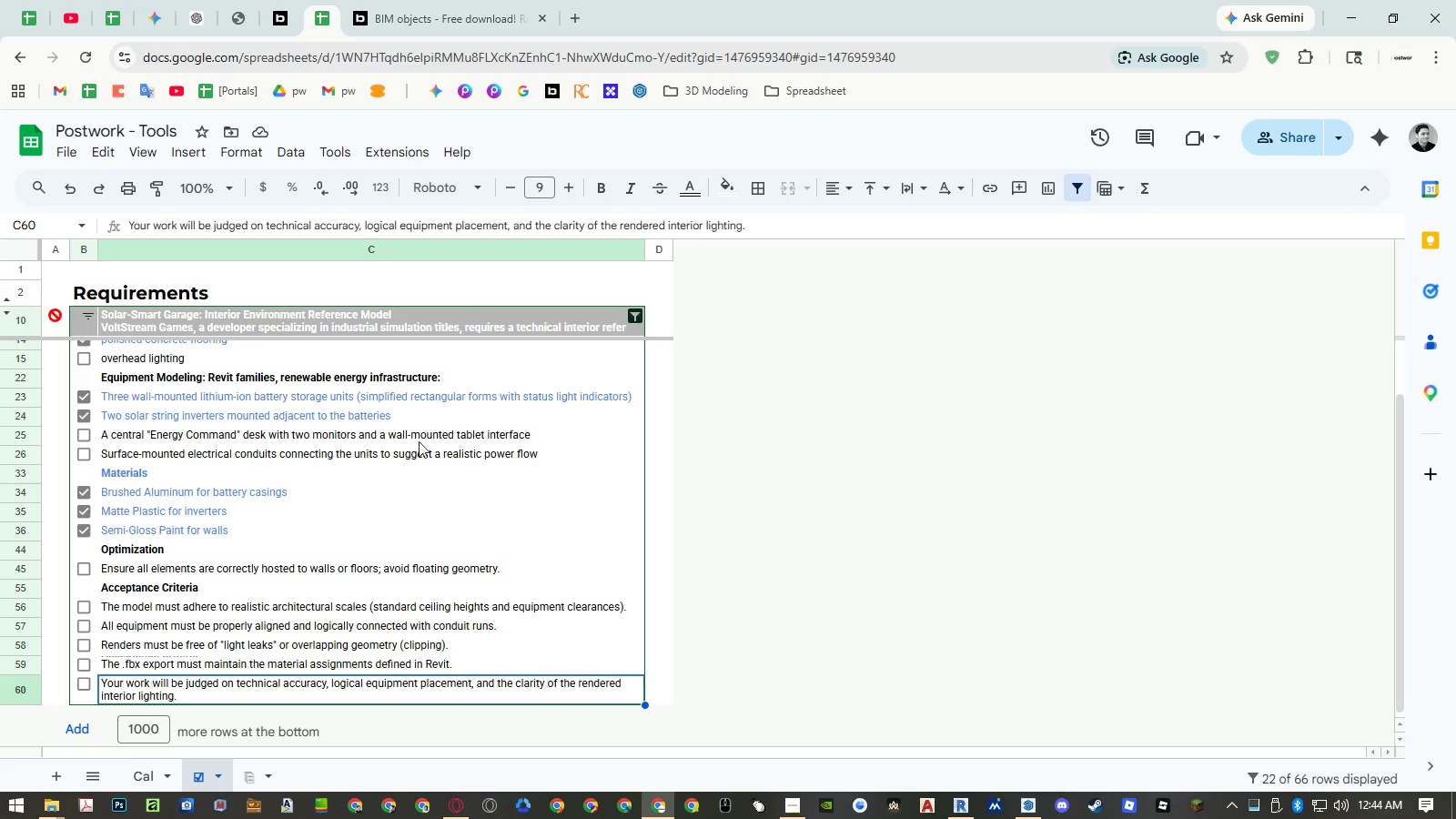 
left_click([292, 433])
 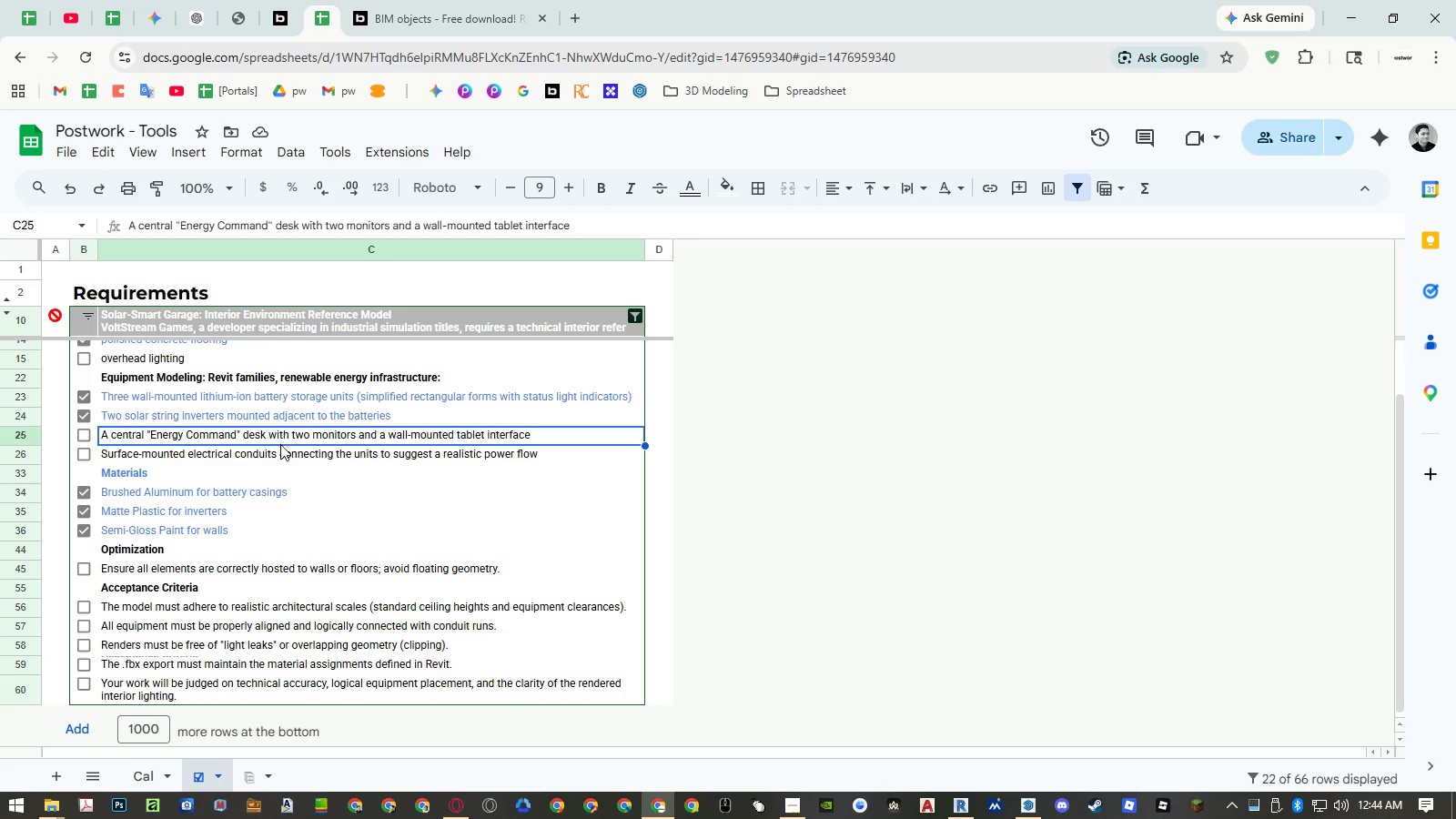 
left_click([280, 450])
 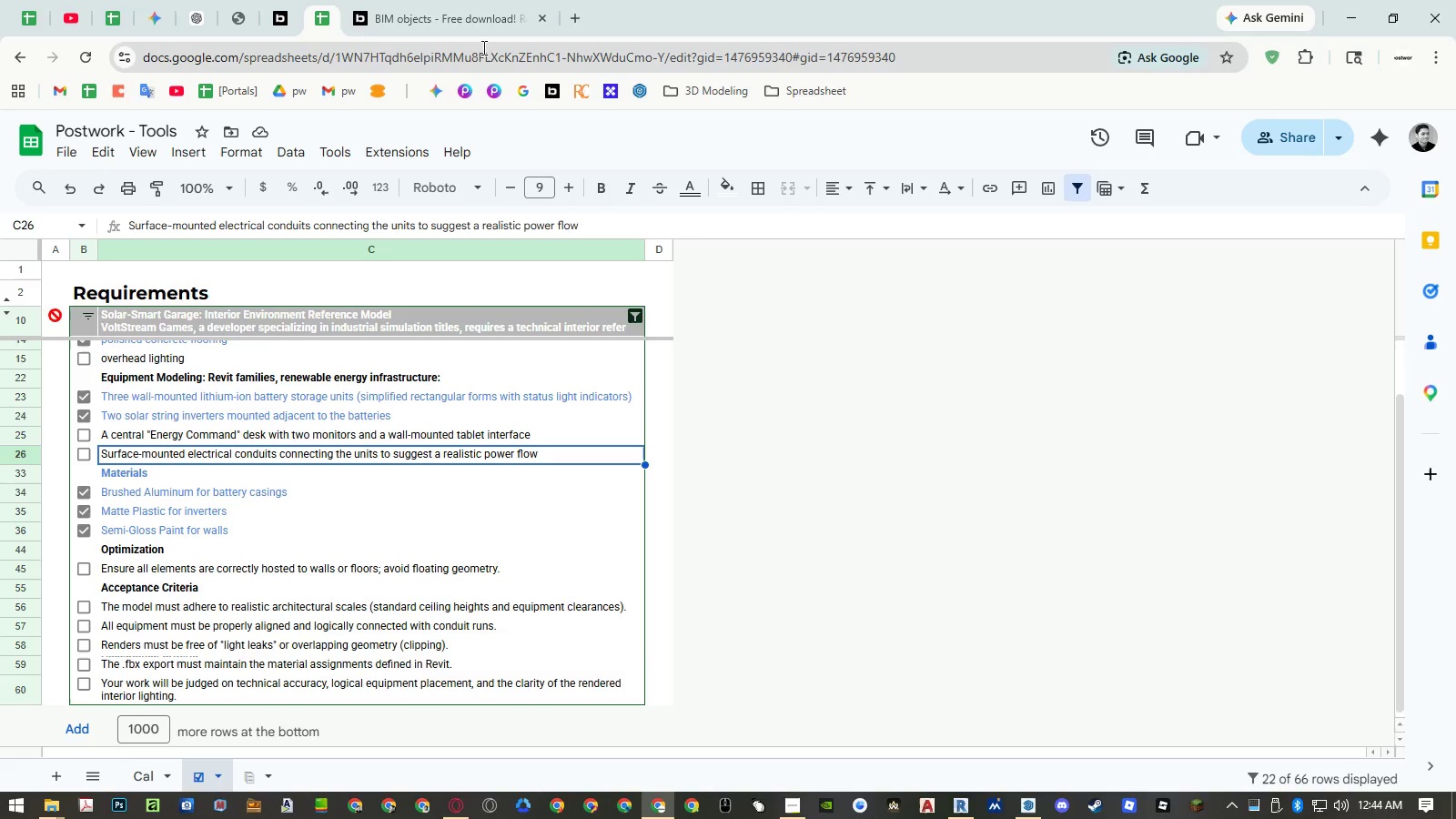 
left_click([459, 25])
 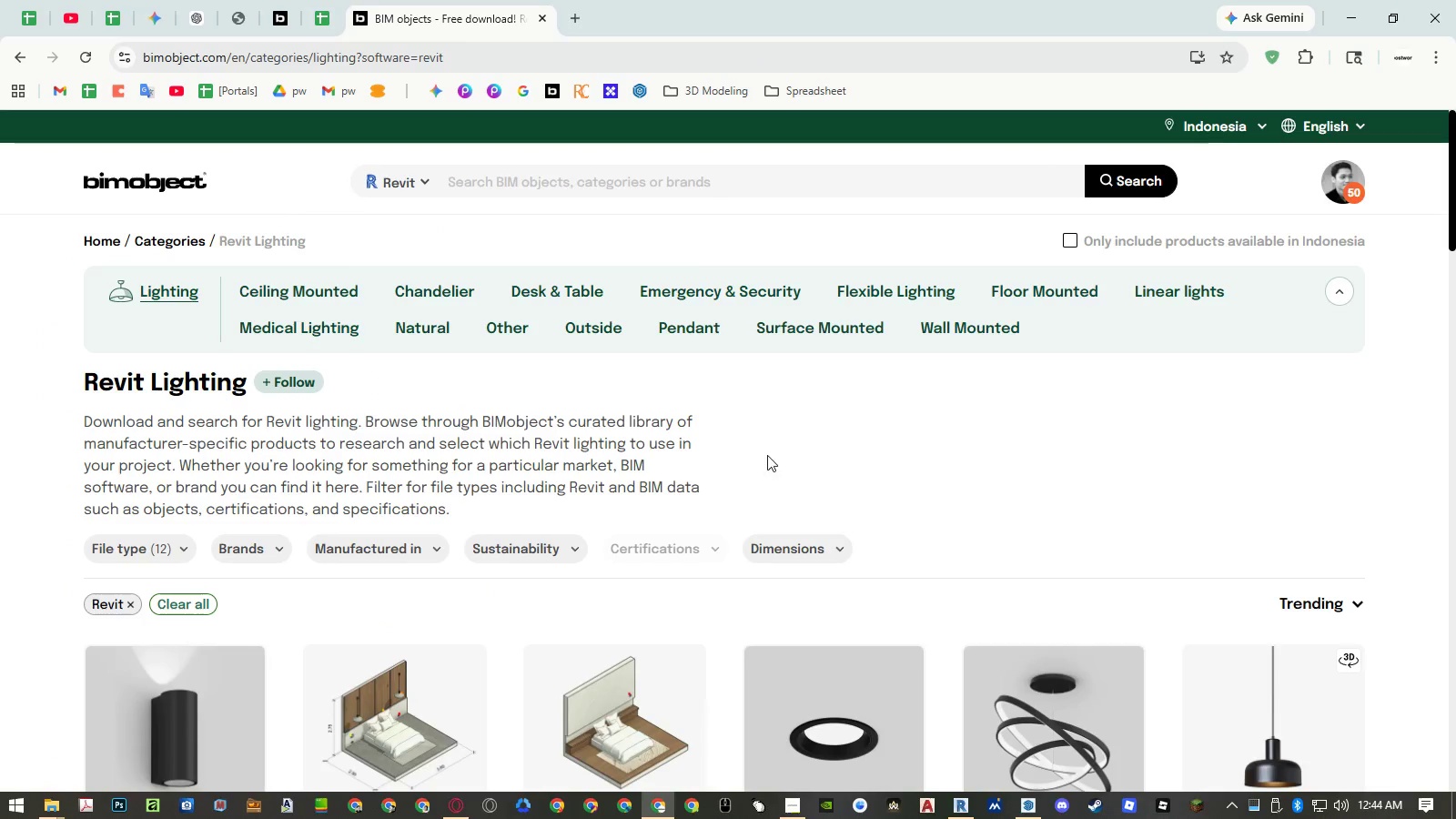 
scroll: coordinate [780, 440], scroll_direction: up, amount: 1.0
 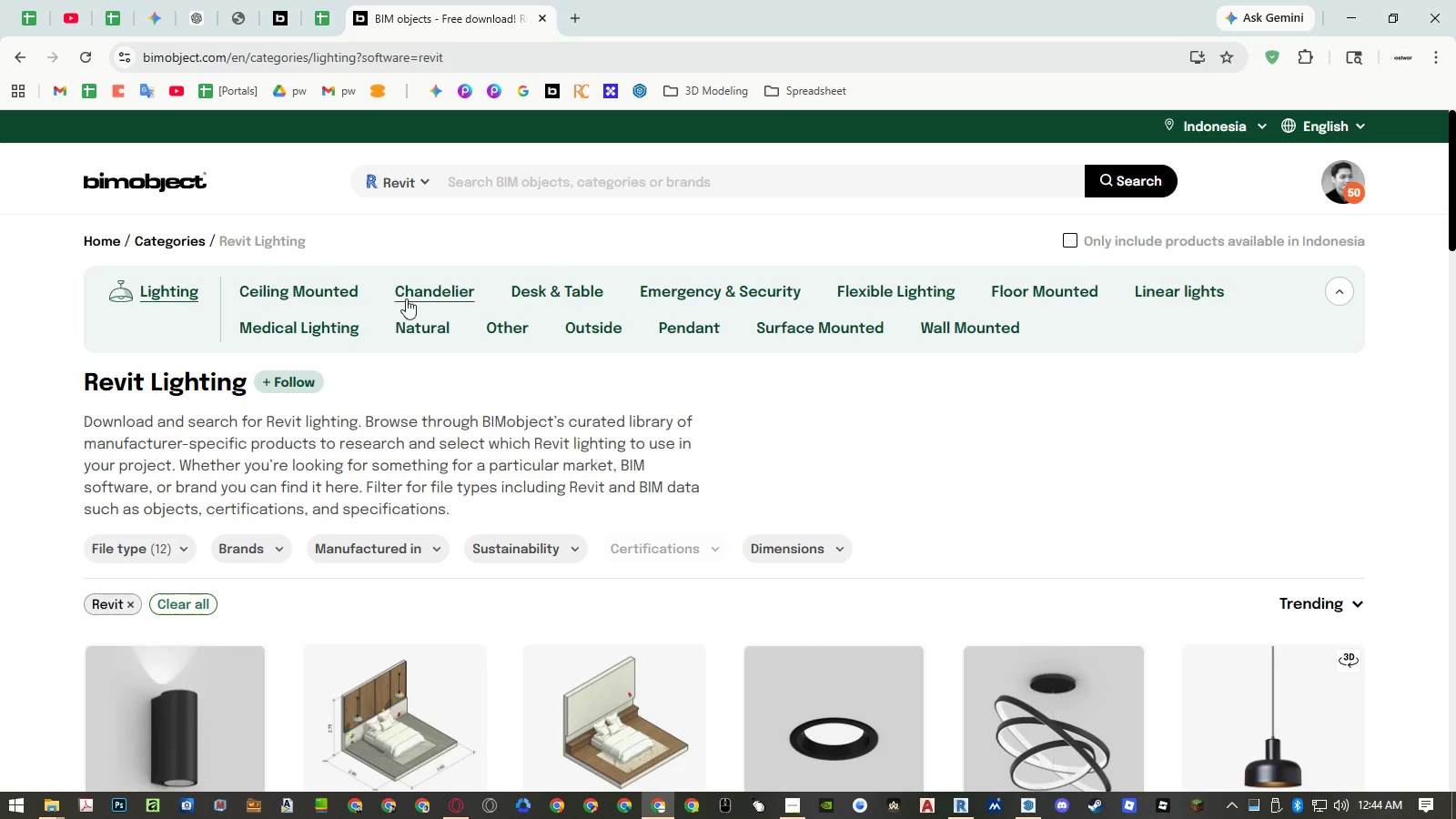 
left_click([312, 292])
 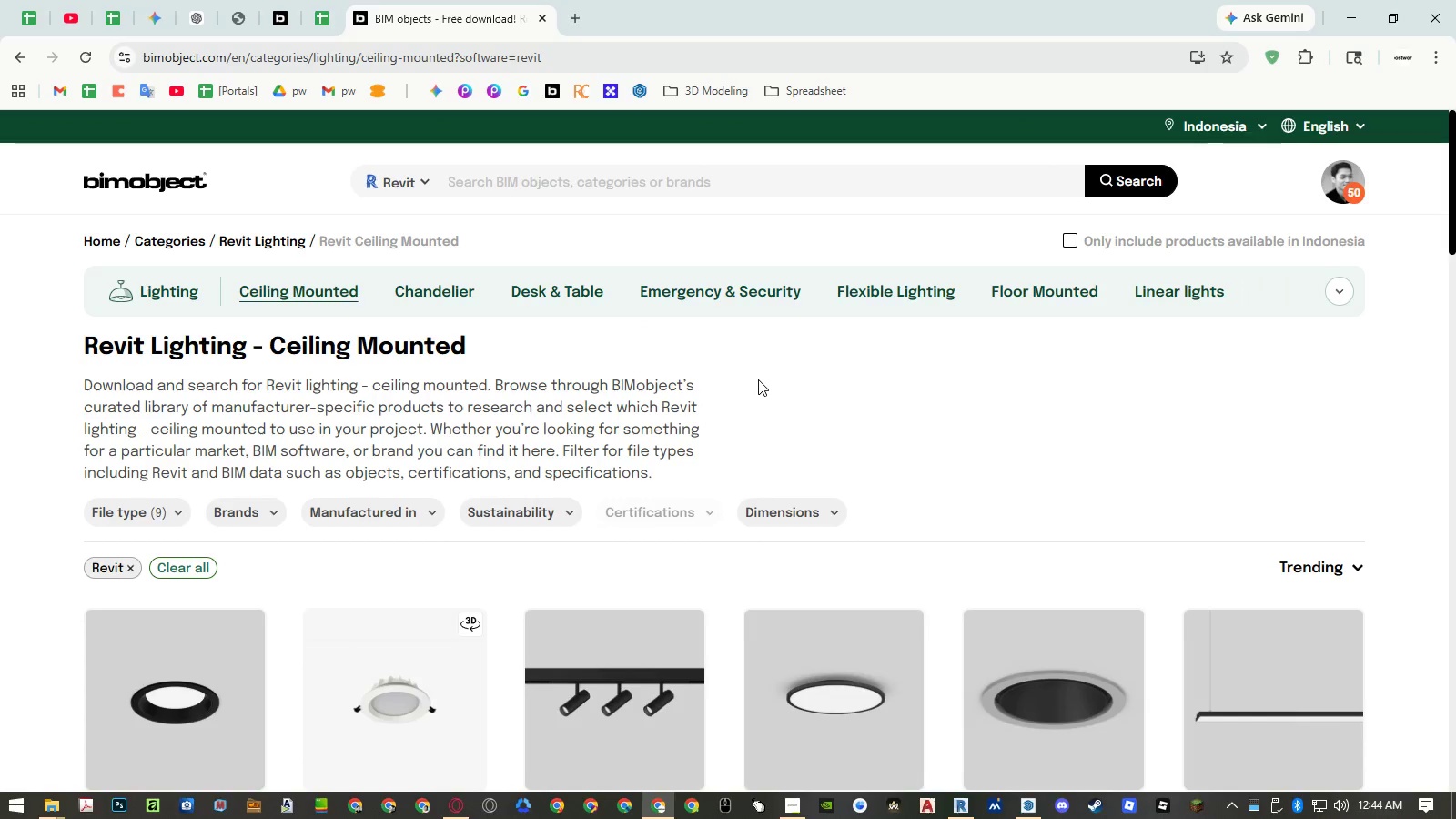 
scroll: coordinate [758, 379], scroll_direction: down, amount: 6.0
 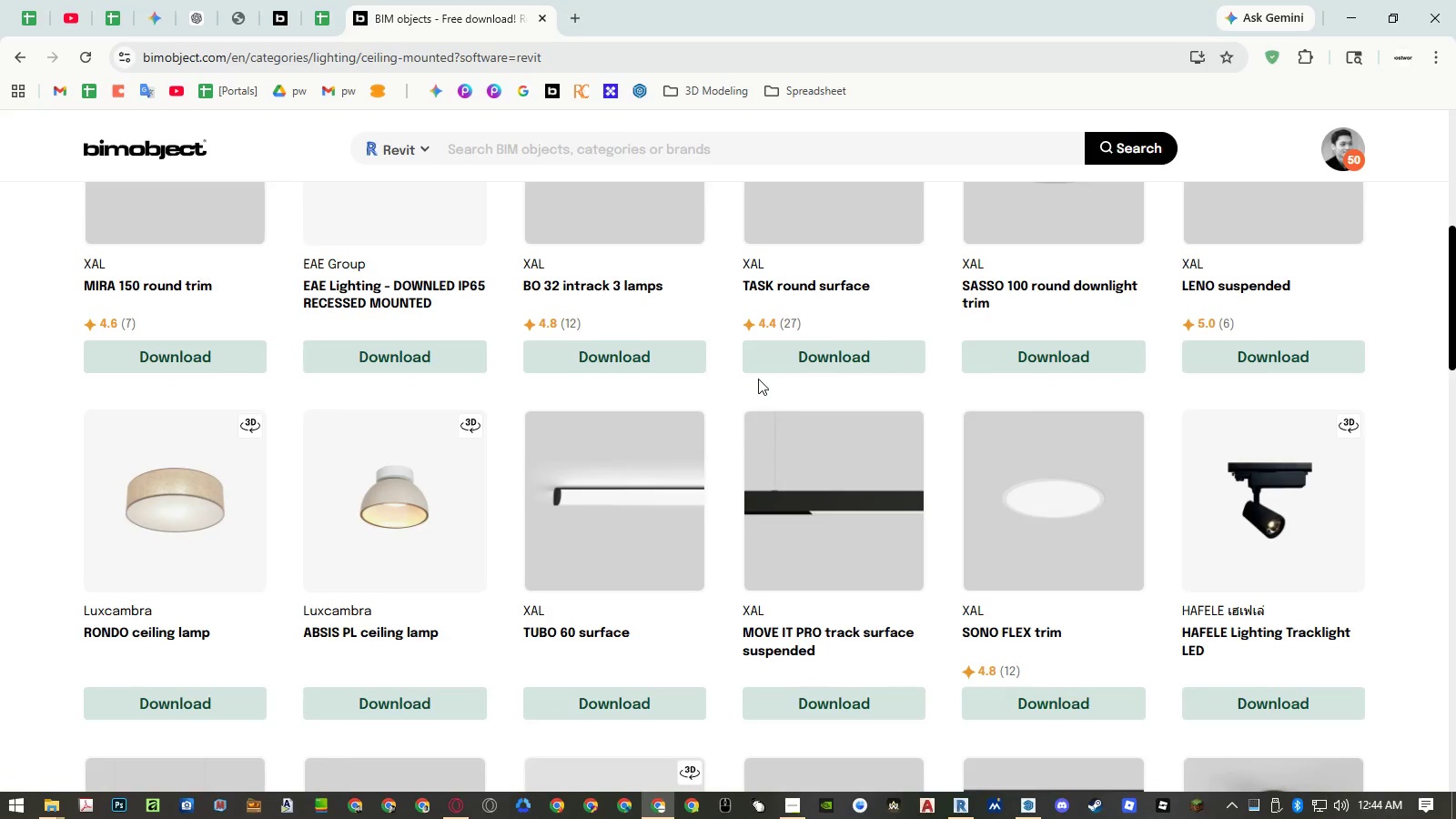 
scroll: coordinate [758, 379], scroll_direction: up, amount: 7.0
 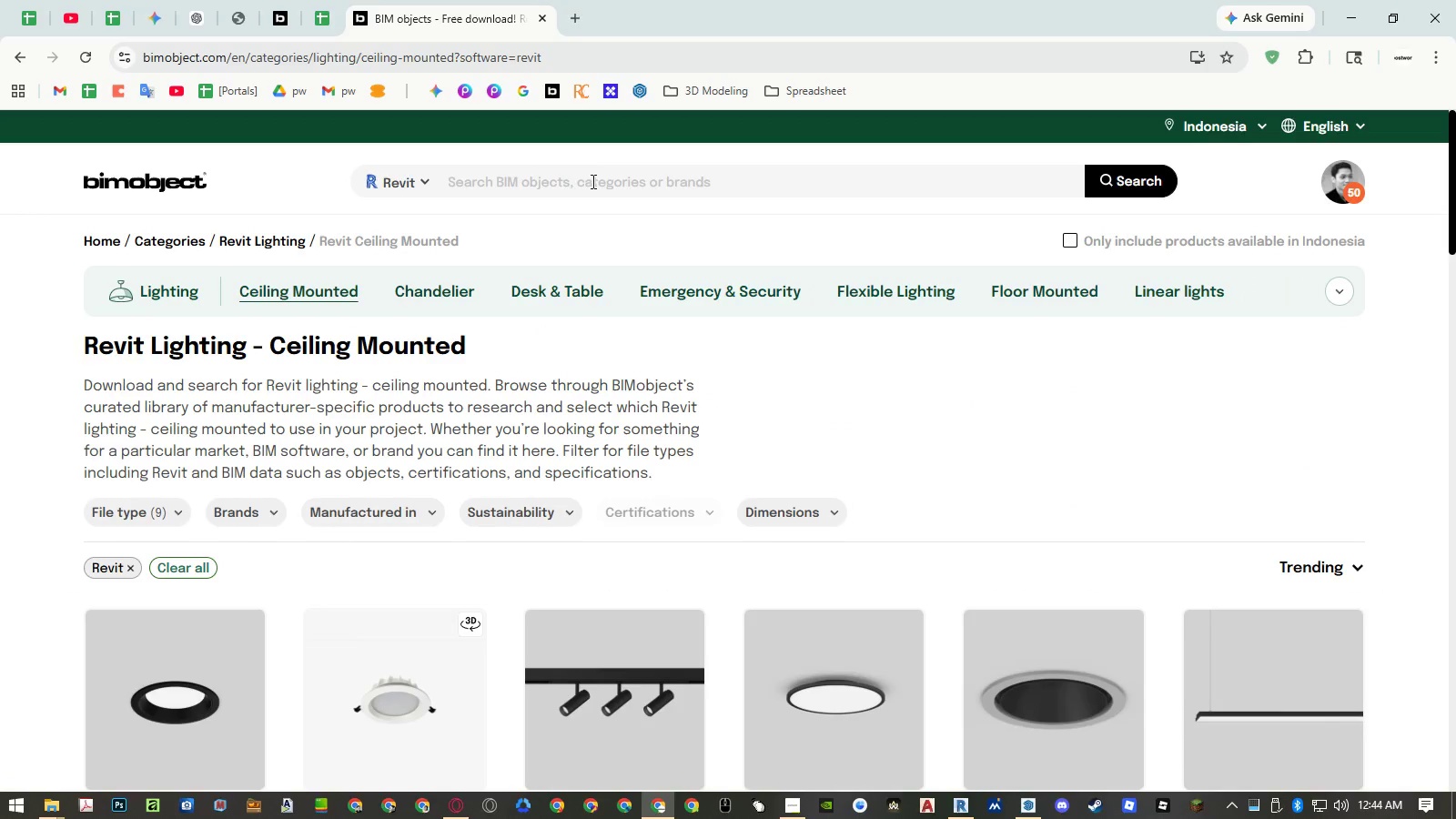 
left_click([234, 512])
 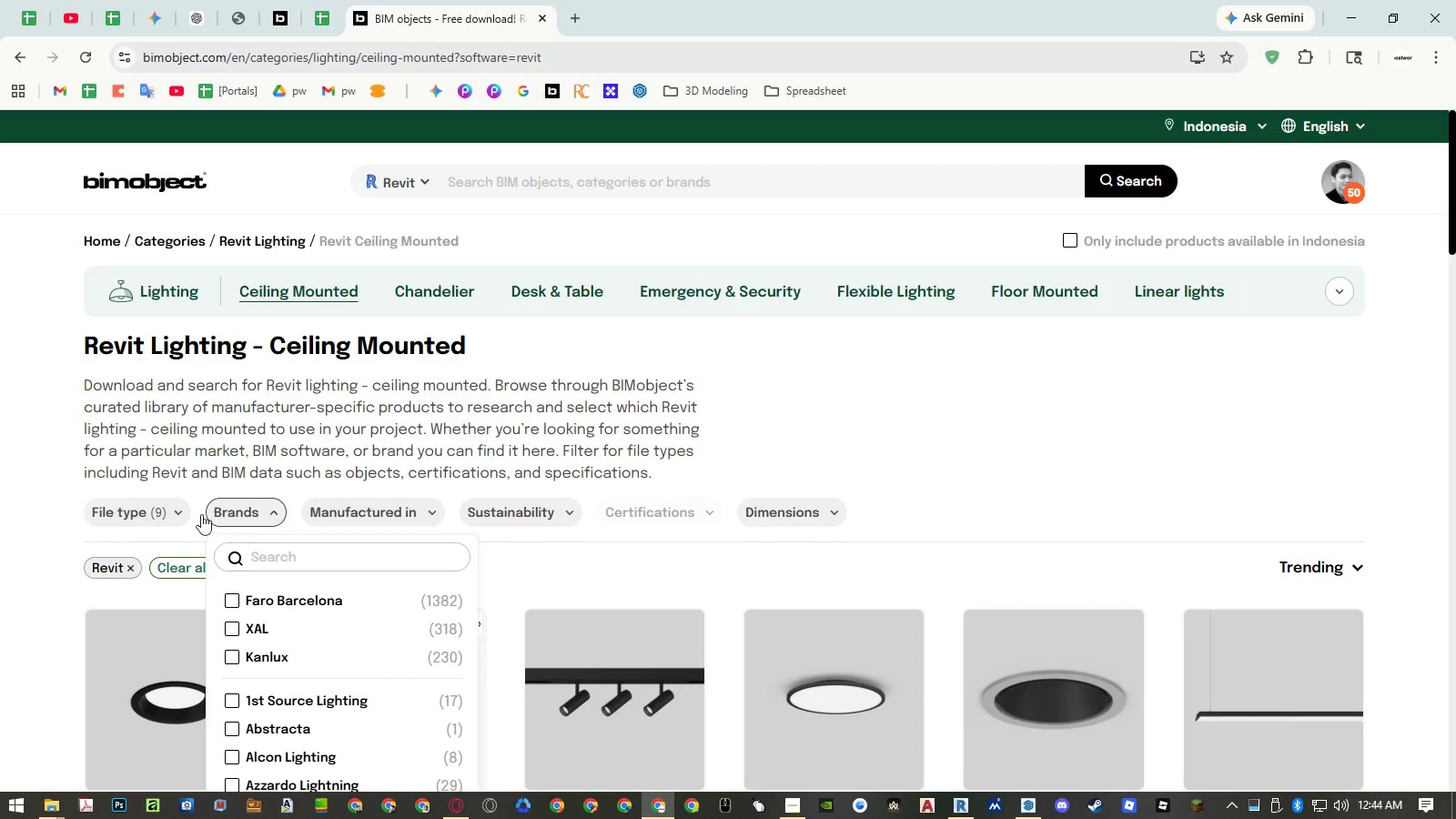 
left_click([170, 512])
 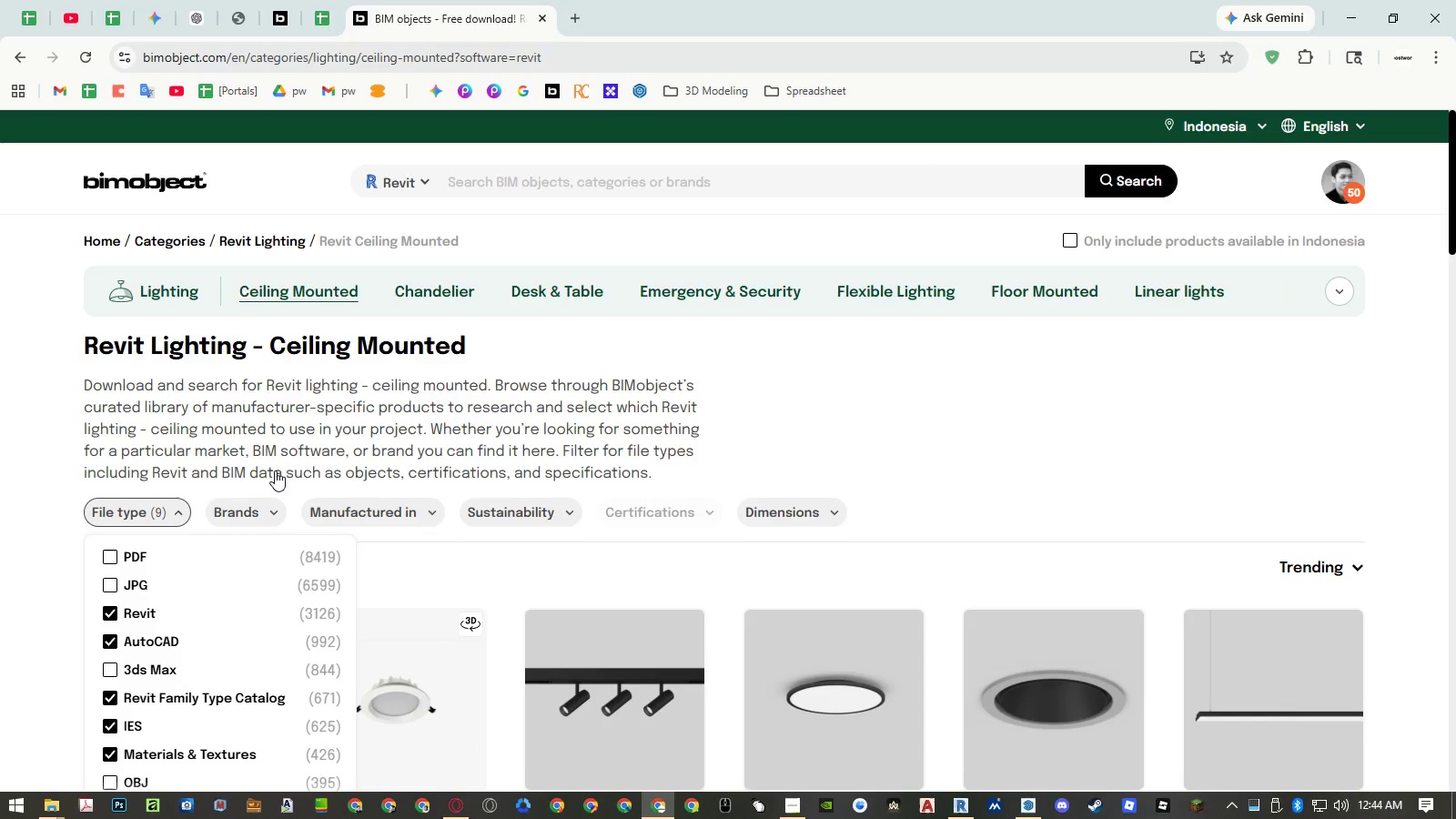 
scroll: coordinate [334, 394], scroll_direction: down, amount: 1.0
 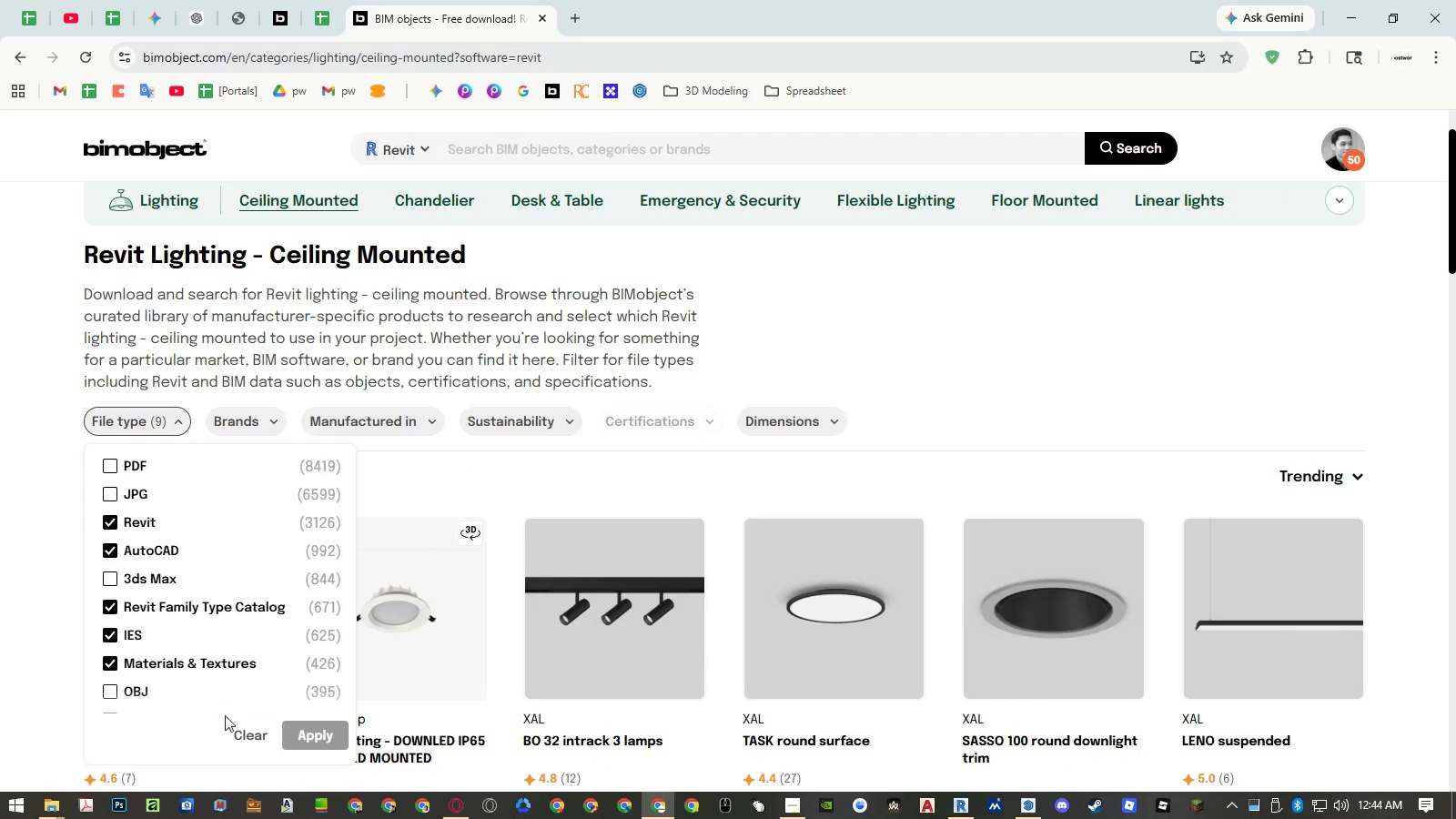 
left_click([245, 734])
 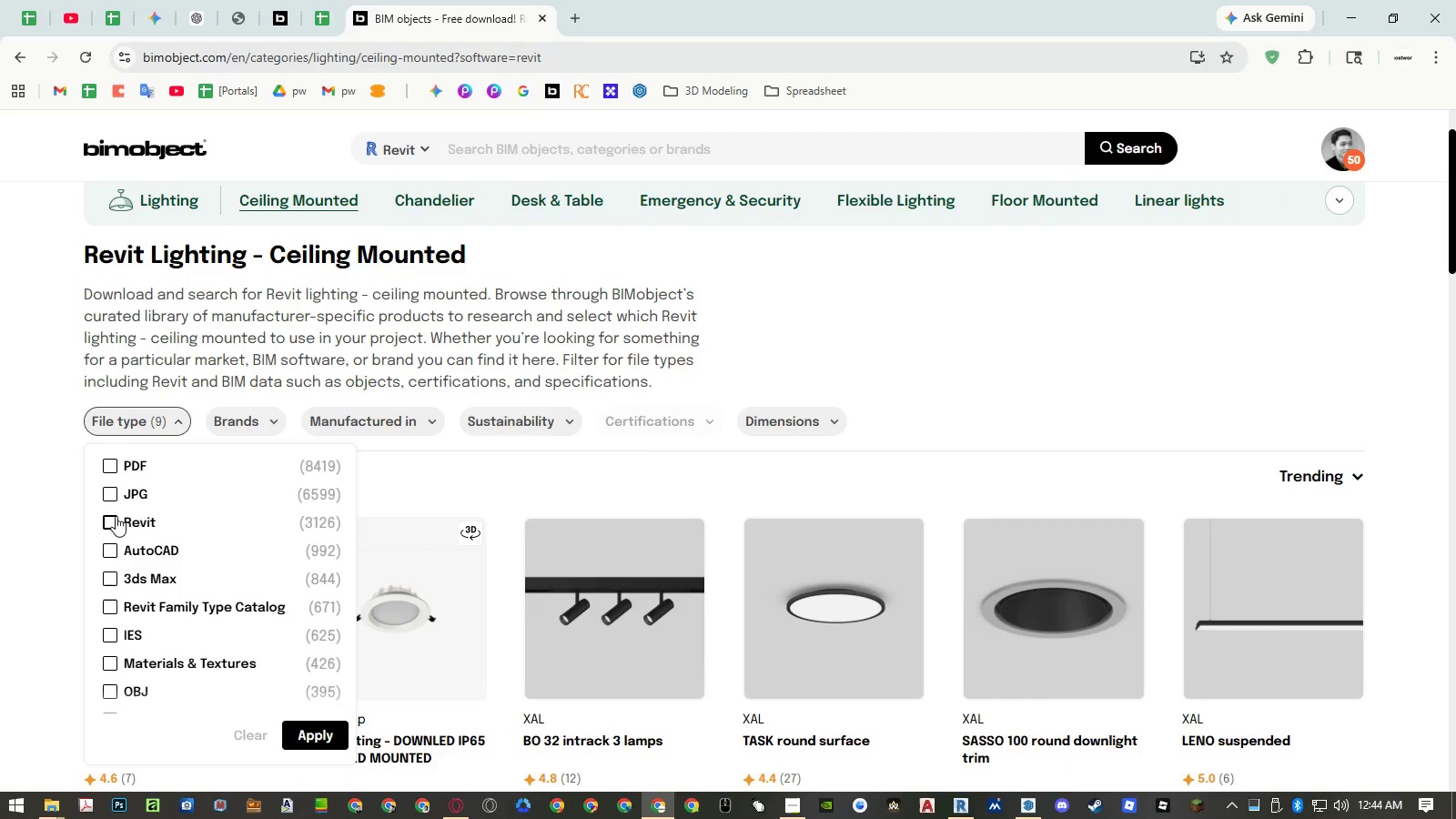 
left_click([113, 520])
 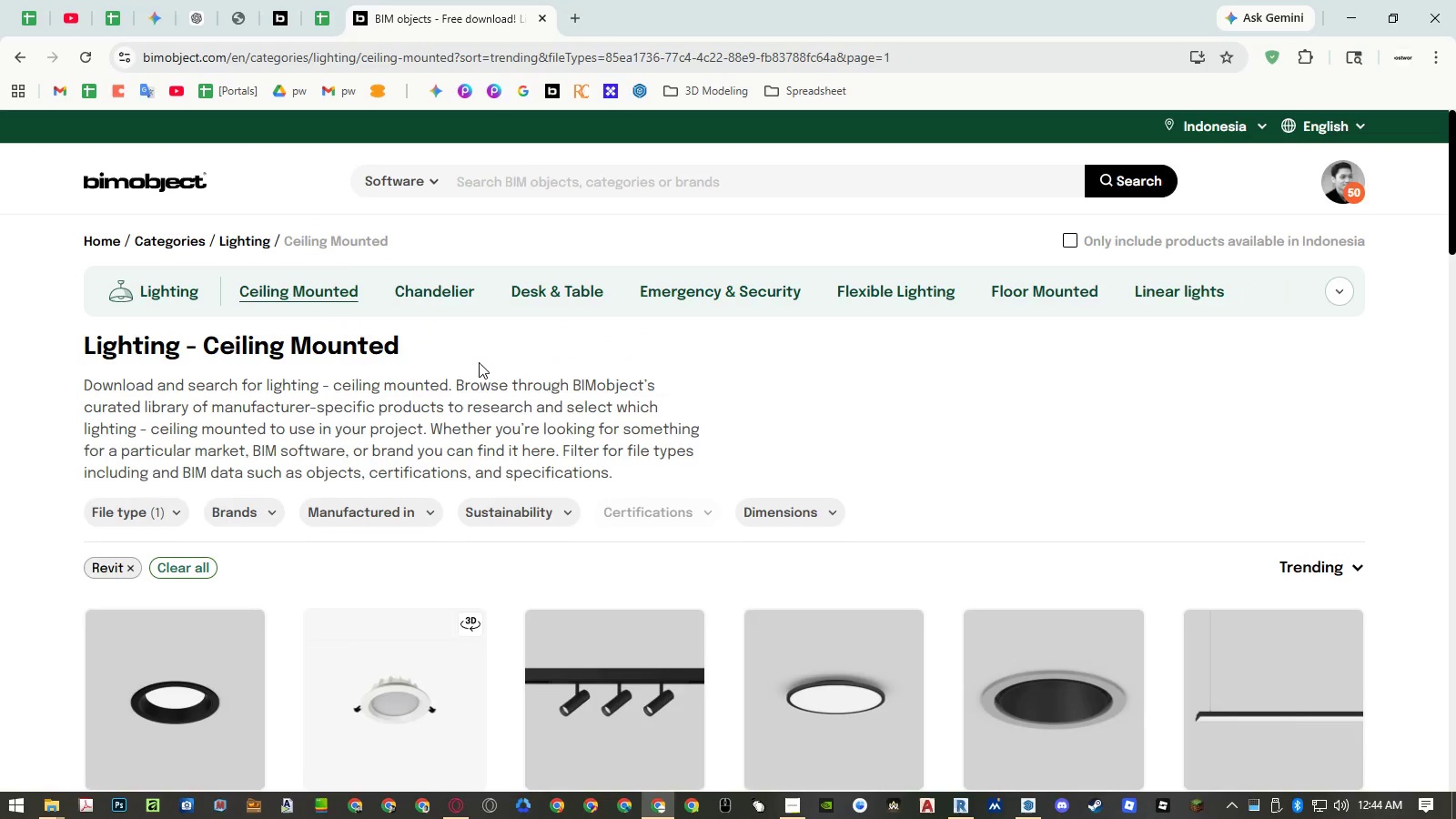 
left_click([335, 511])
 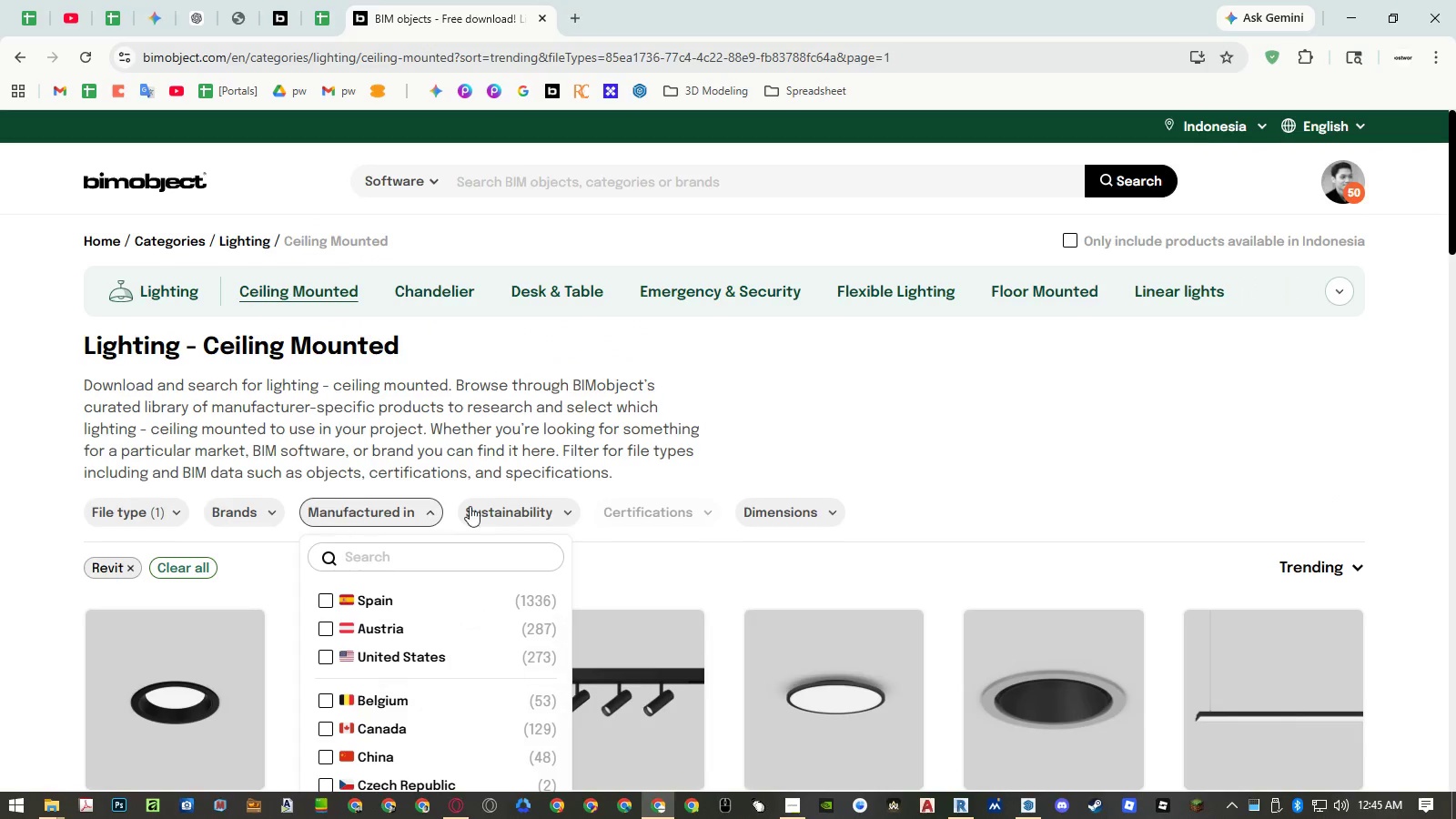 
left_click([518, 507])
 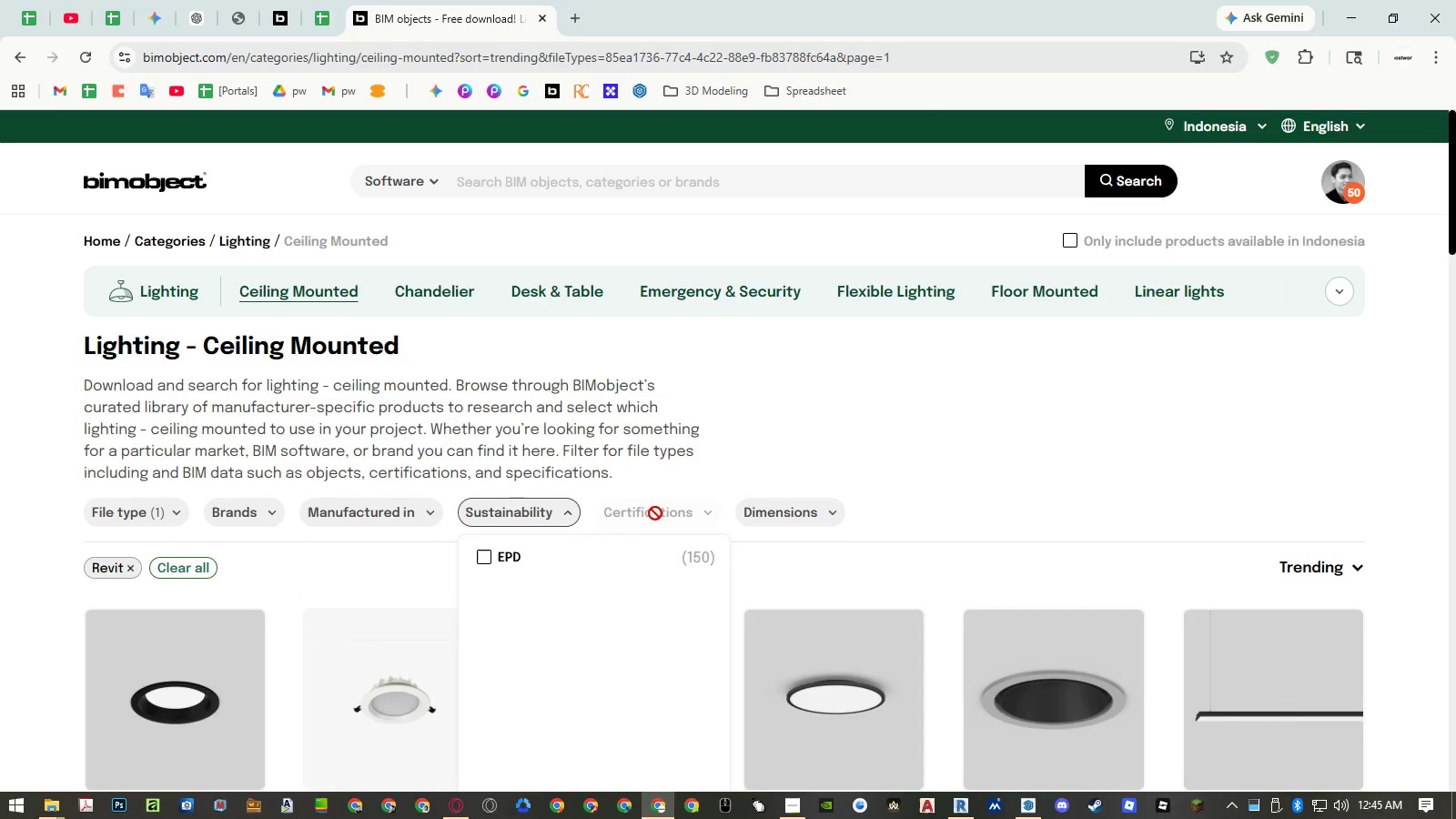 
left_click([771, 515])
 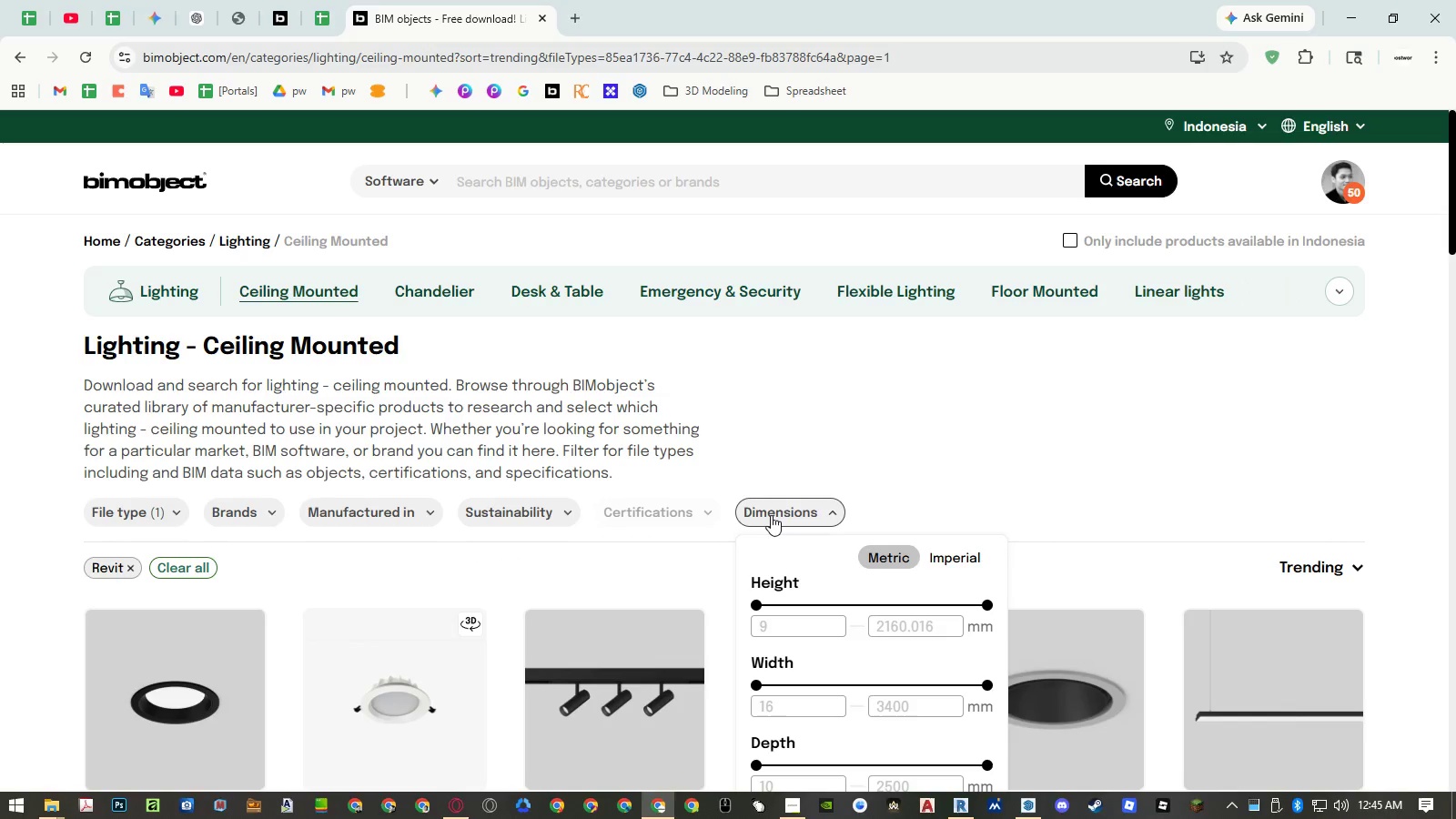 
left_click([752, 449])
 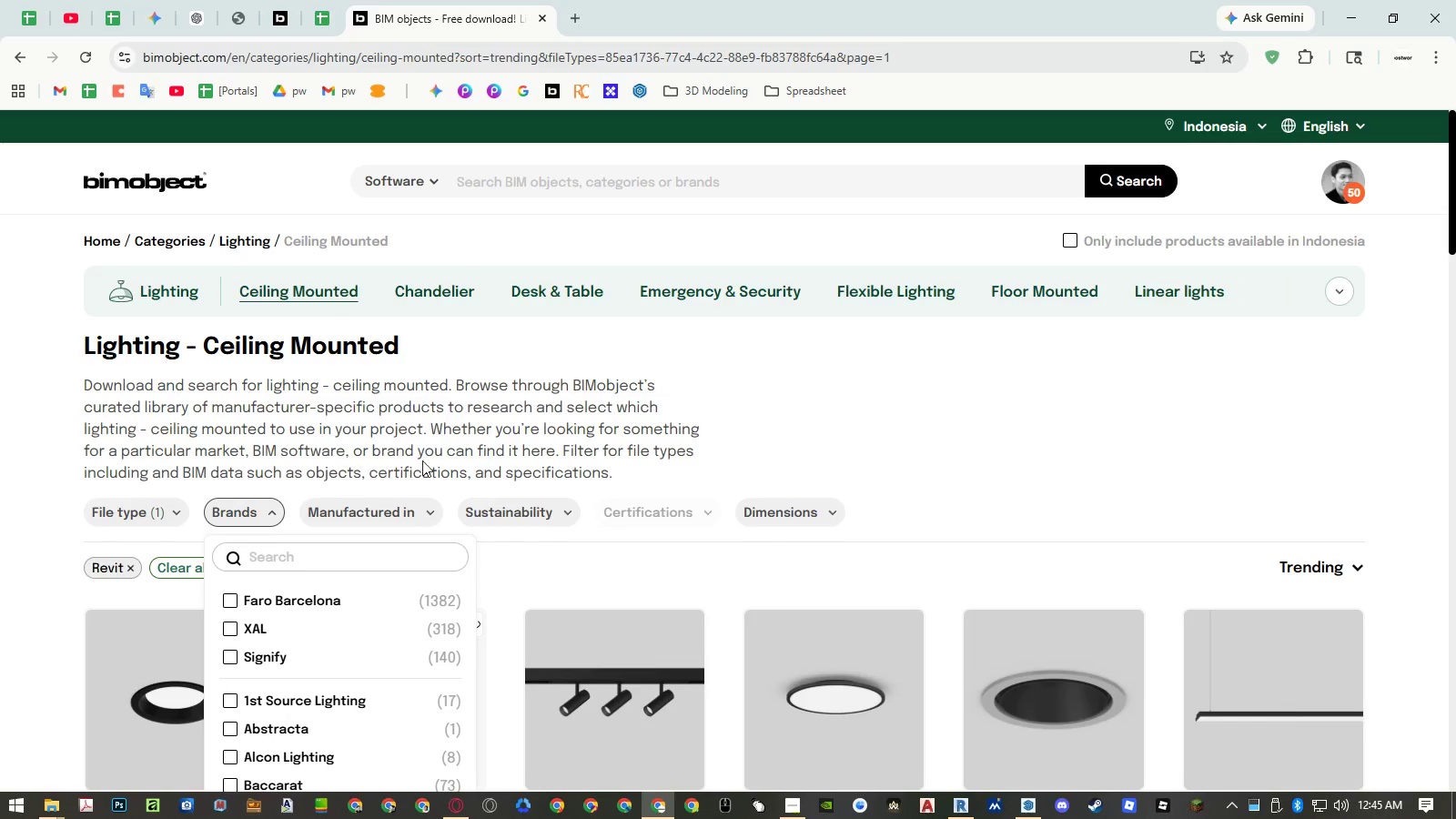 
scroll: coordinate [449, 416], scroll_direction: down, amount: 2.0
 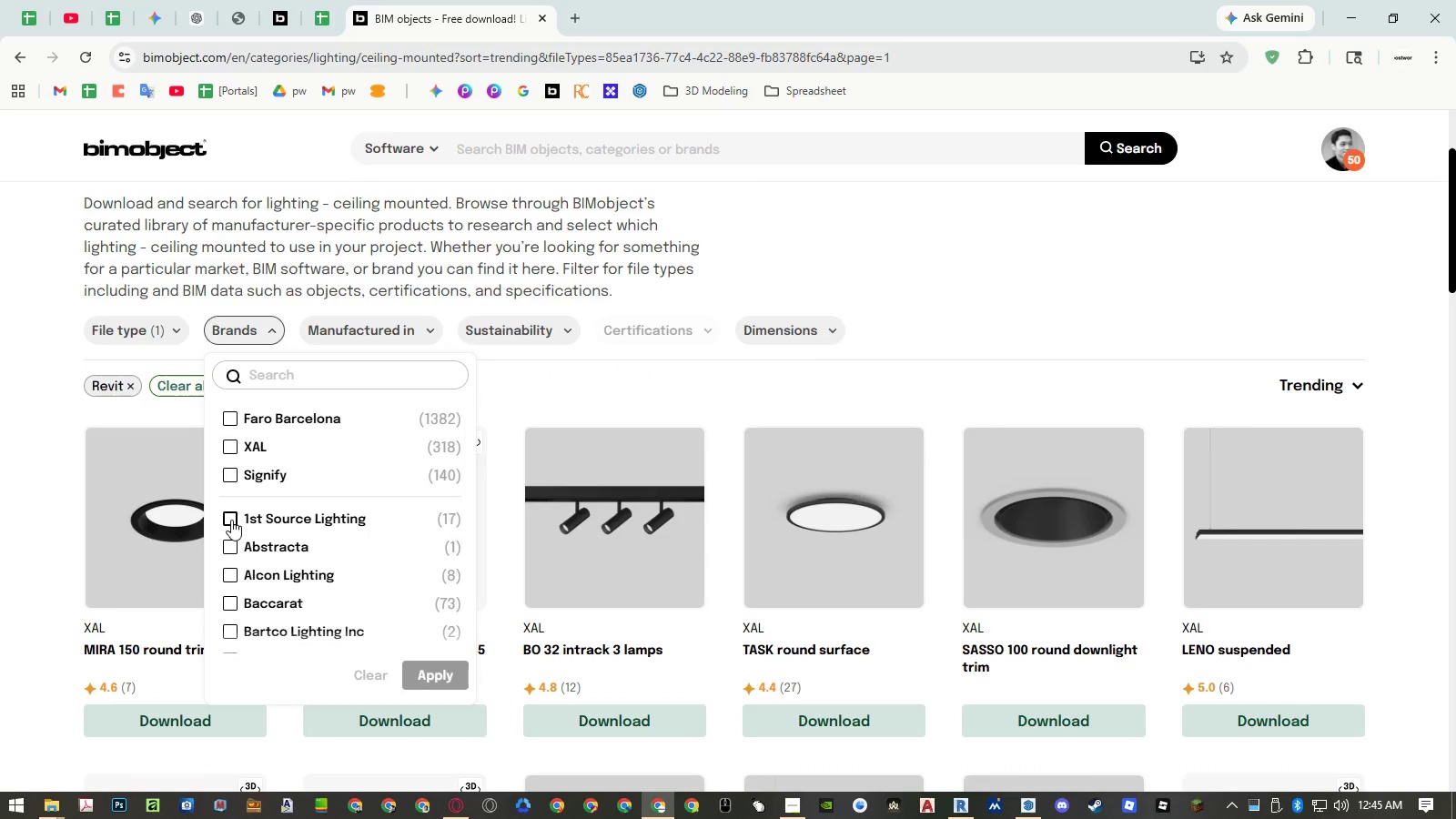 
double_click([228, 551])
 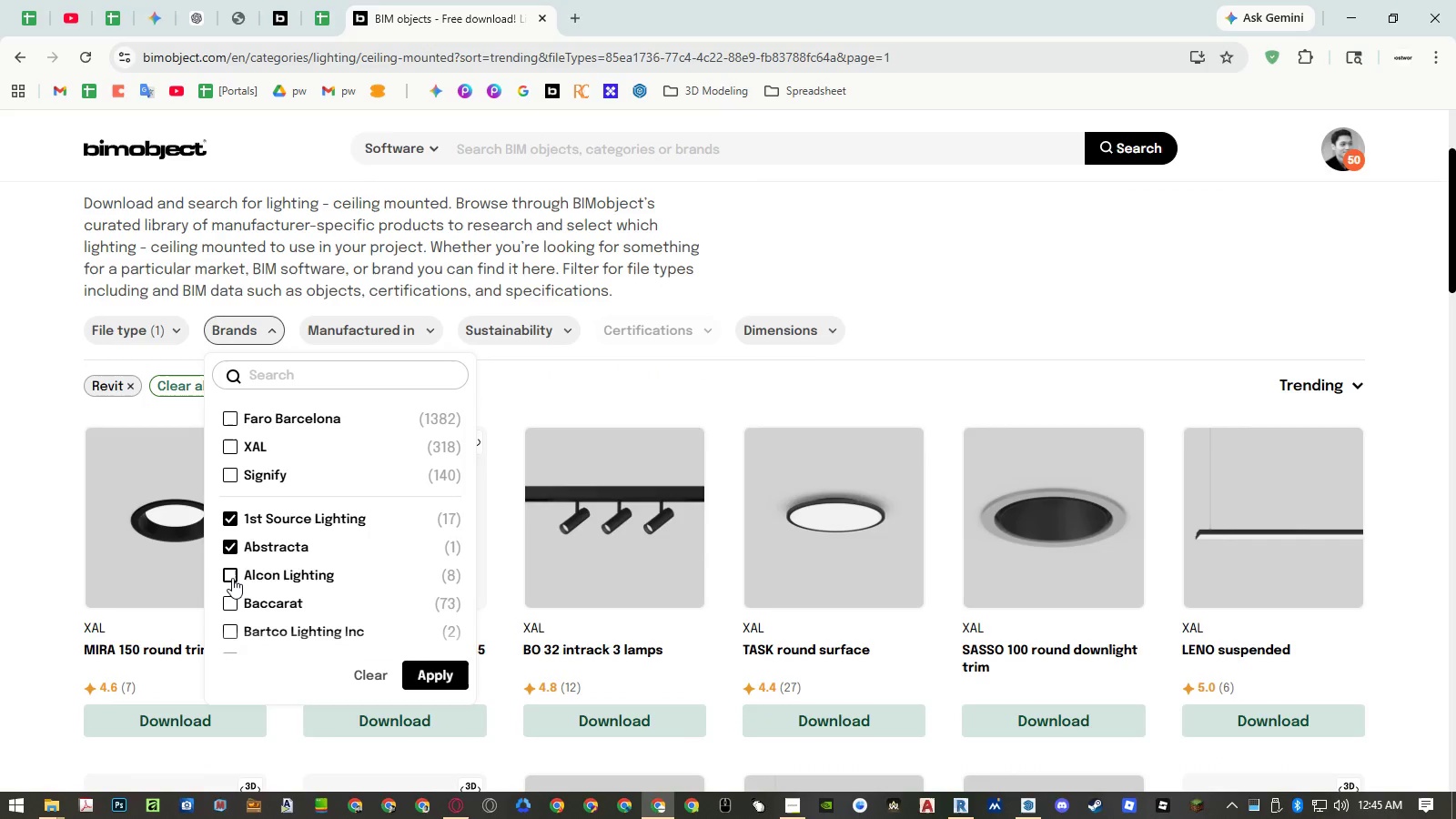 
triple_click([232, 578])
 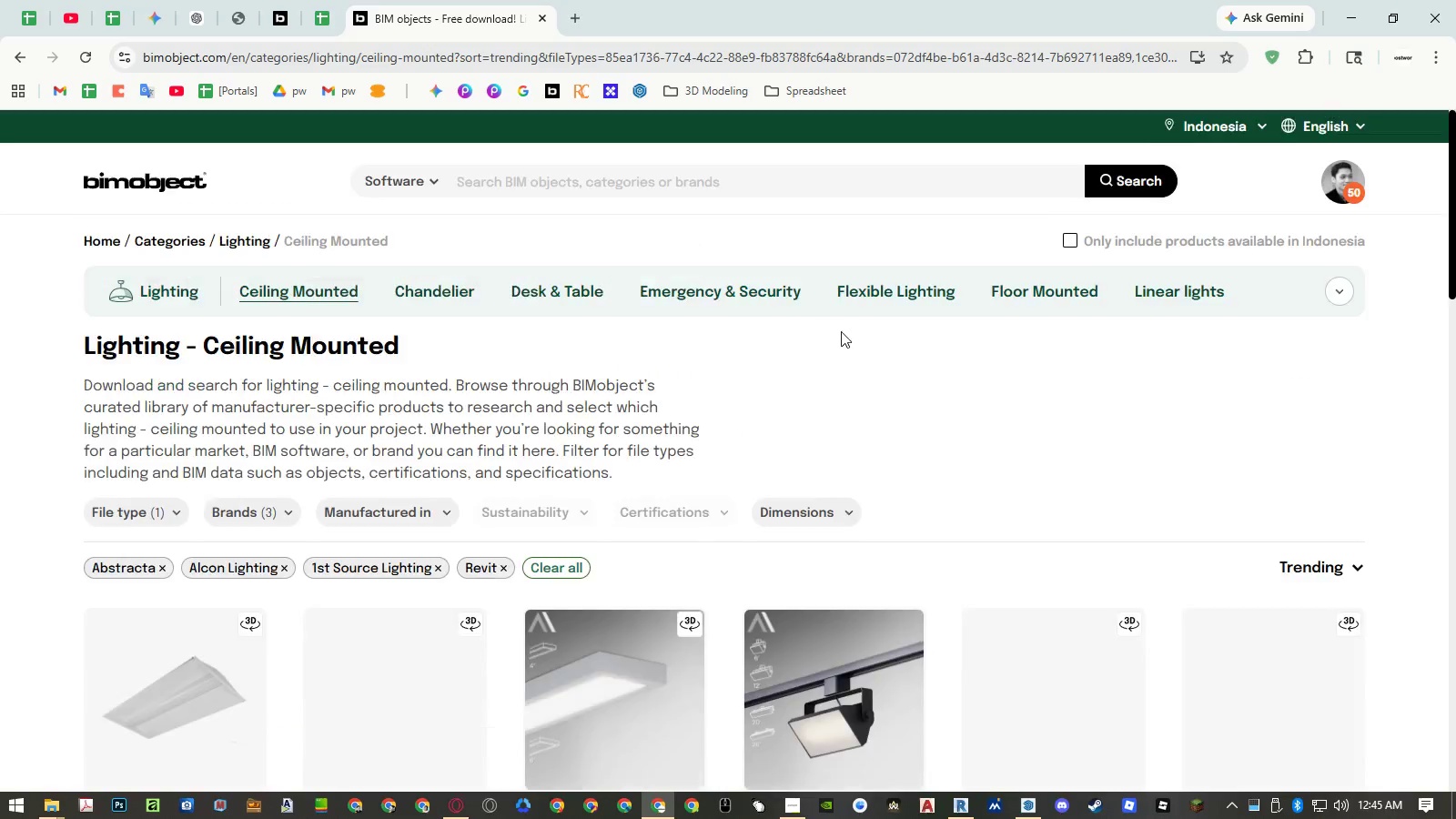 
scroll: coordinate [873, 286], scroll_direction: down, amount: 4.0
 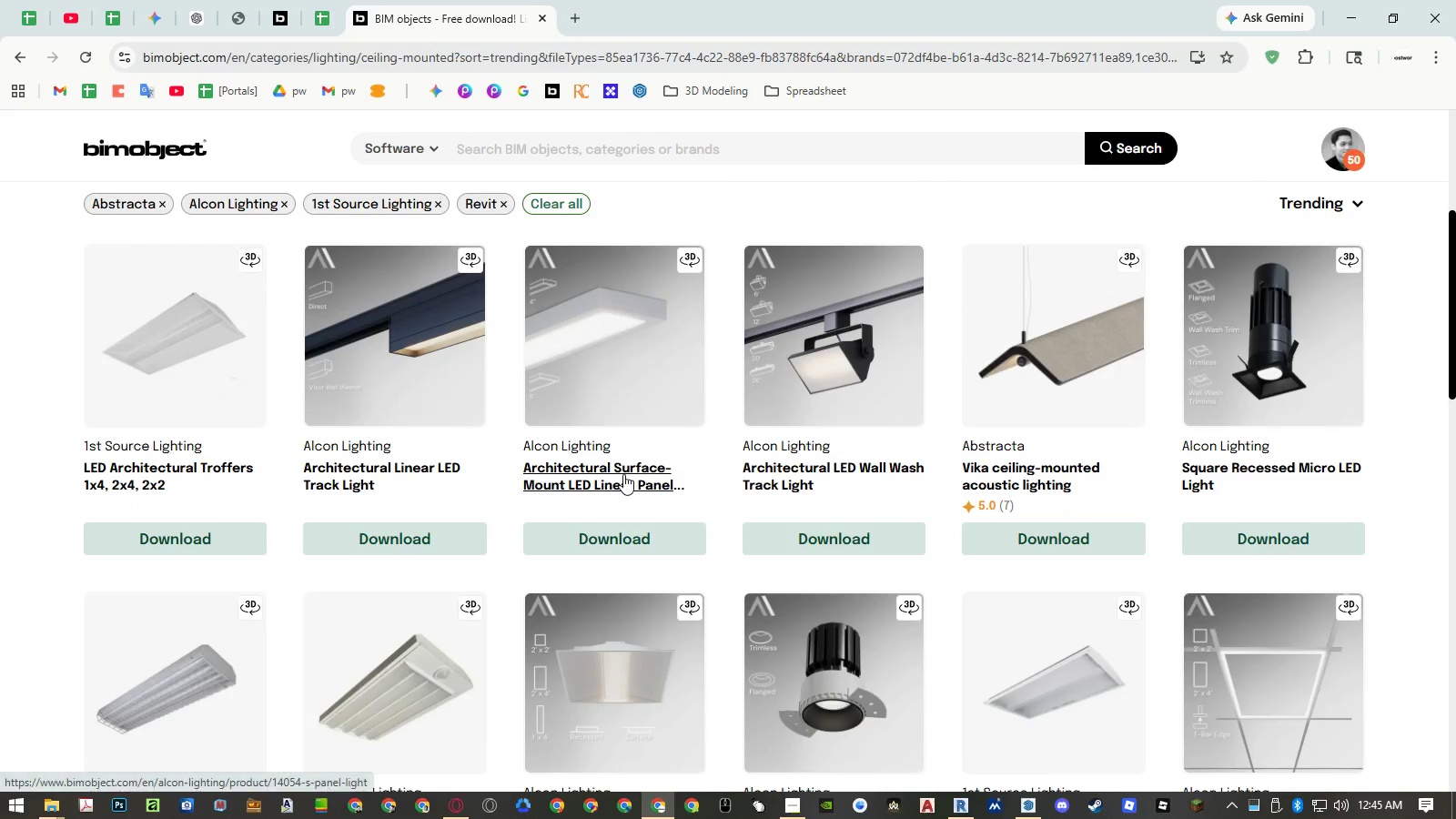 
middle_click([623, 474])
 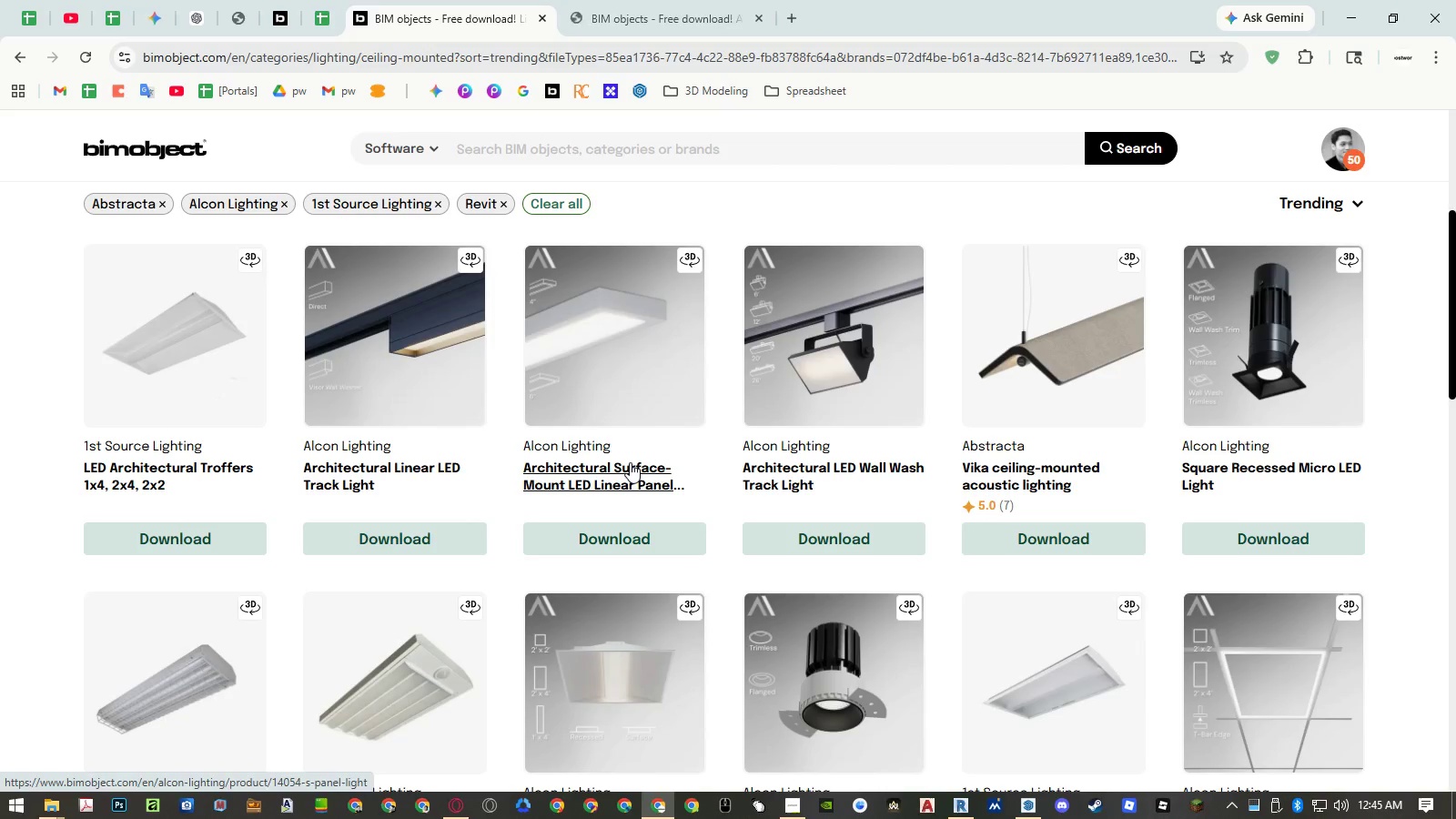 
scroll: coordinate [604, 392], scroll_direction: down, amount: 15.0
 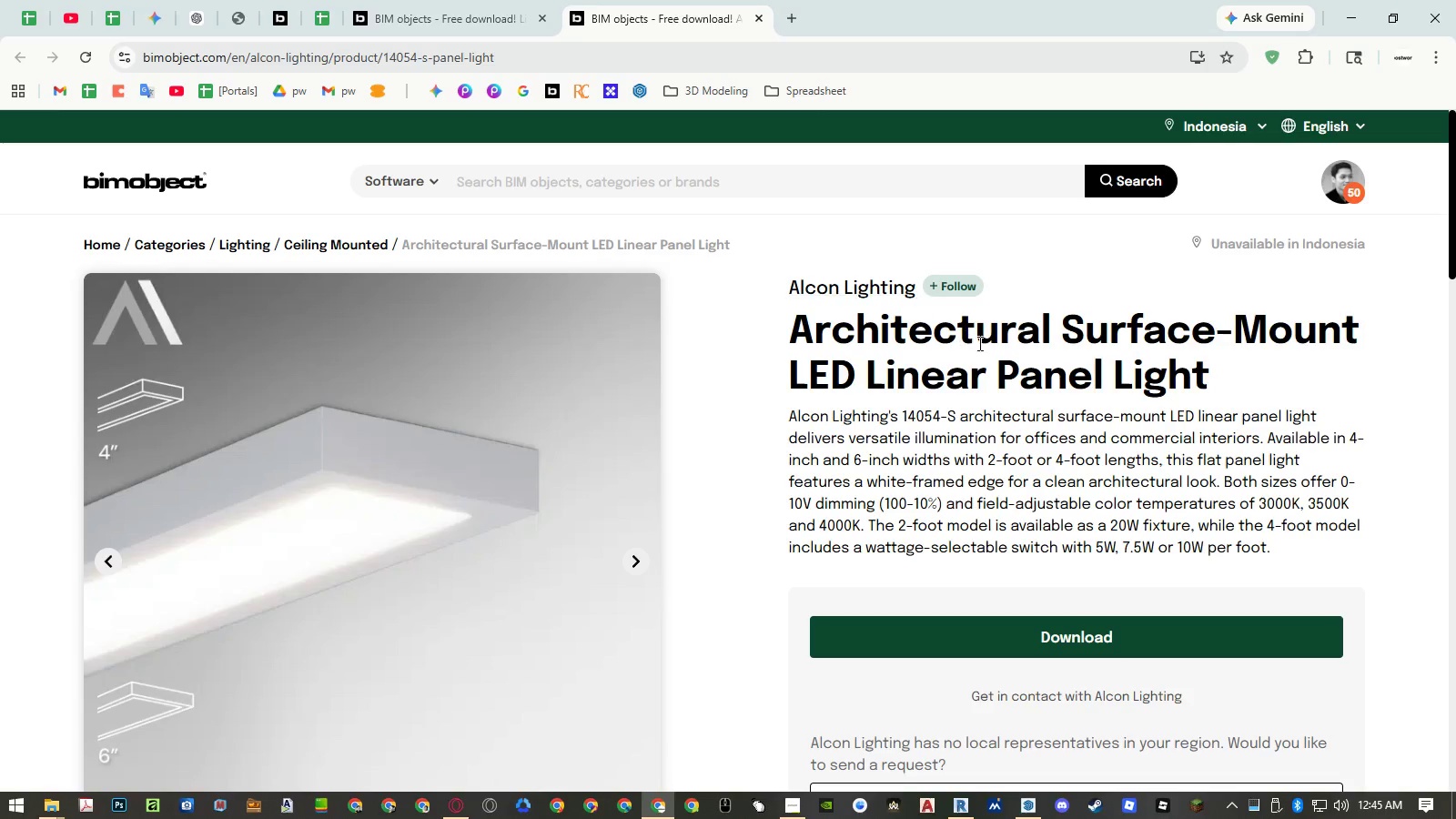 
scroll: coordinate [938, 364], scroll_direction: down, amount: 4.0
 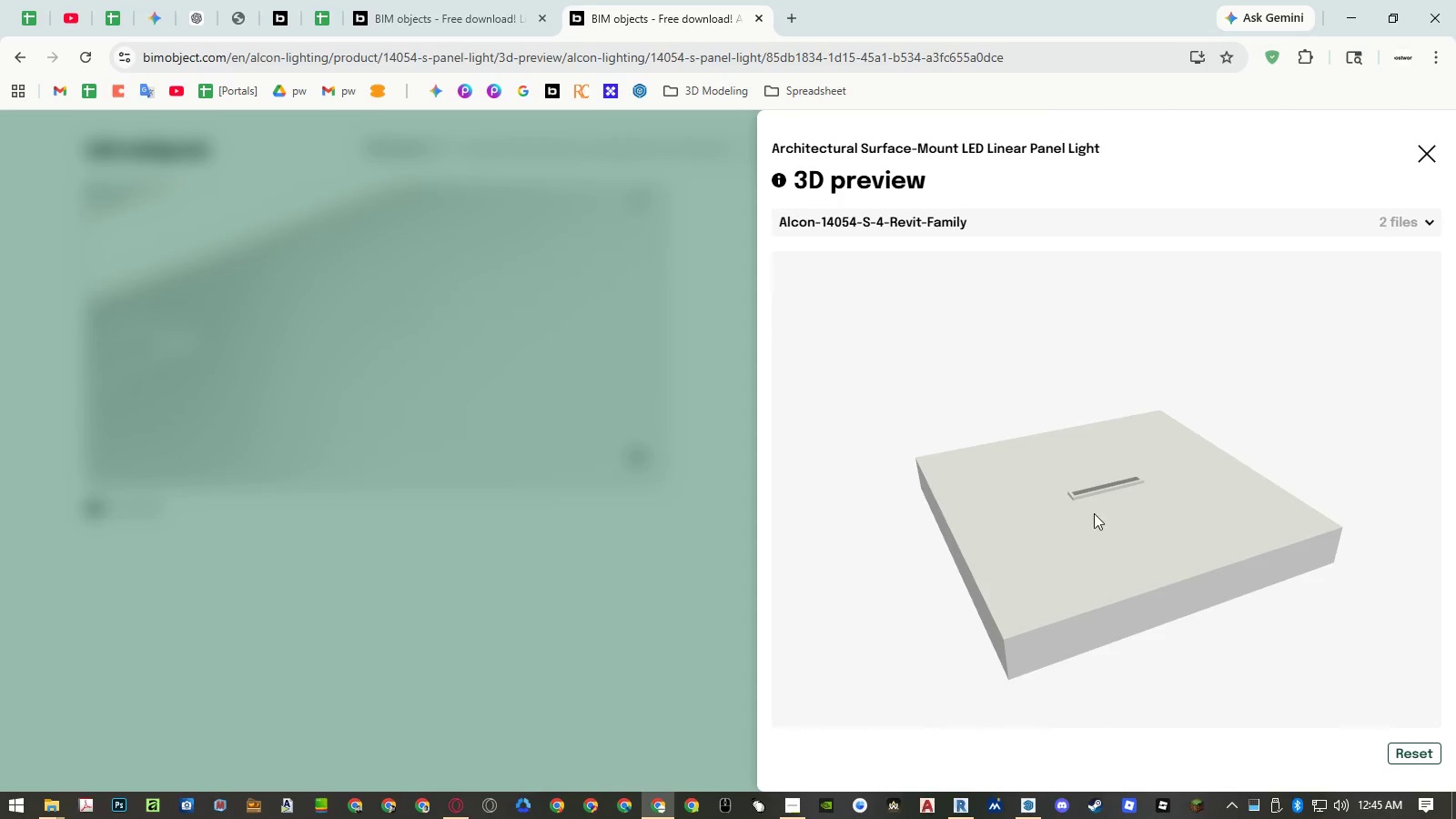 
scroll: coordinate [1149, 487], scroll_direction: up, amount: 7.0
 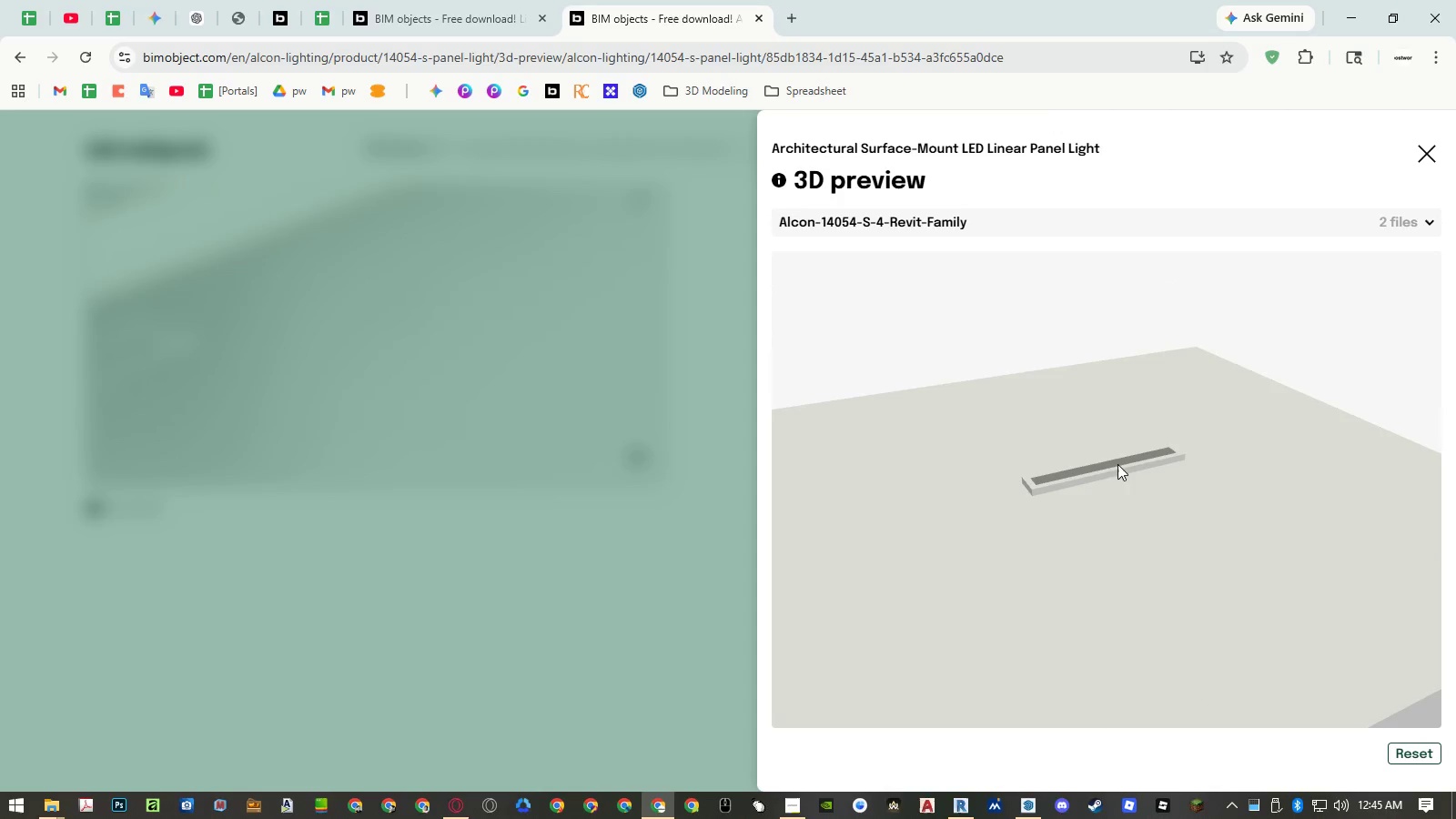 
left_click_drag(start_coordinate=[1093, 474], to_coordinate=[1095, 496])
 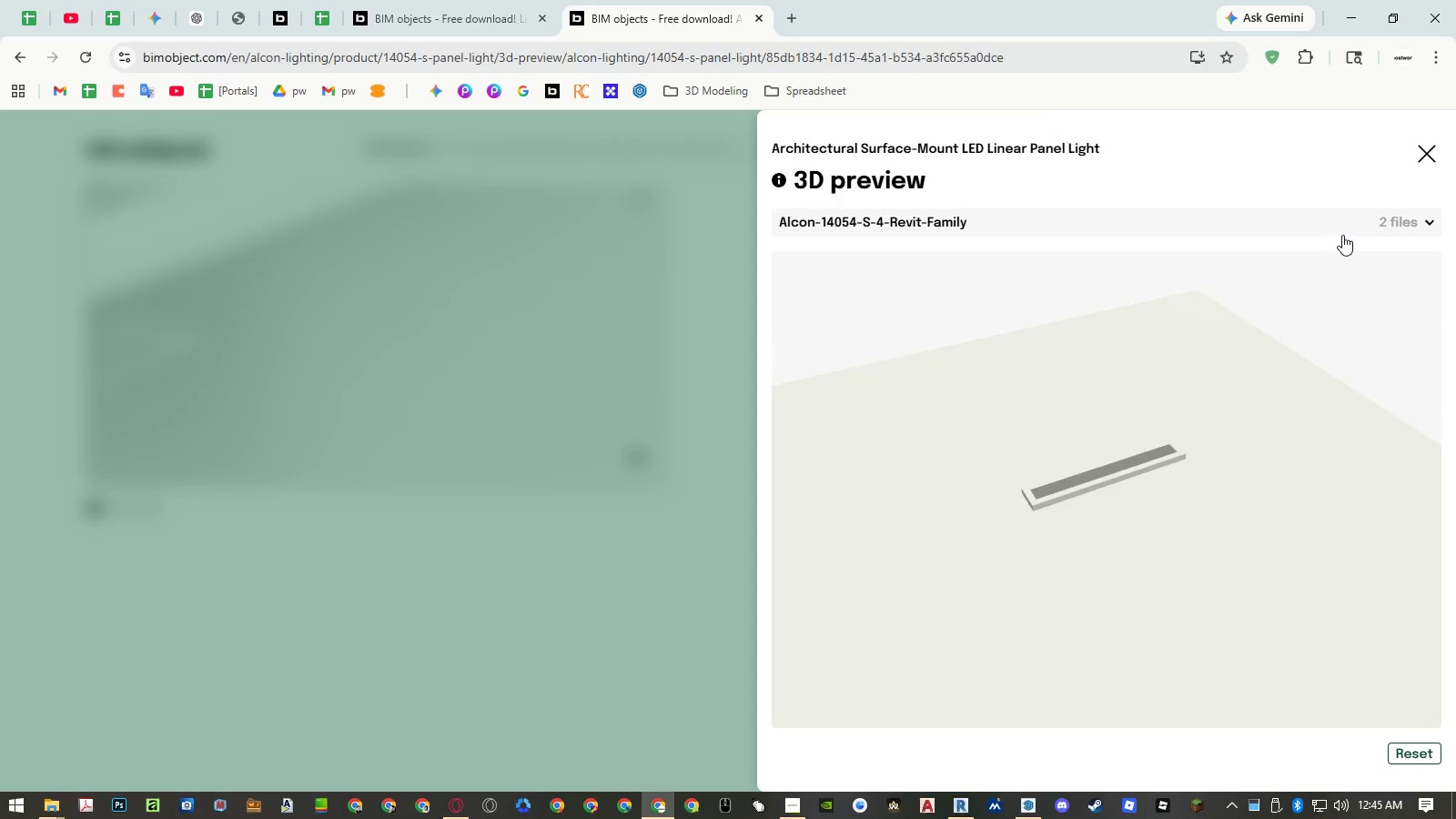 
left_click([1343, 228])
 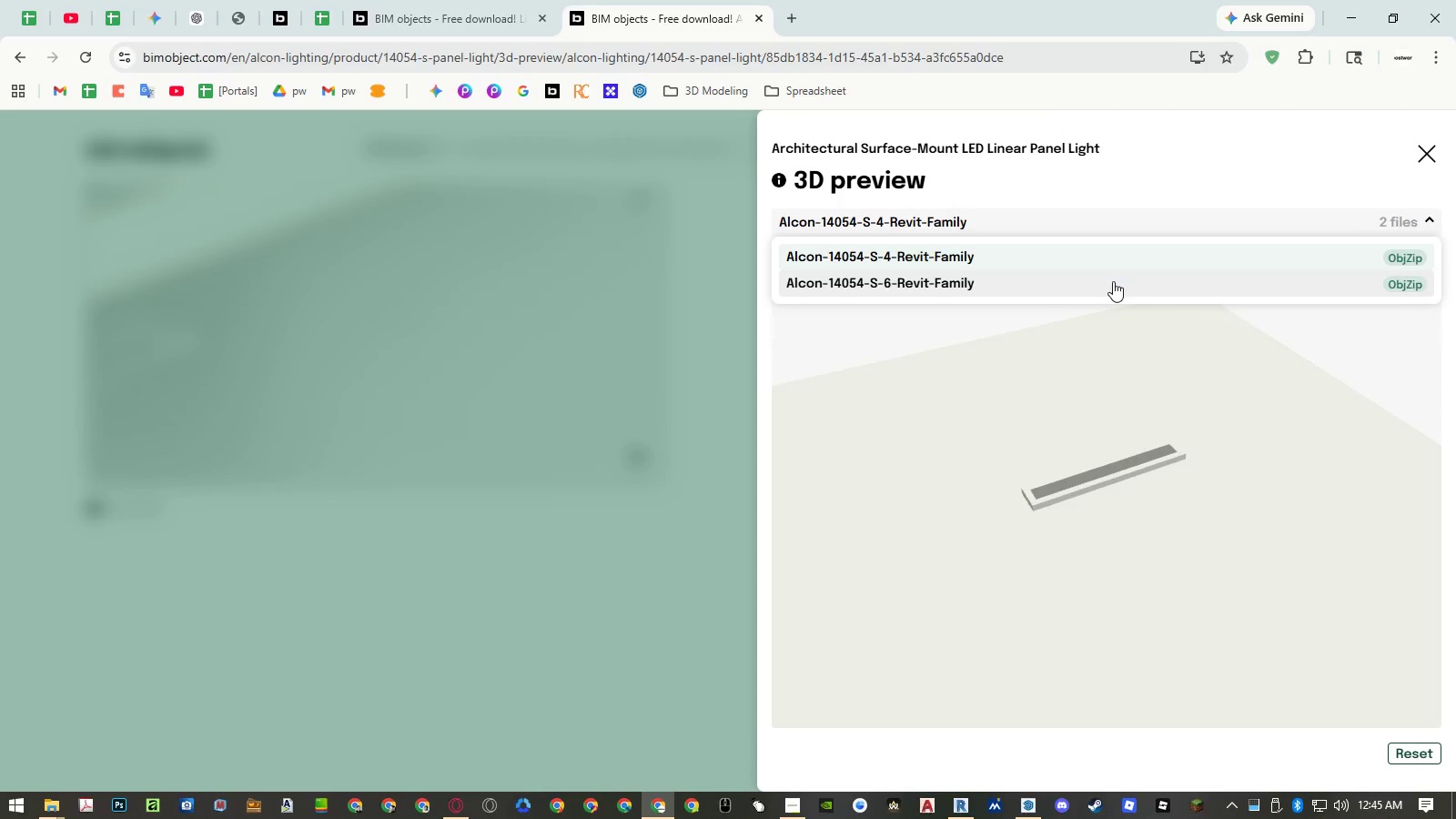 
left_click([1113, 281])
 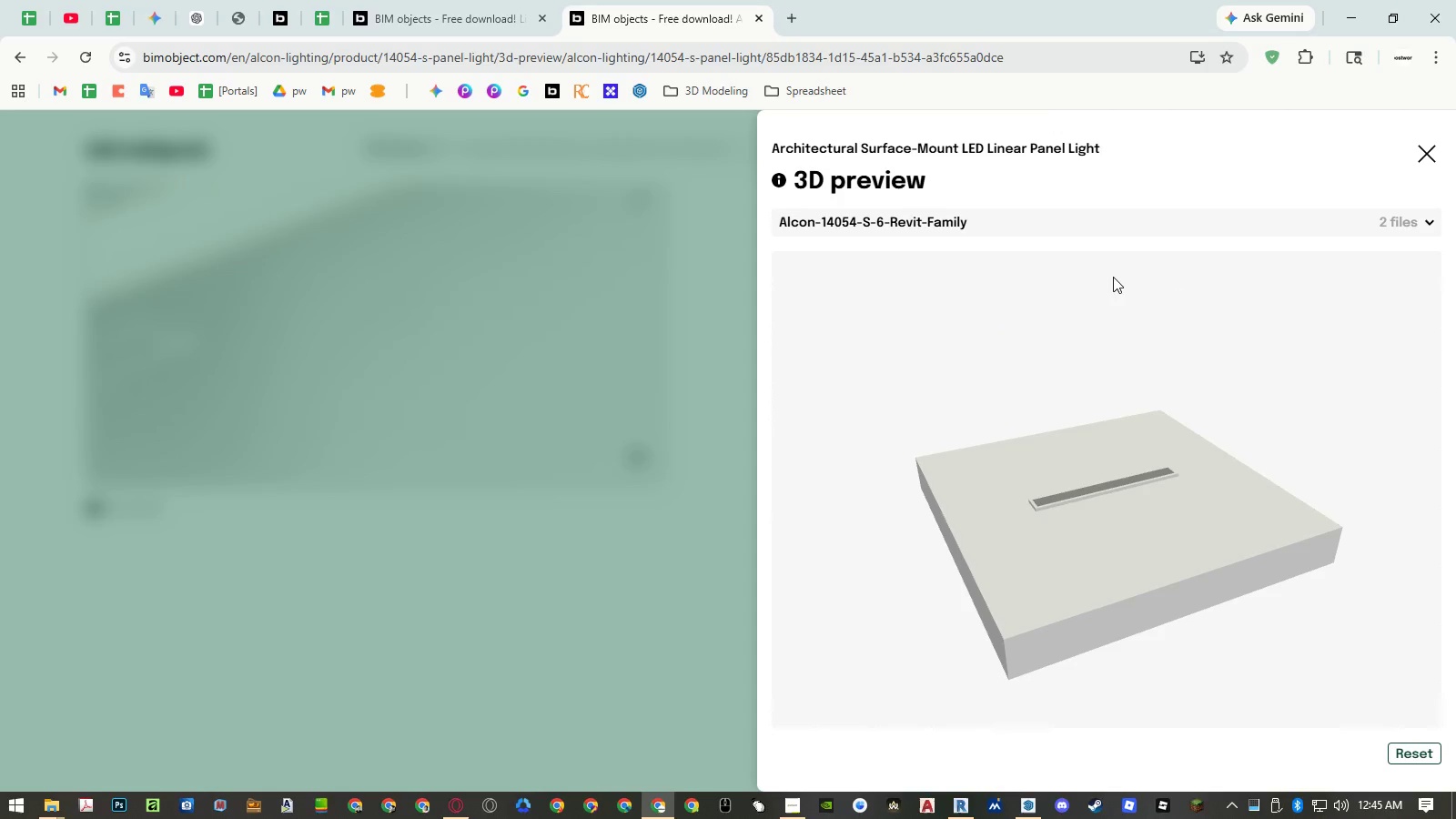 
left_click([1109, 227])
 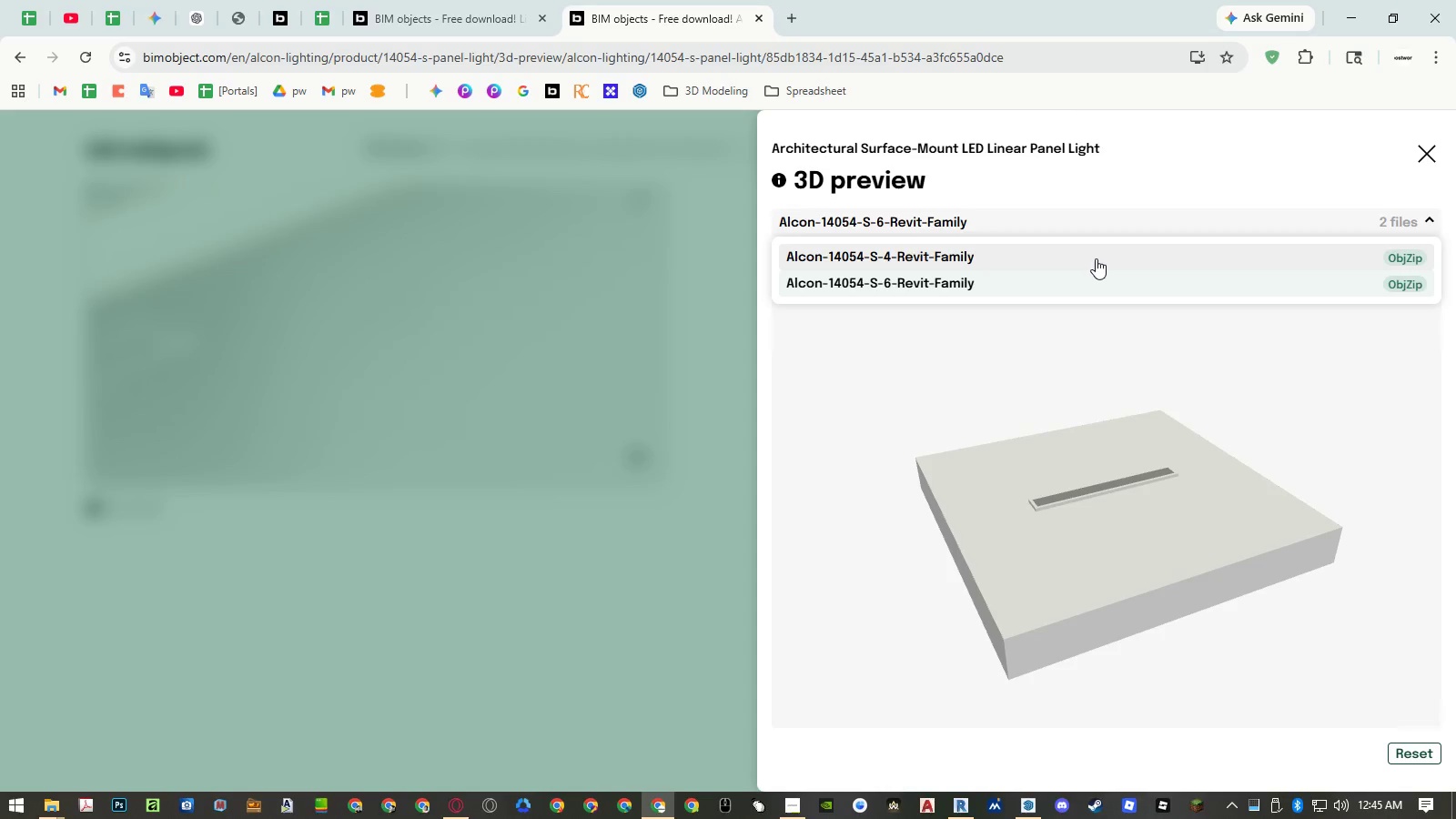 
left_click([1096, 258])
 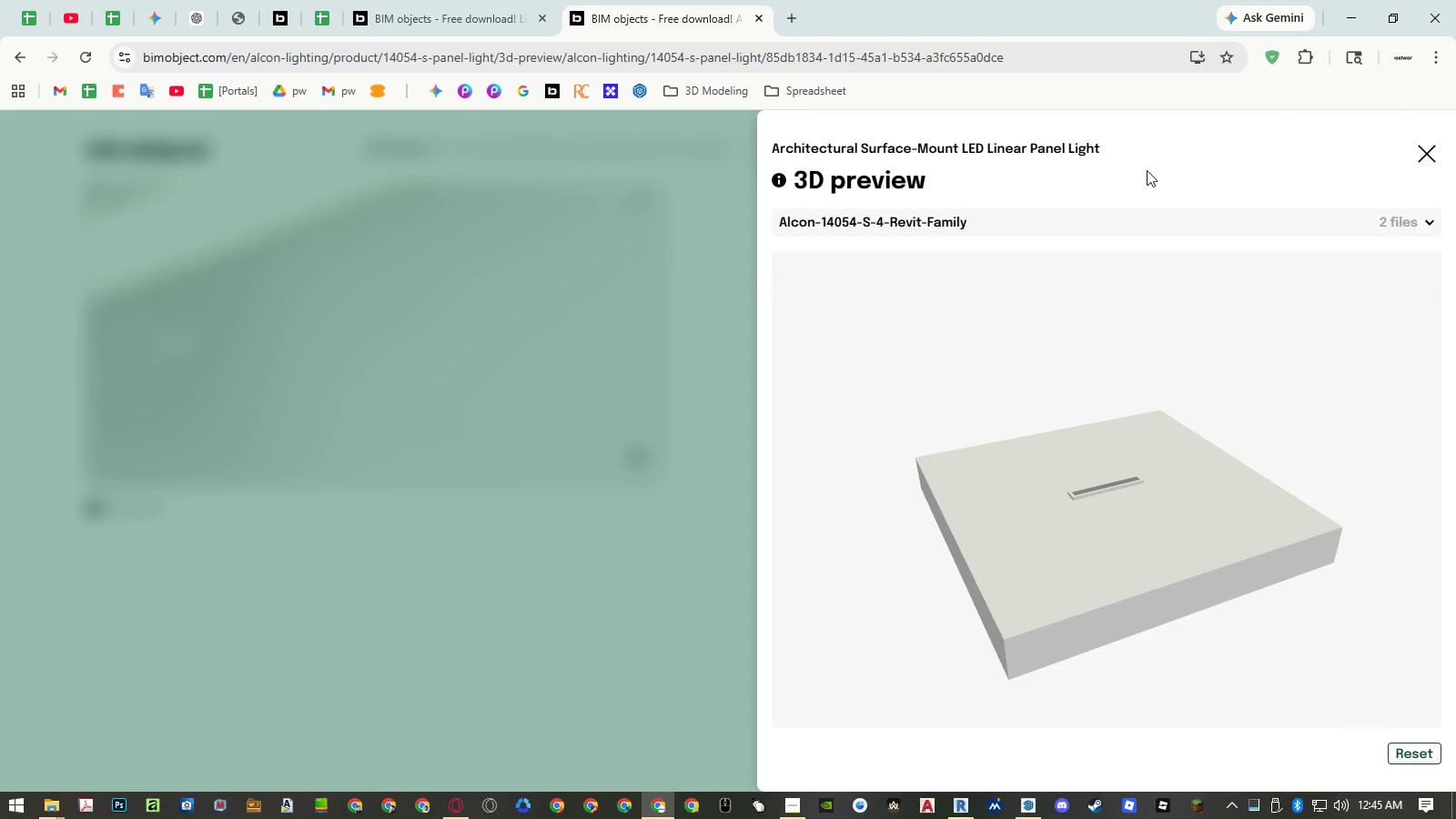 
left_click([1124, 210])
 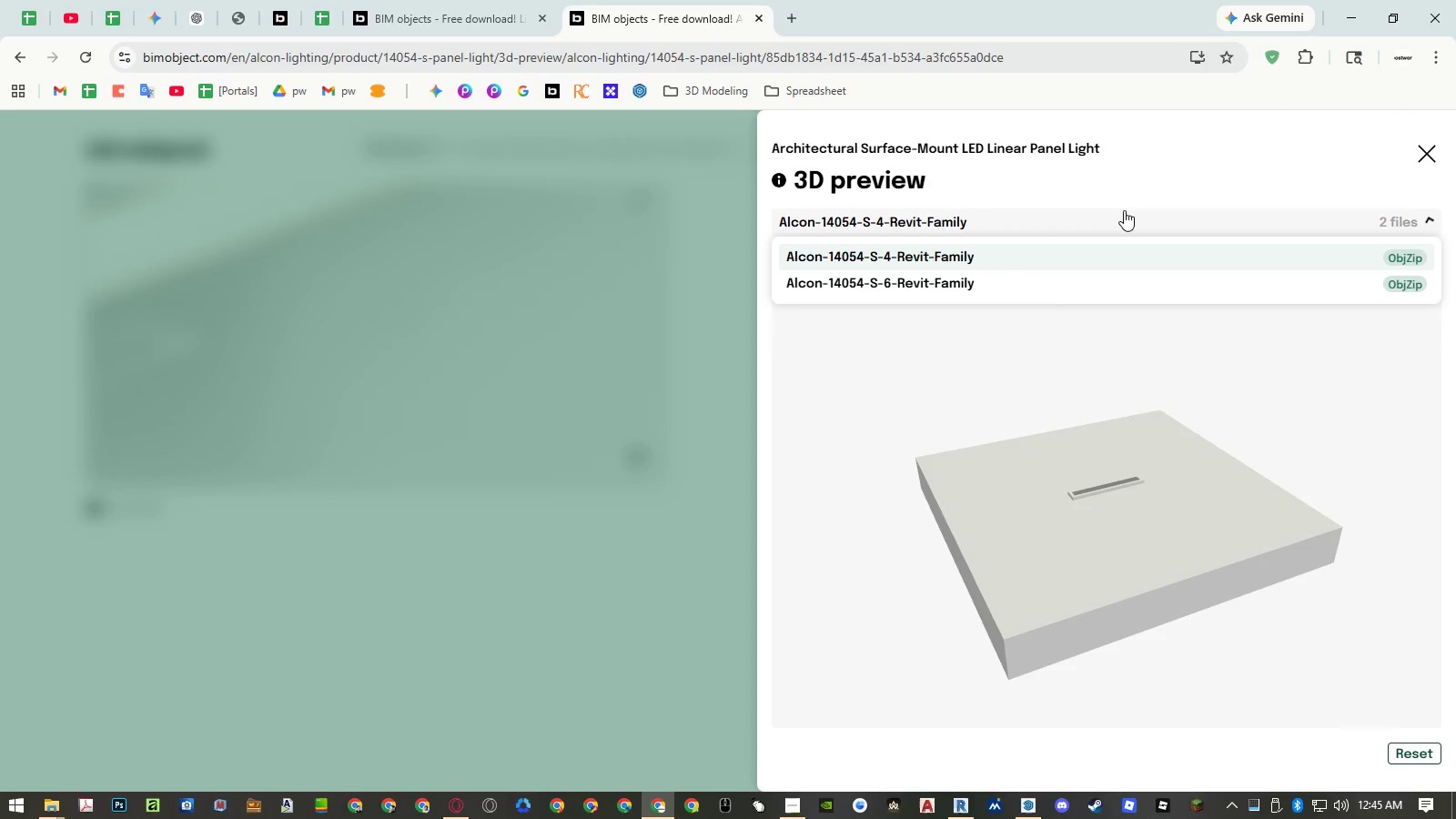 
double_click([1124, 210])
 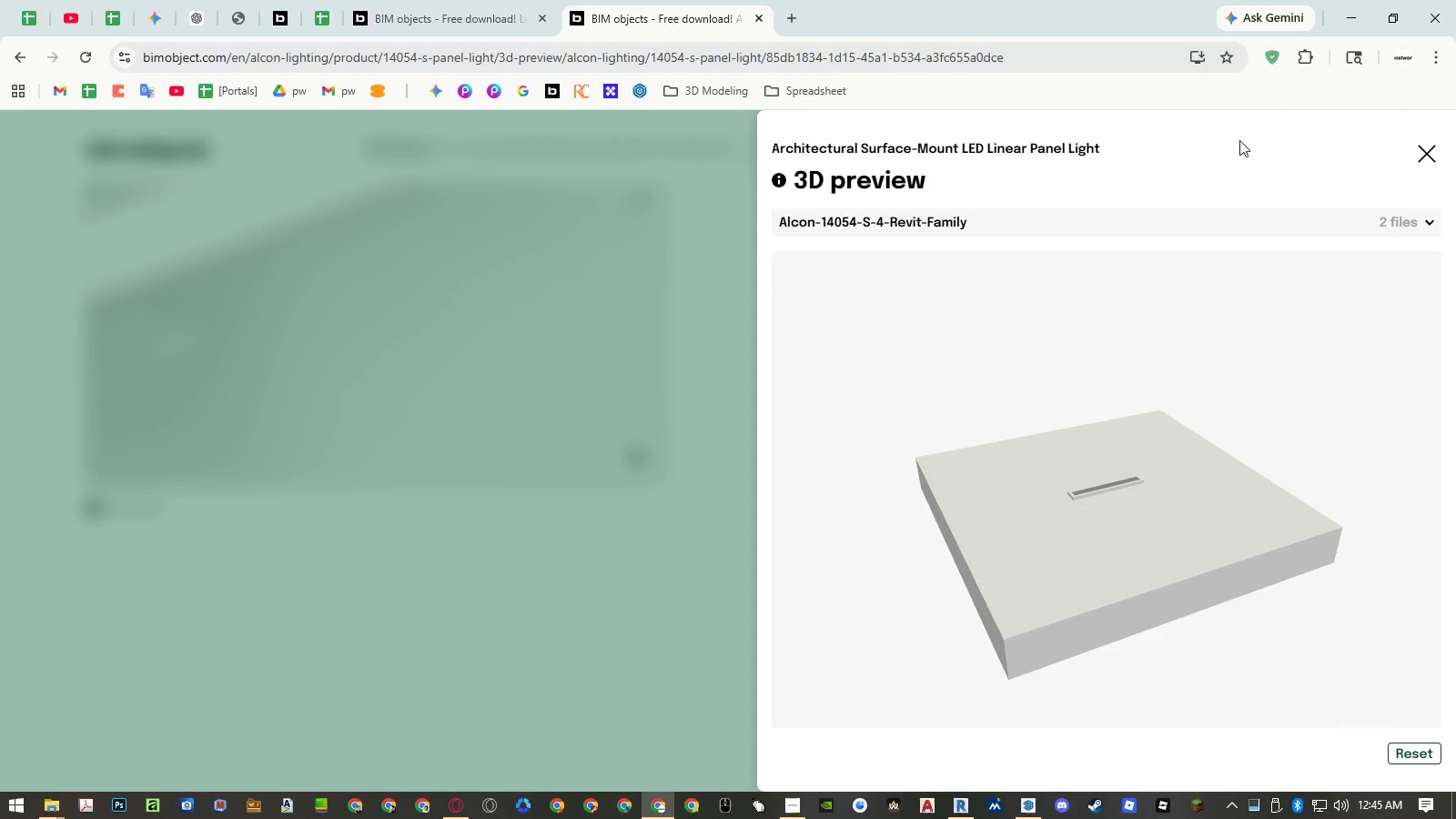 
left_click([628, 254])
 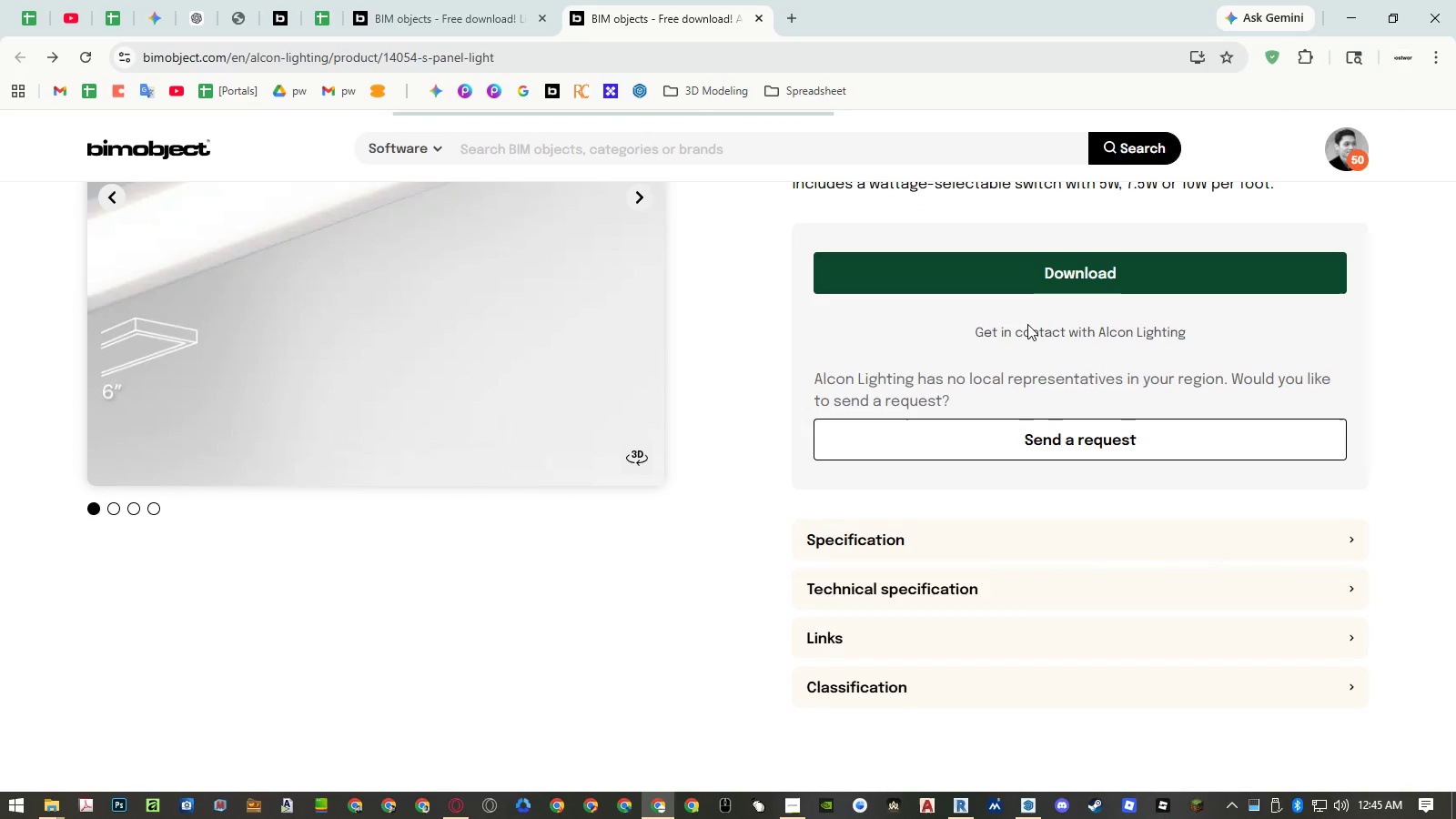 
left_click([1034, 279])
 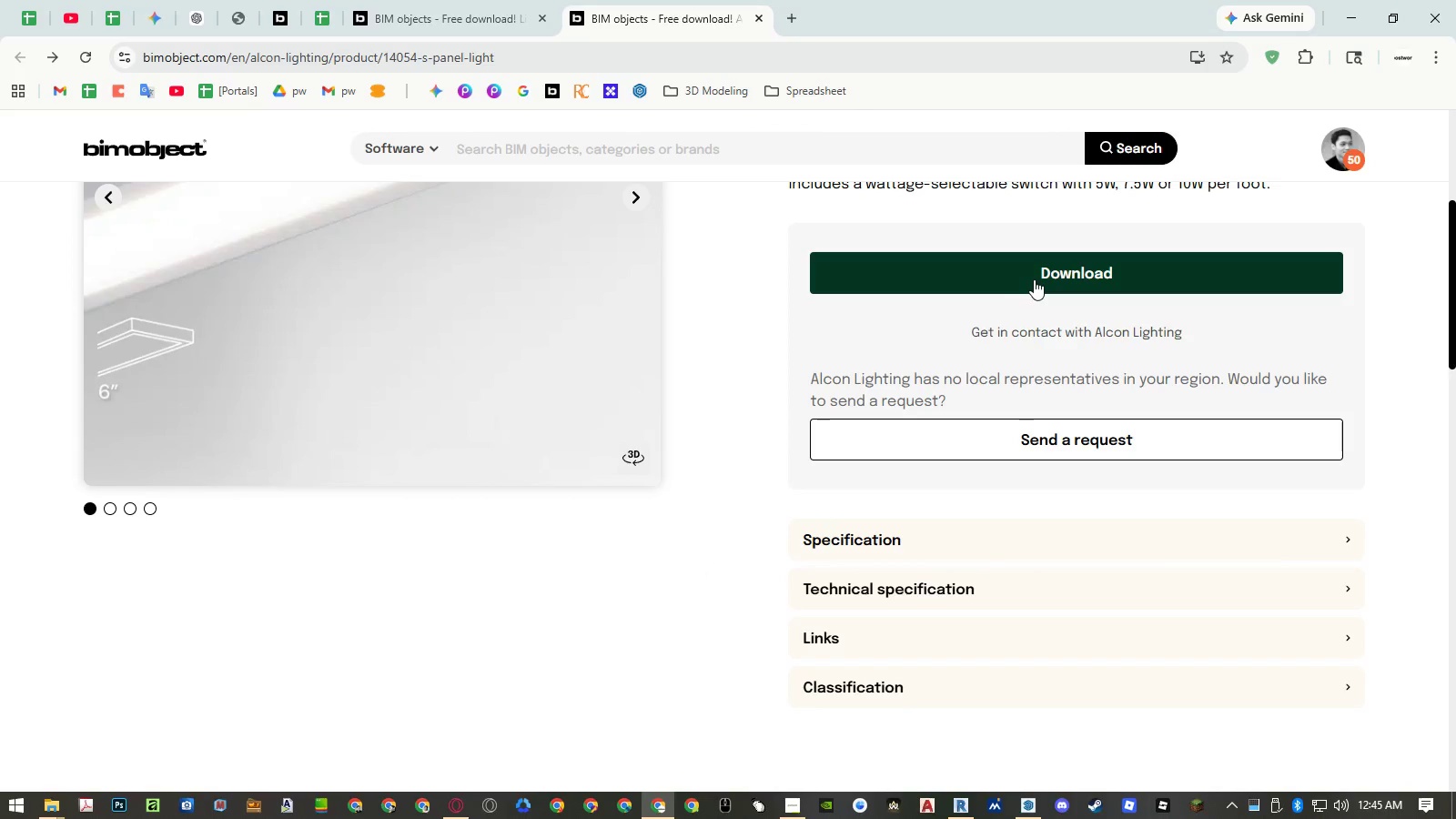 
double_click([1034, 279])
 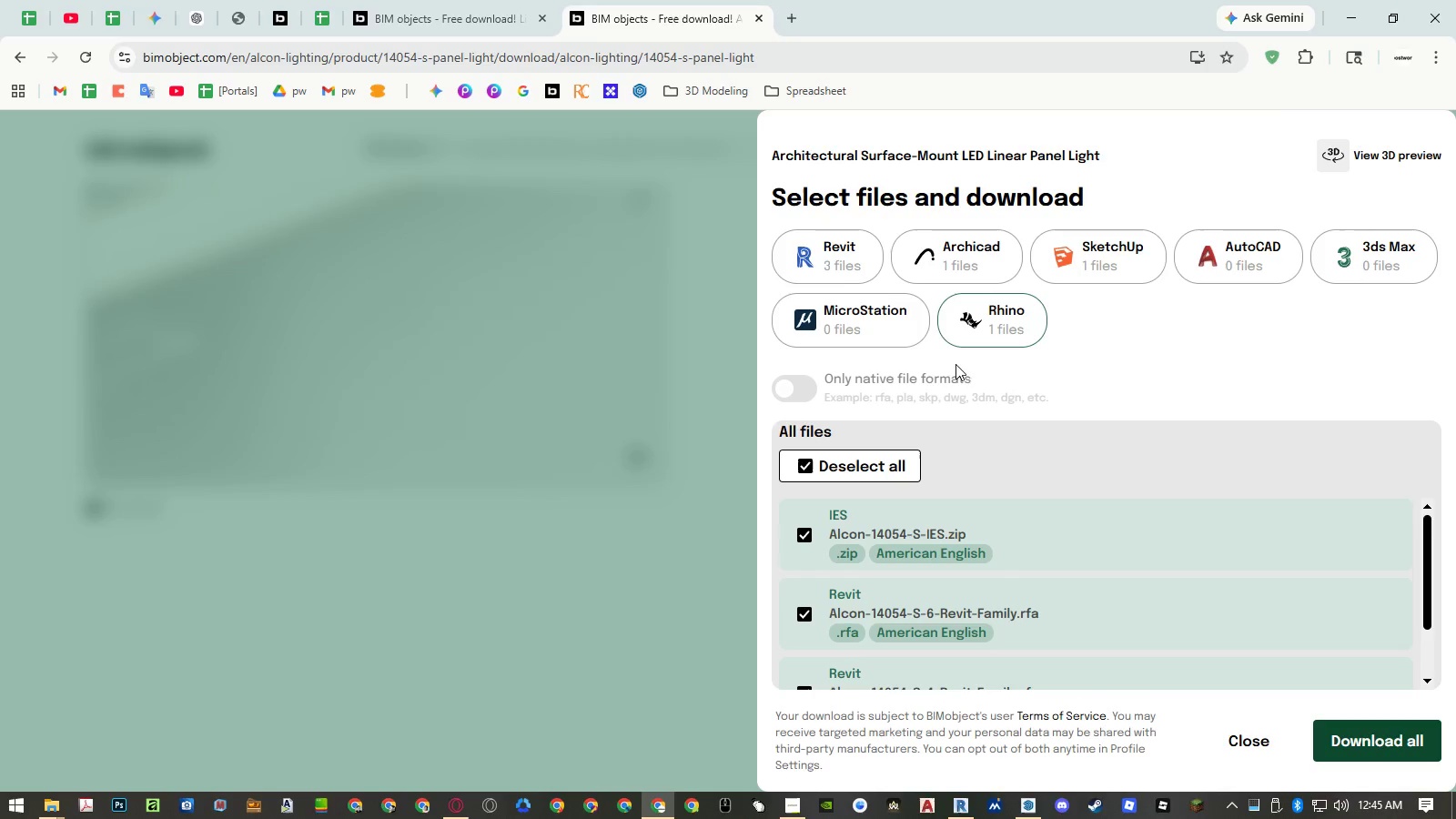 
left_click([859, 252])
 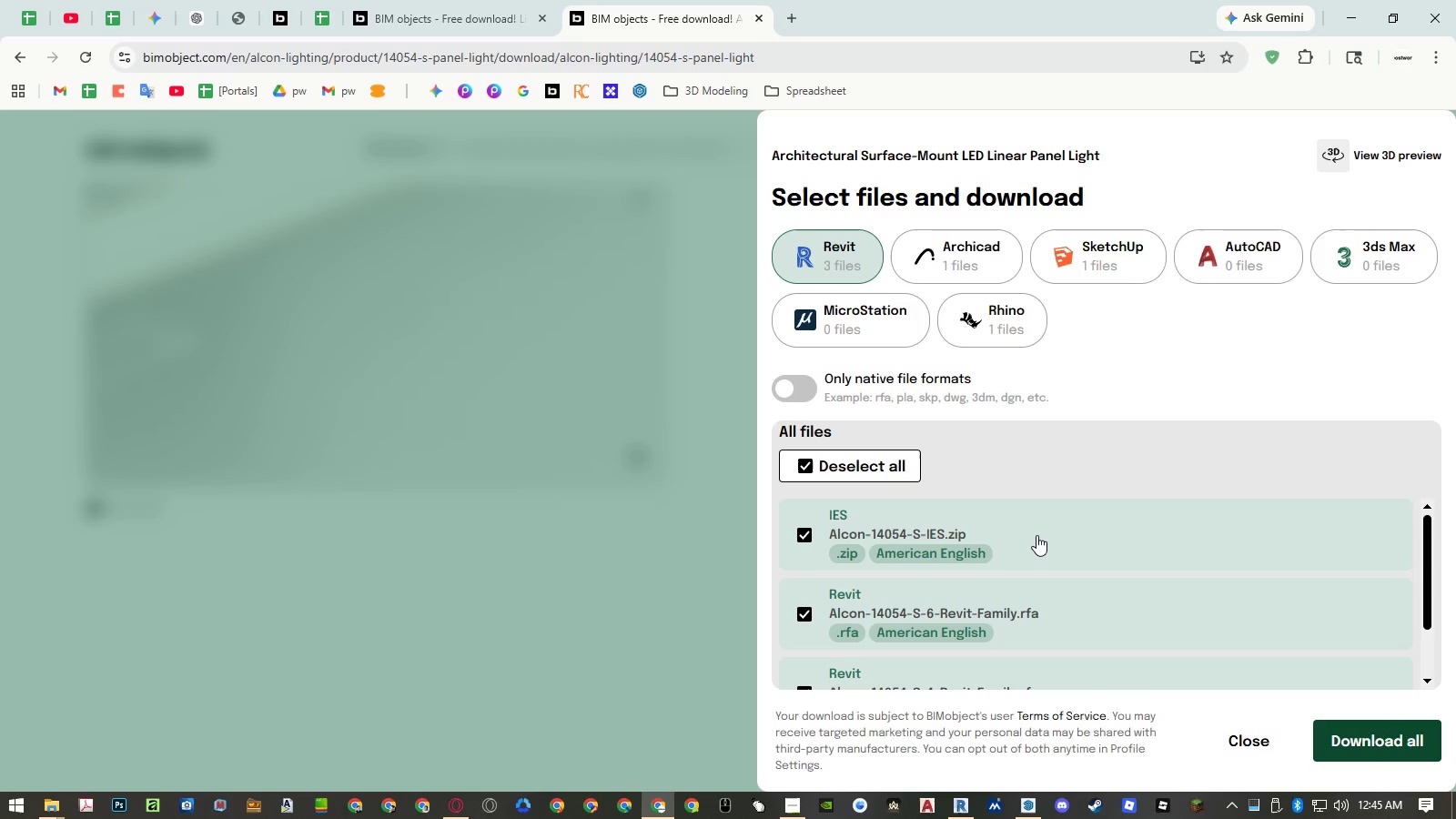 
scroll: coordinate [1143, 629], scroll_direction: down, amount: 3.0
 